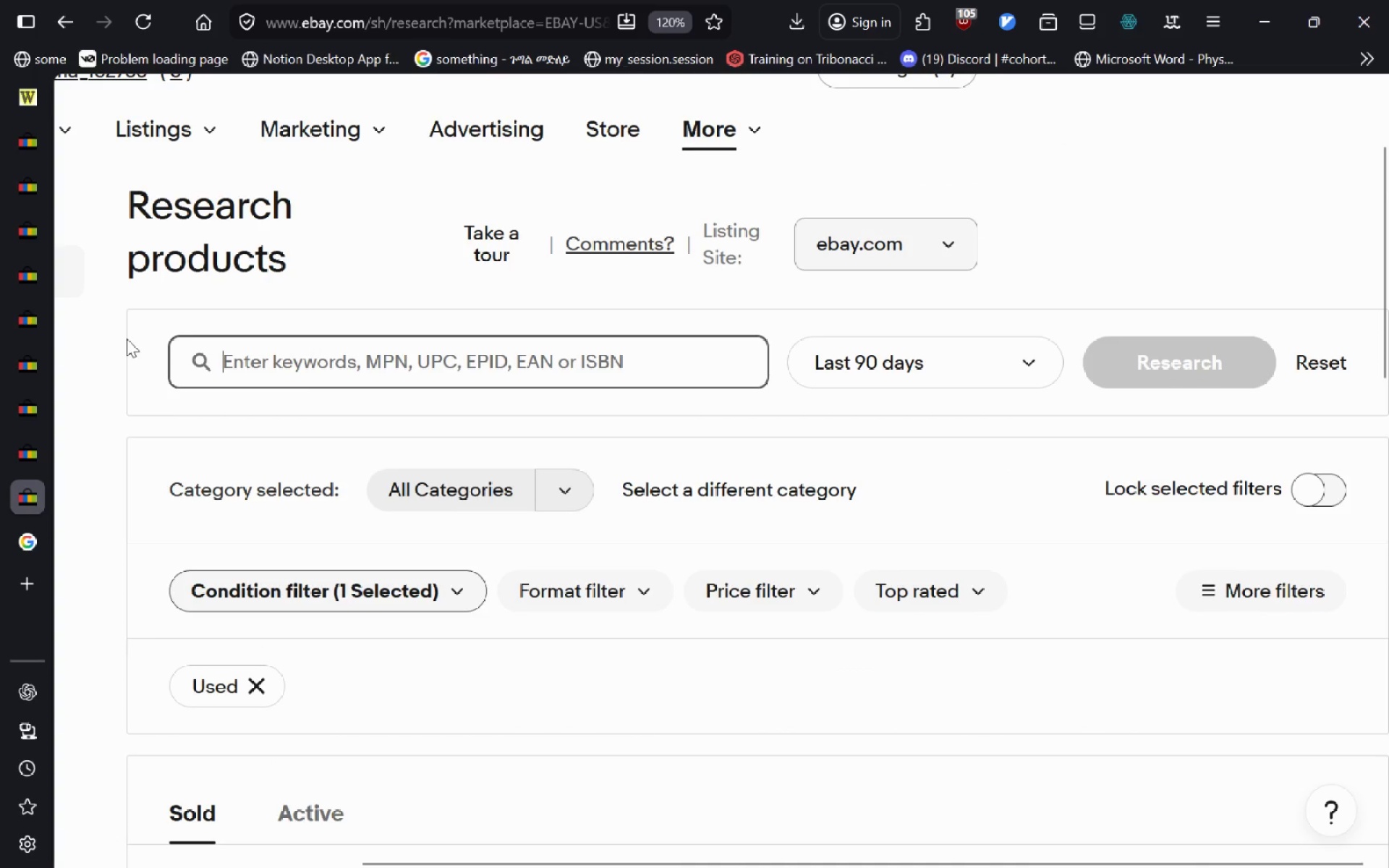 
key(Alt+Tab)
 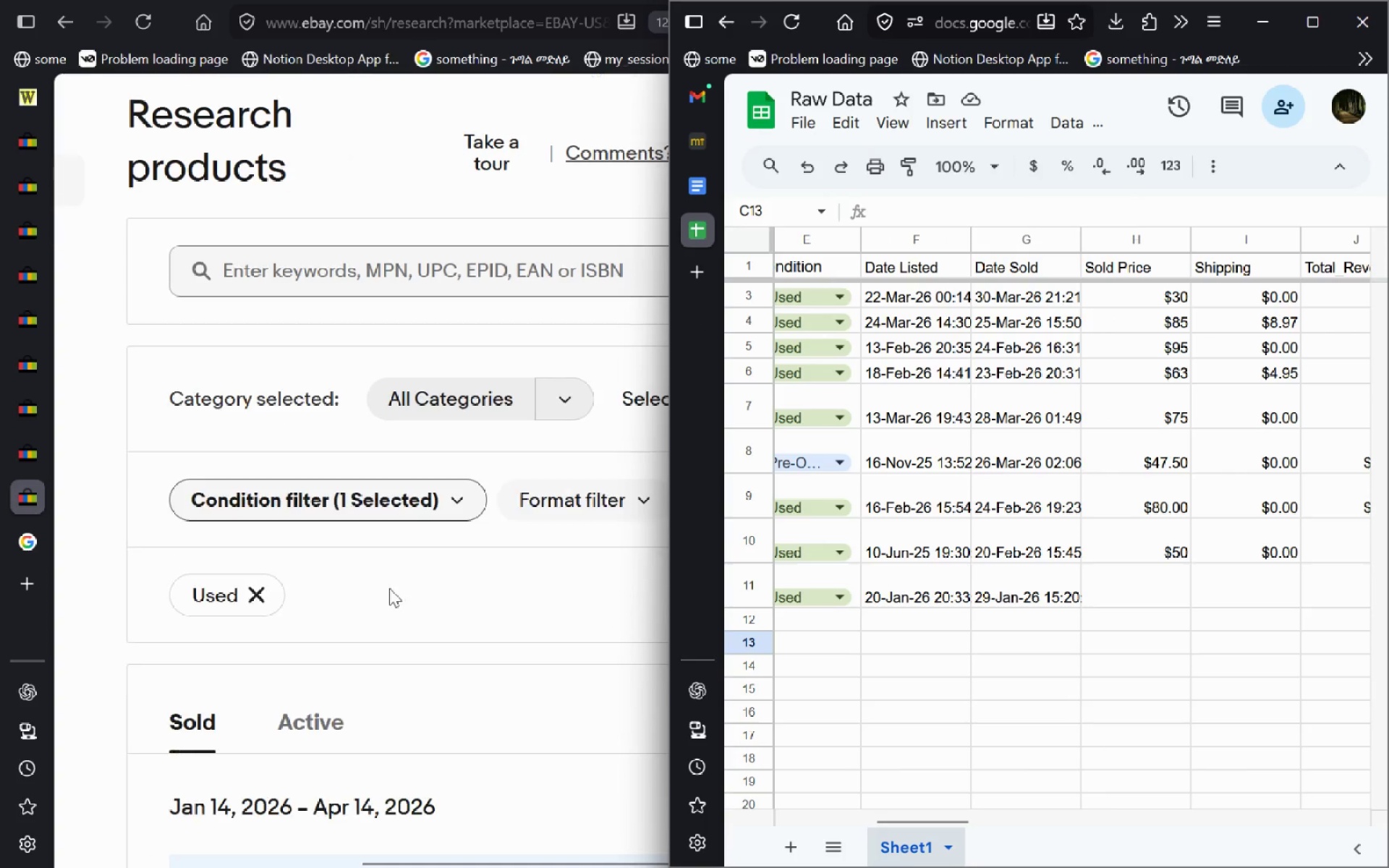 
left_click([400, 265])
 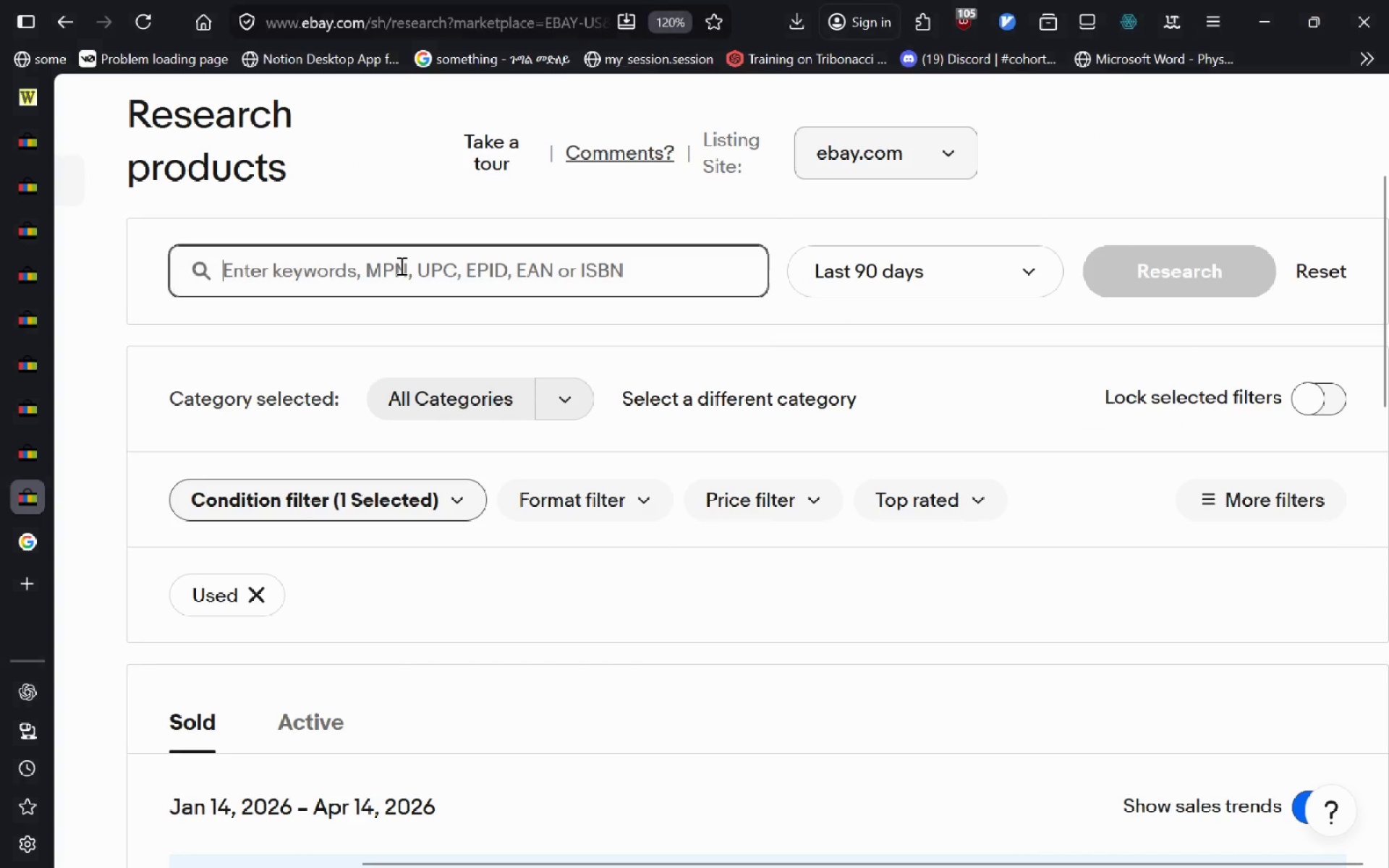 
key(Control+V)
 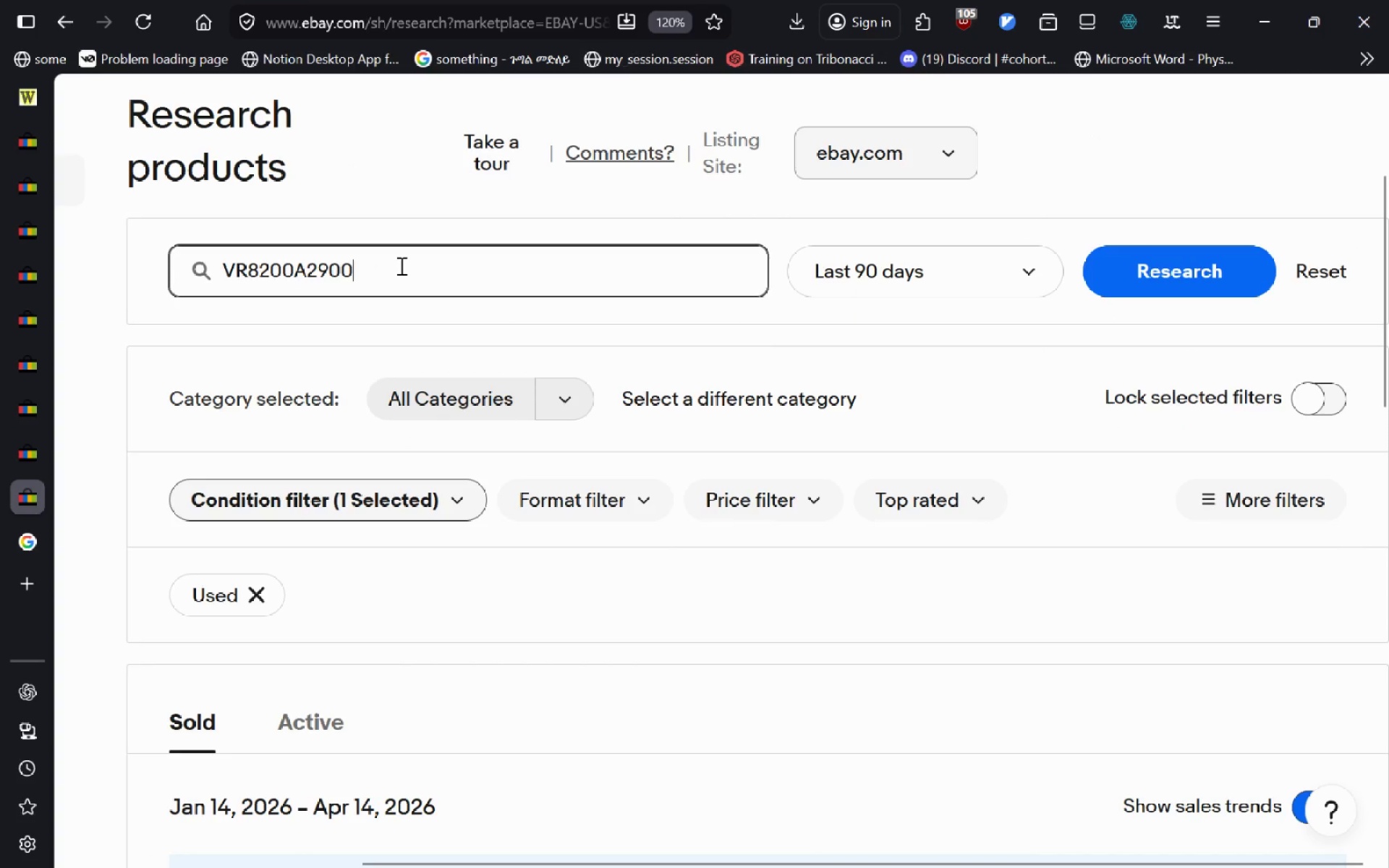 
key(Control+A)
 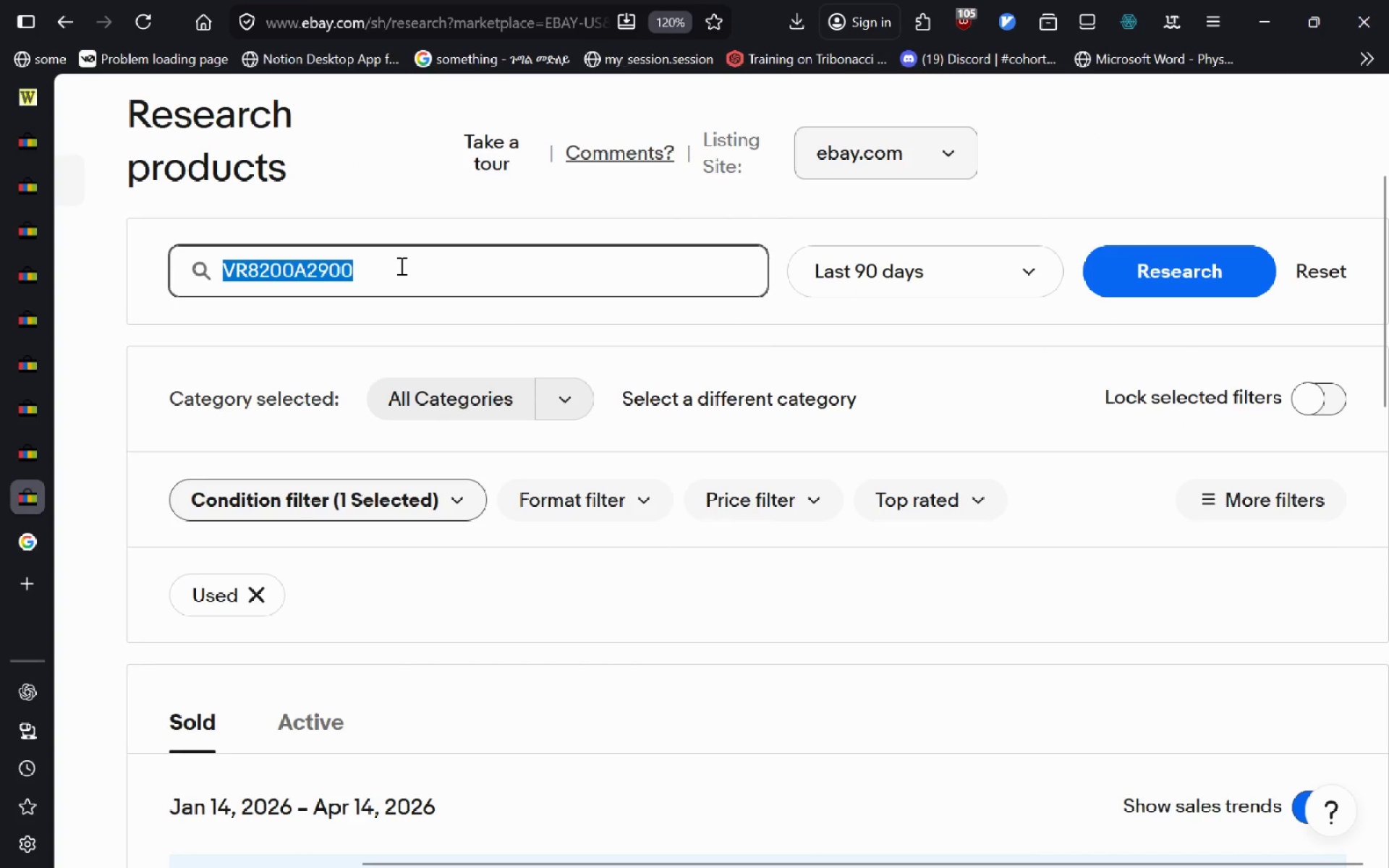 
key(Alt+AltLeft)
 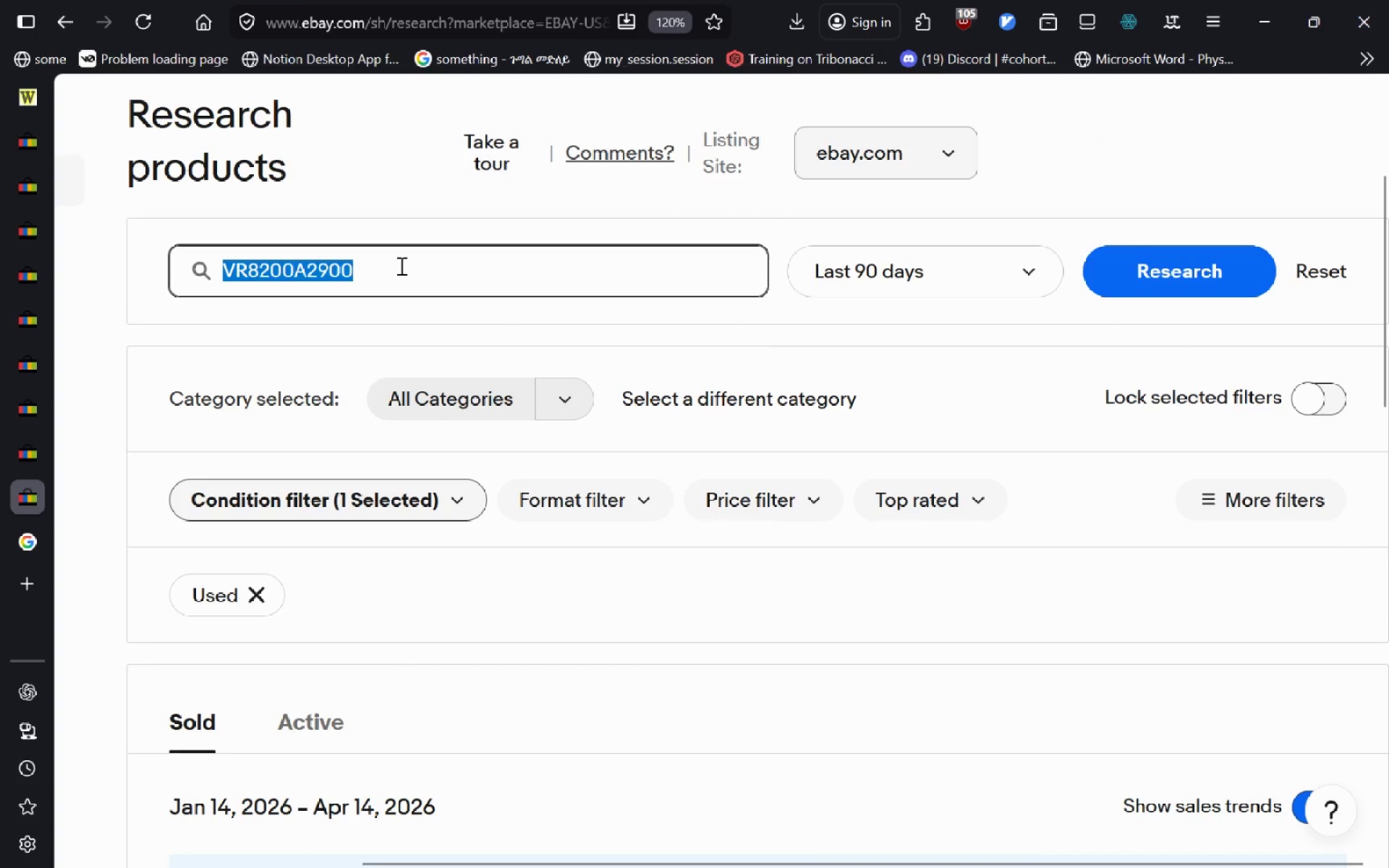 
key(Alt+Space)
 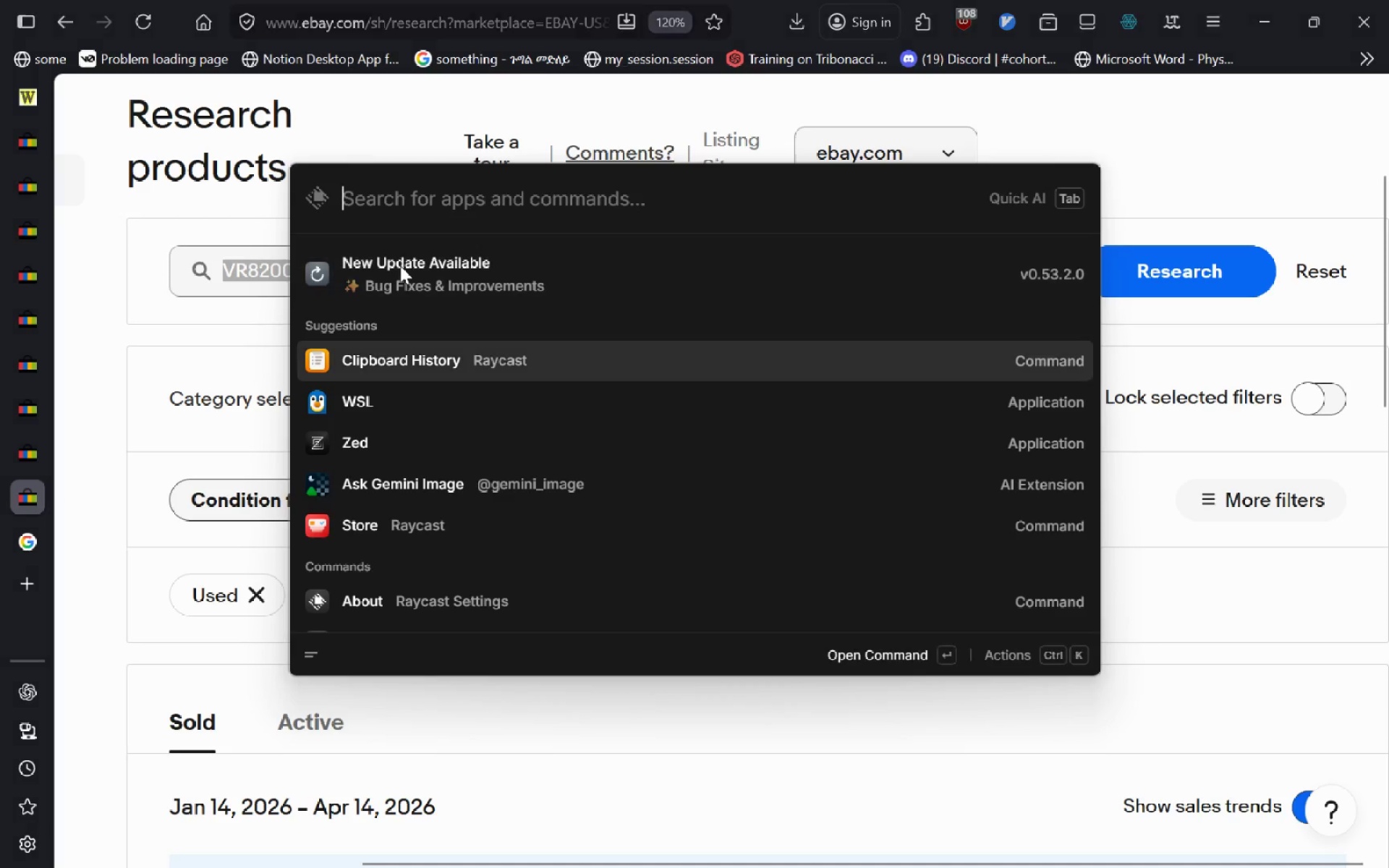 
key(ArrowDown)
 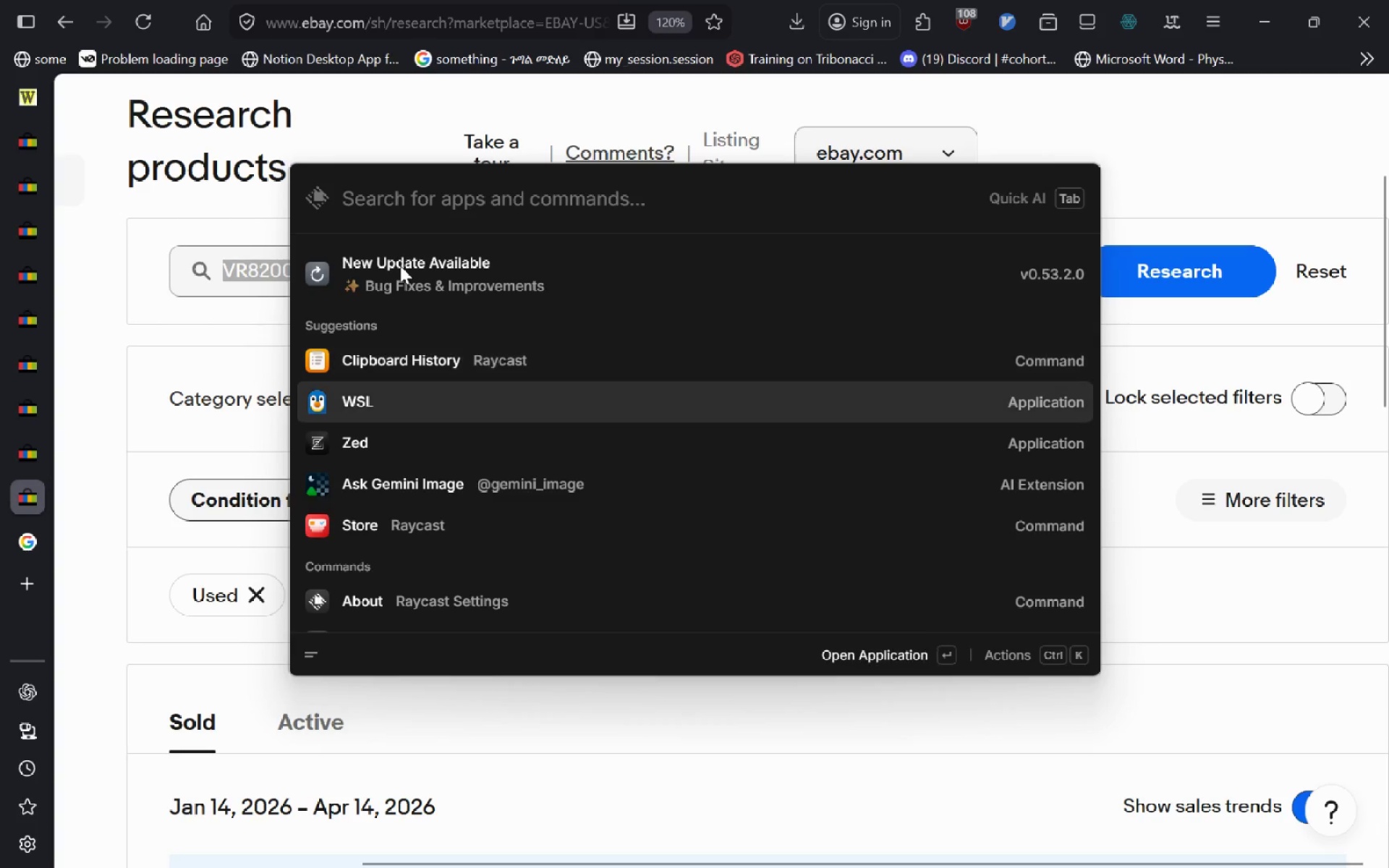 
key(ArrowDown)
 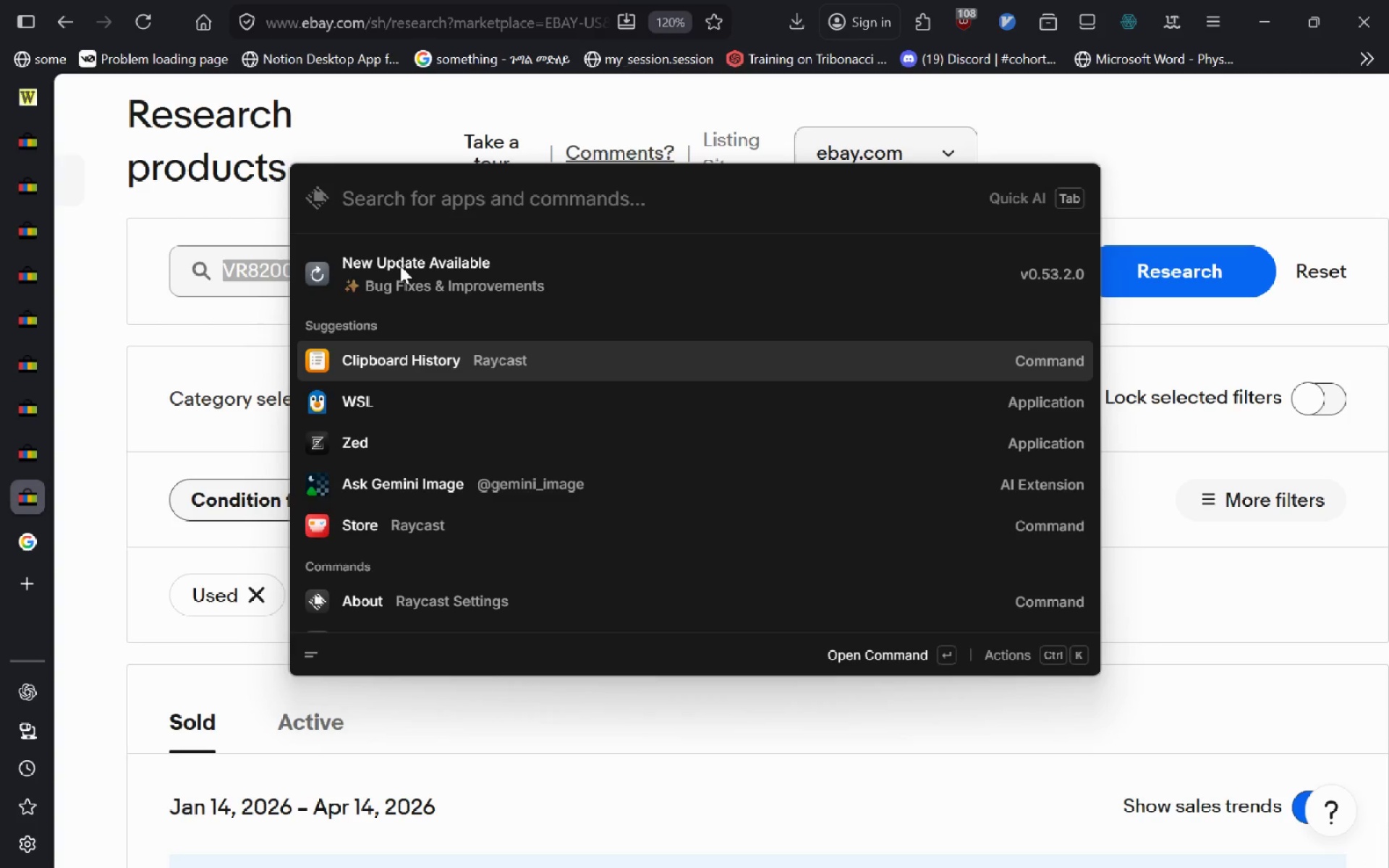 
key(ArrowUp)
 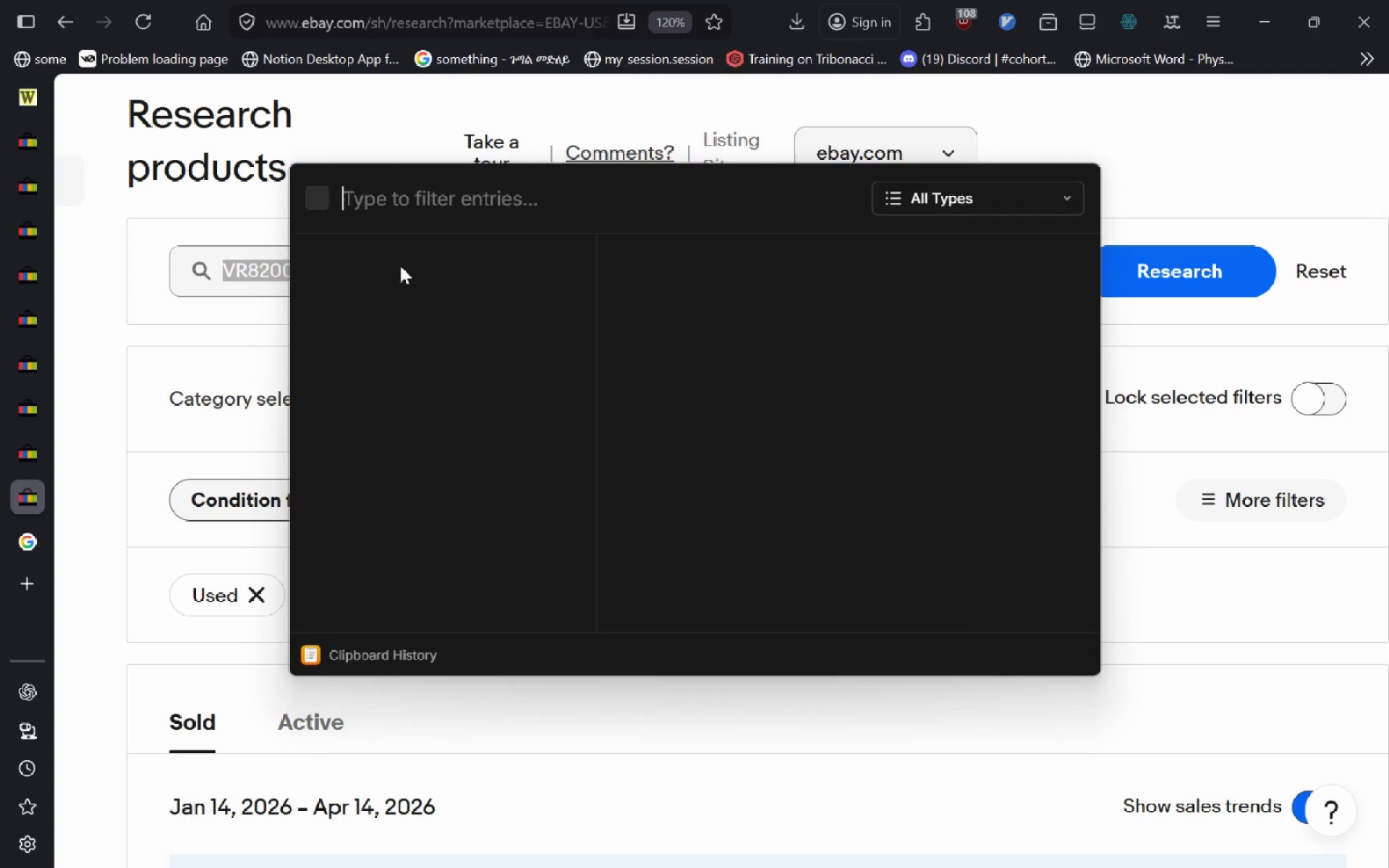 
key(Enter)
 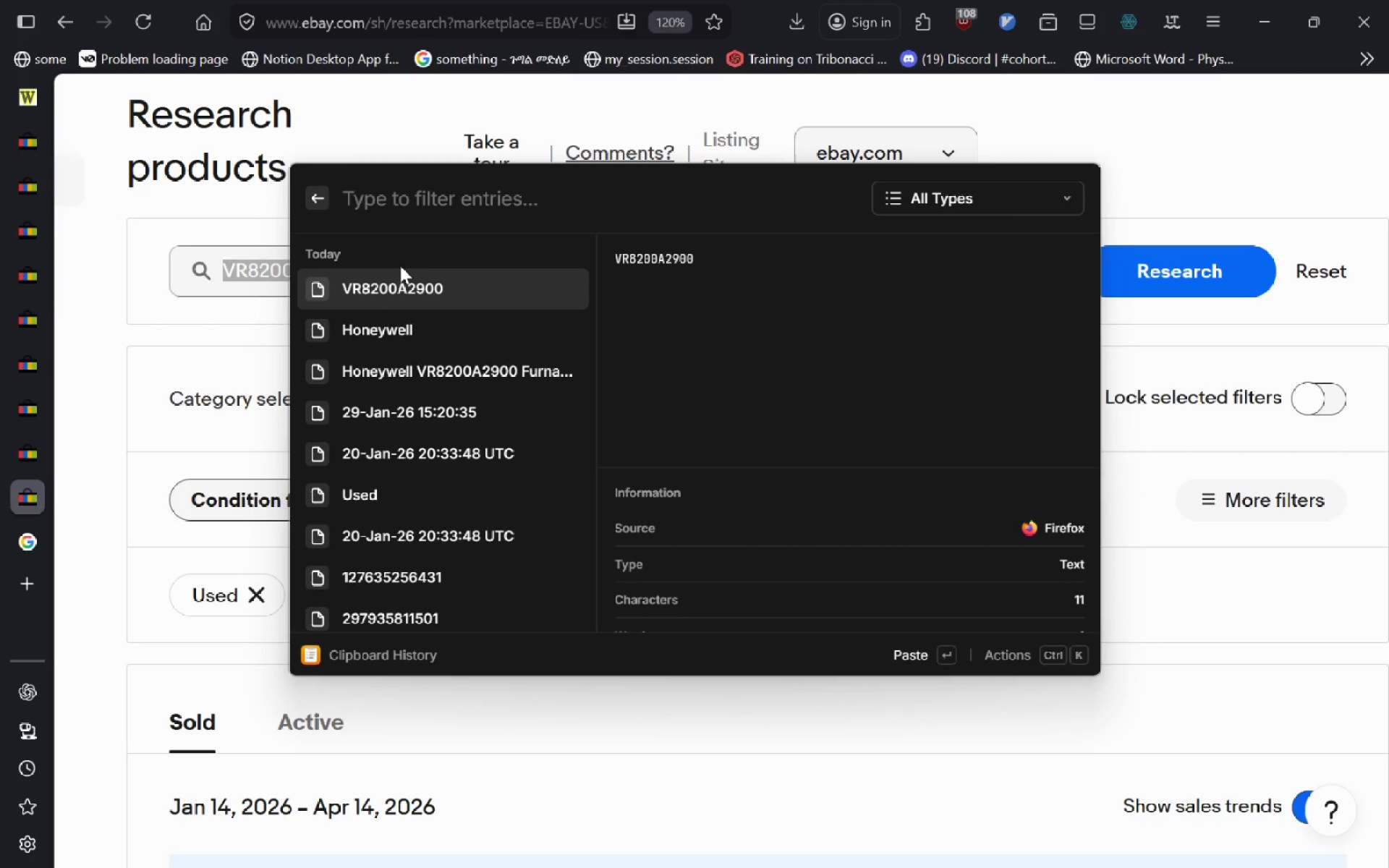 
key(ArrowDown)
 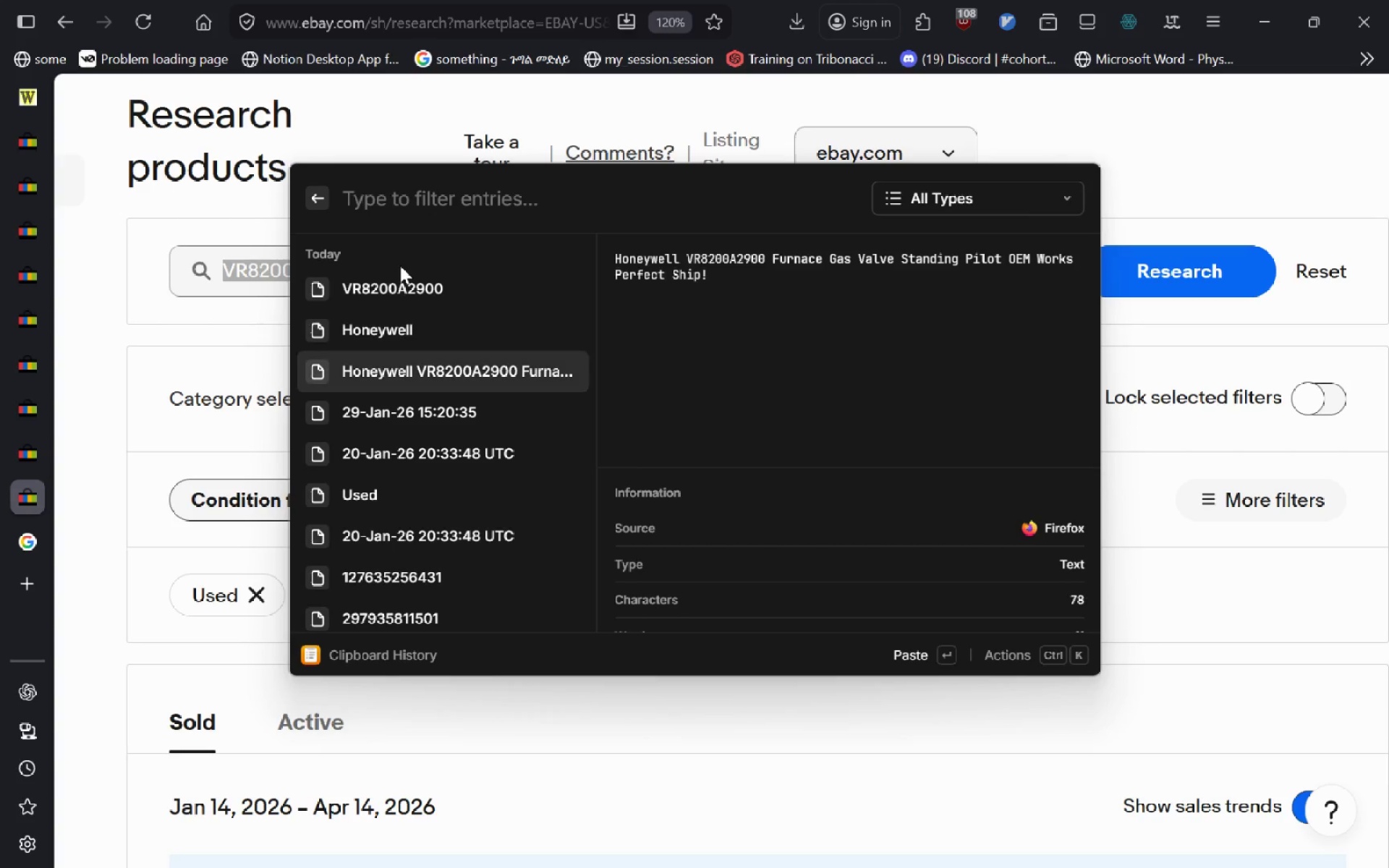 
key(ArrowDown)
 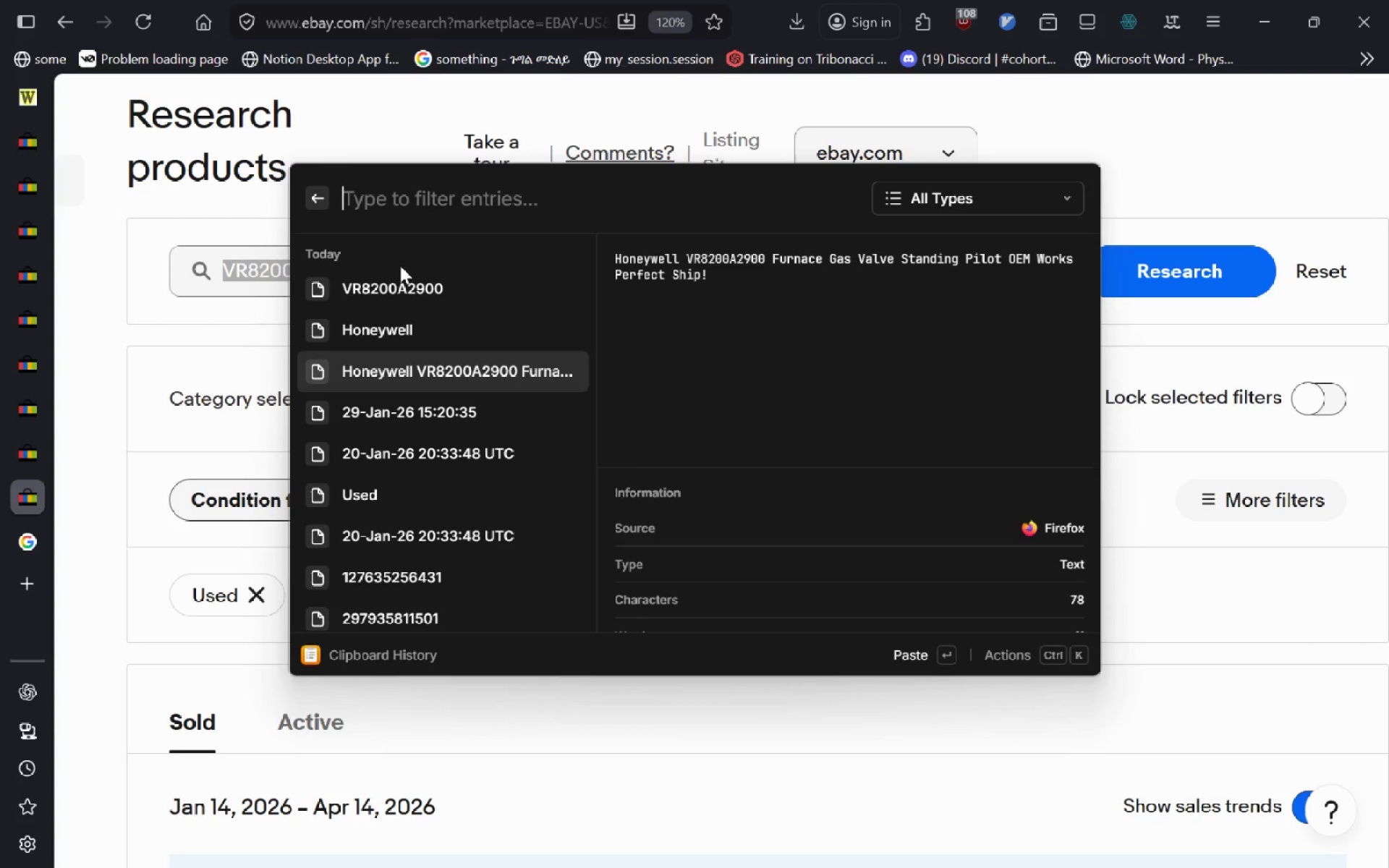 
key(Enter)
 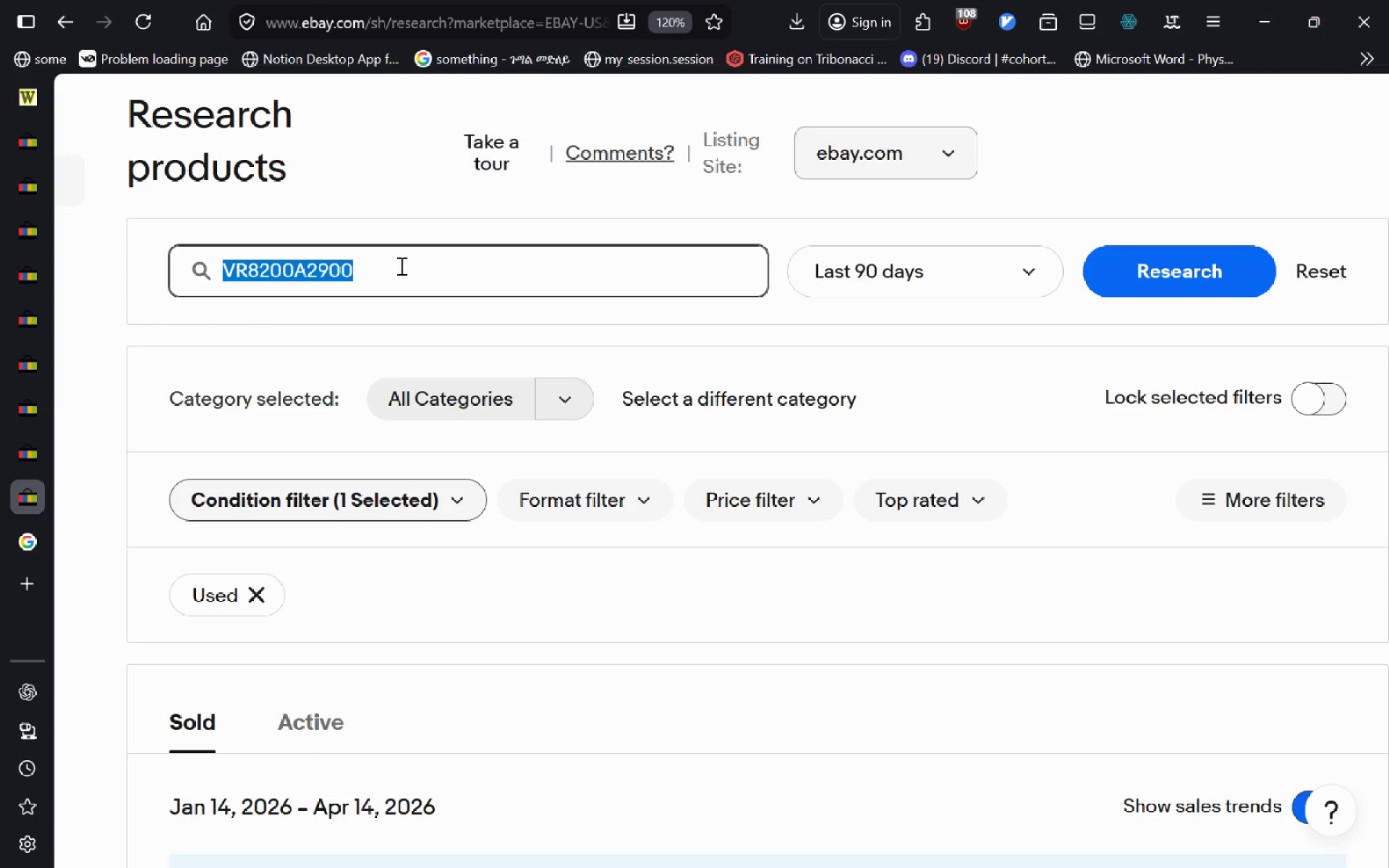 
key(Shift+Insert)
 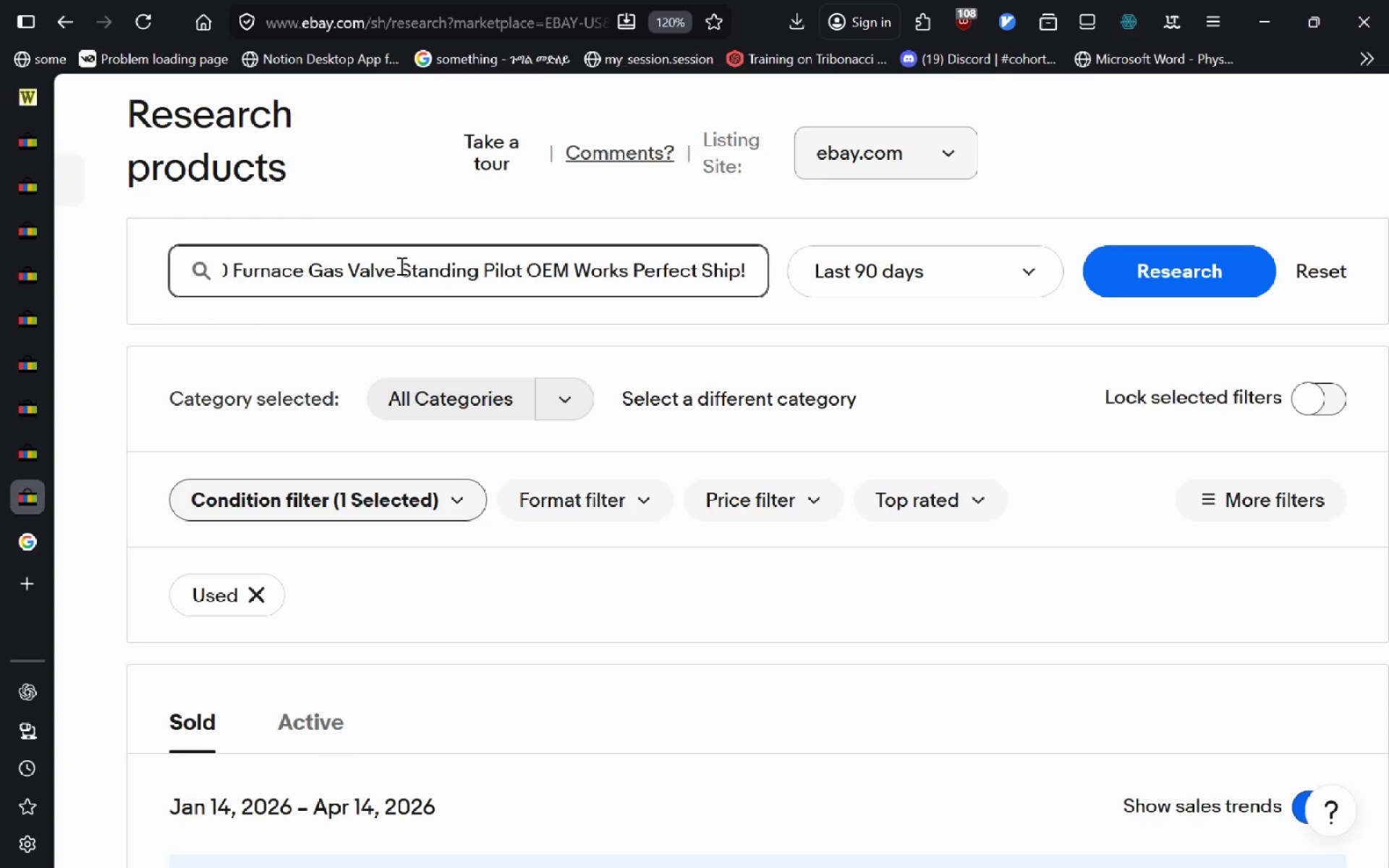 
key(Shift+ShiftLeft)
 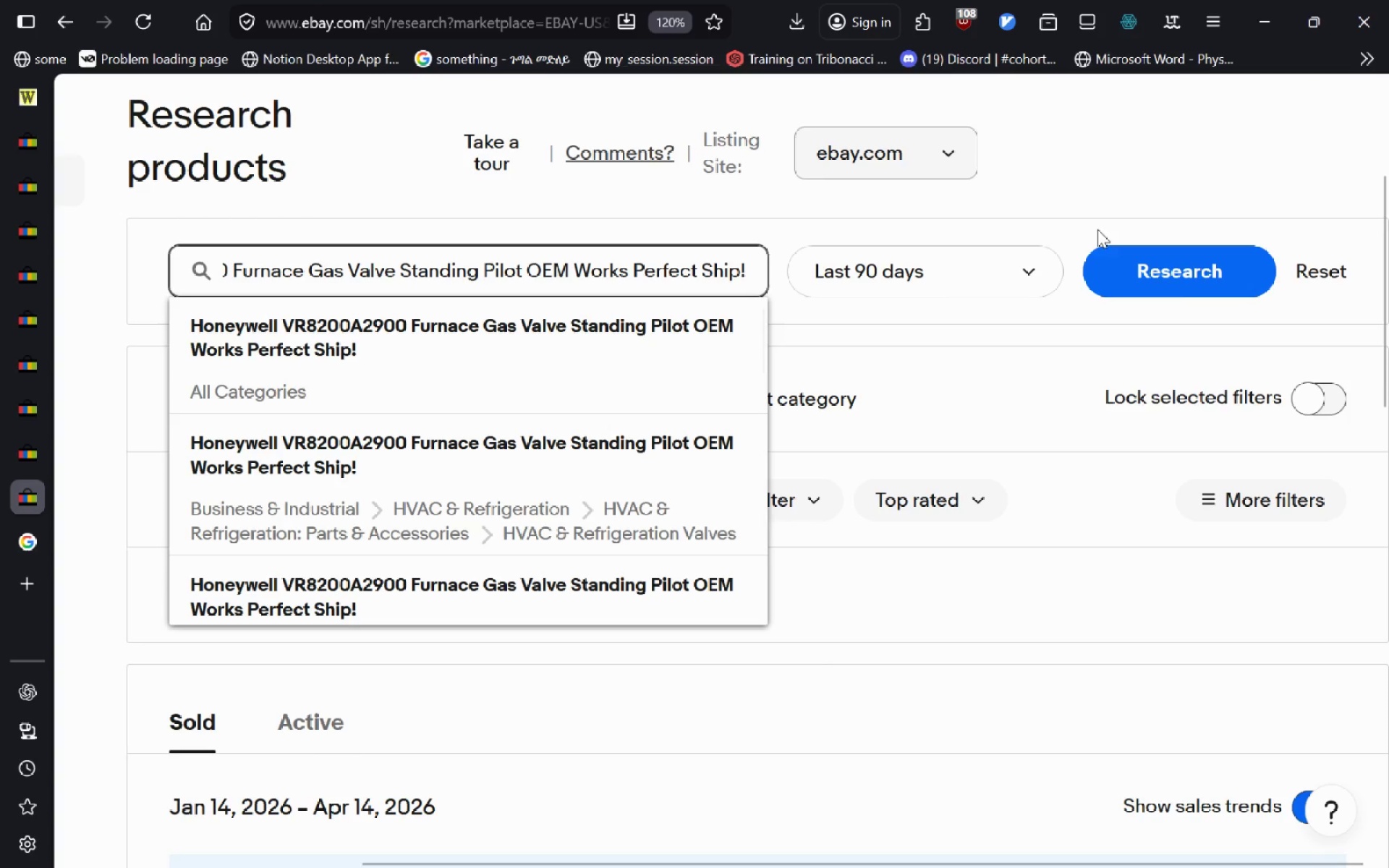 
left_click([1178, 282])
 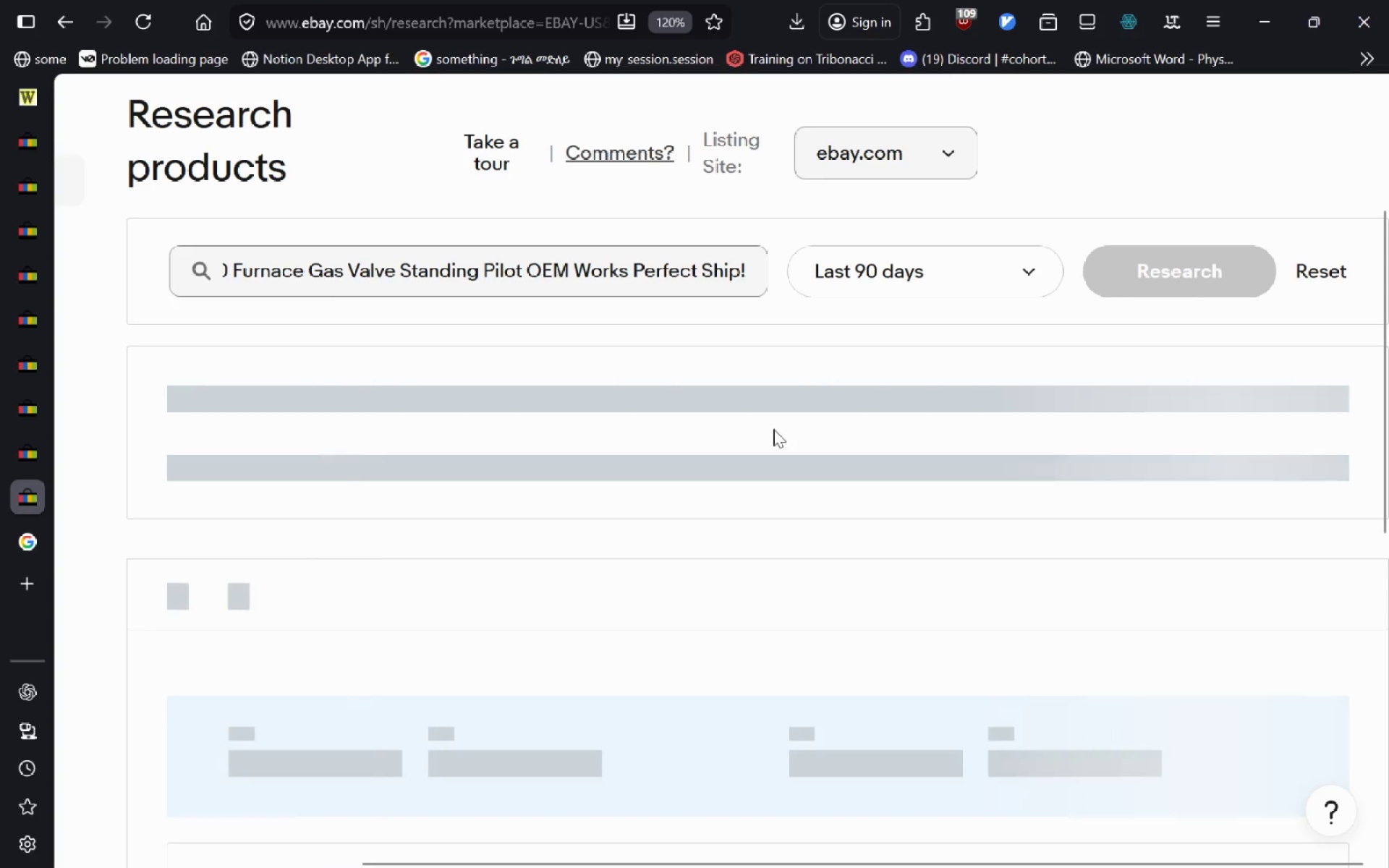 
mouse_move([602, 536])
 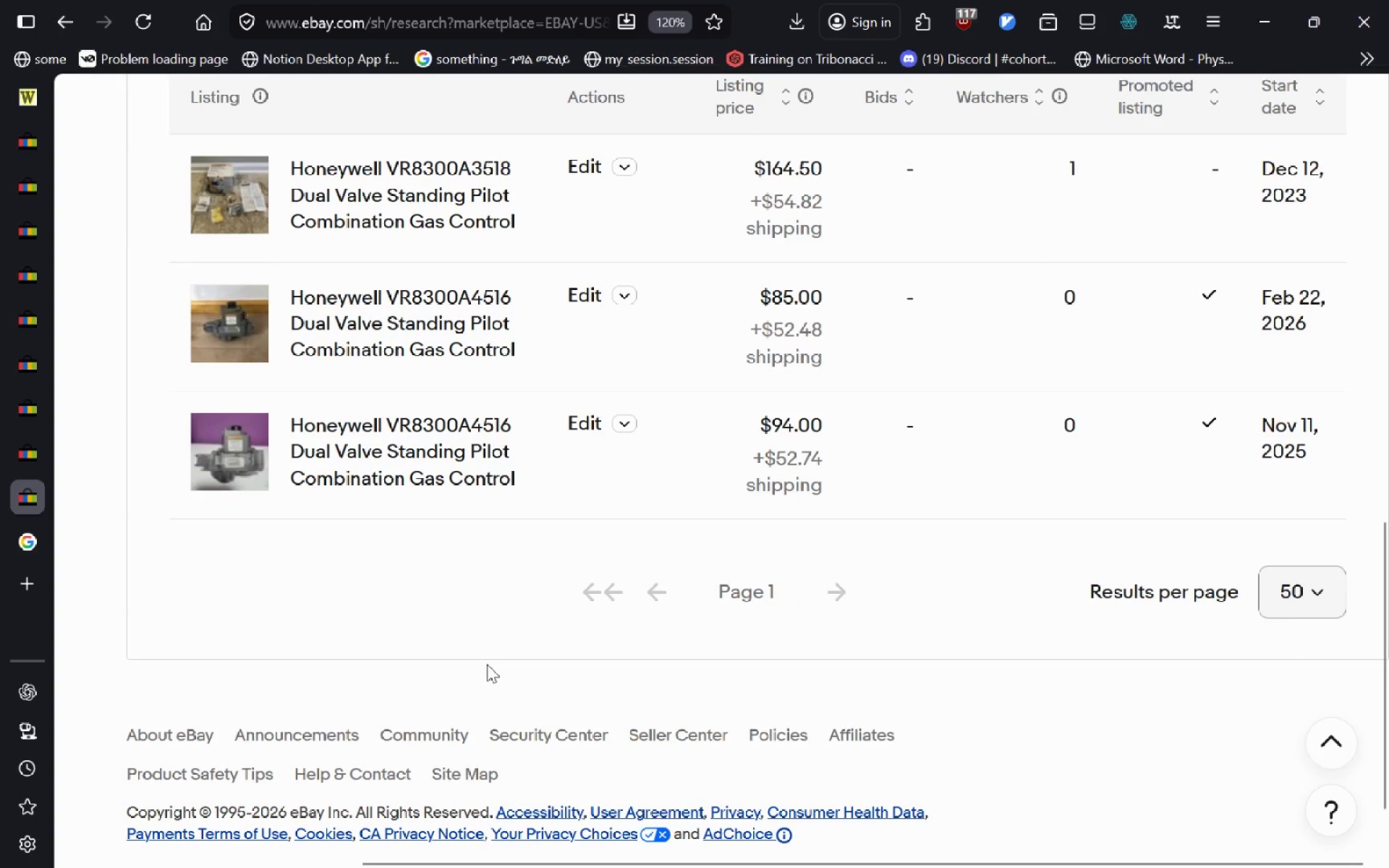 
wait(9.44)
 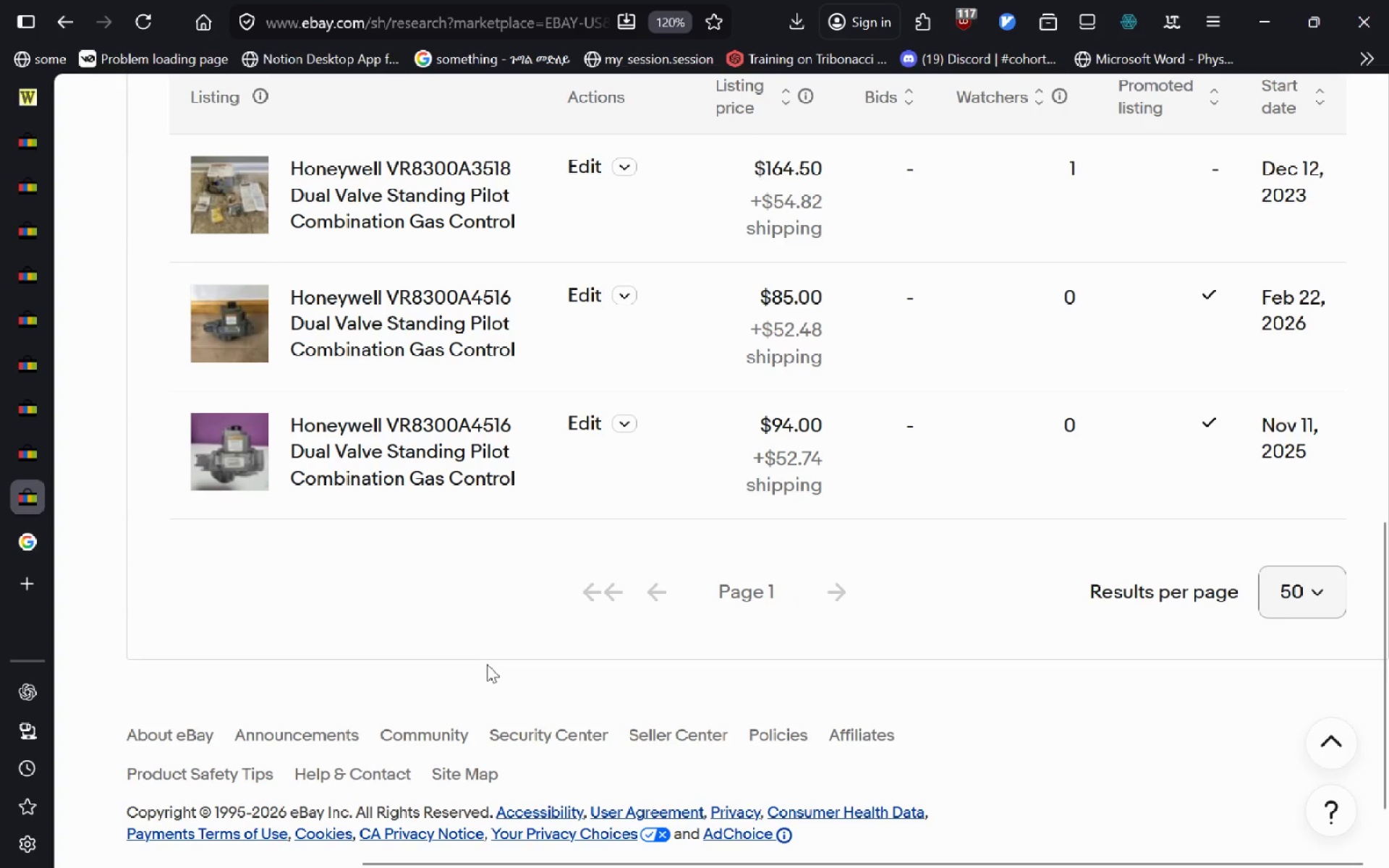 
left_click([41, 192])
 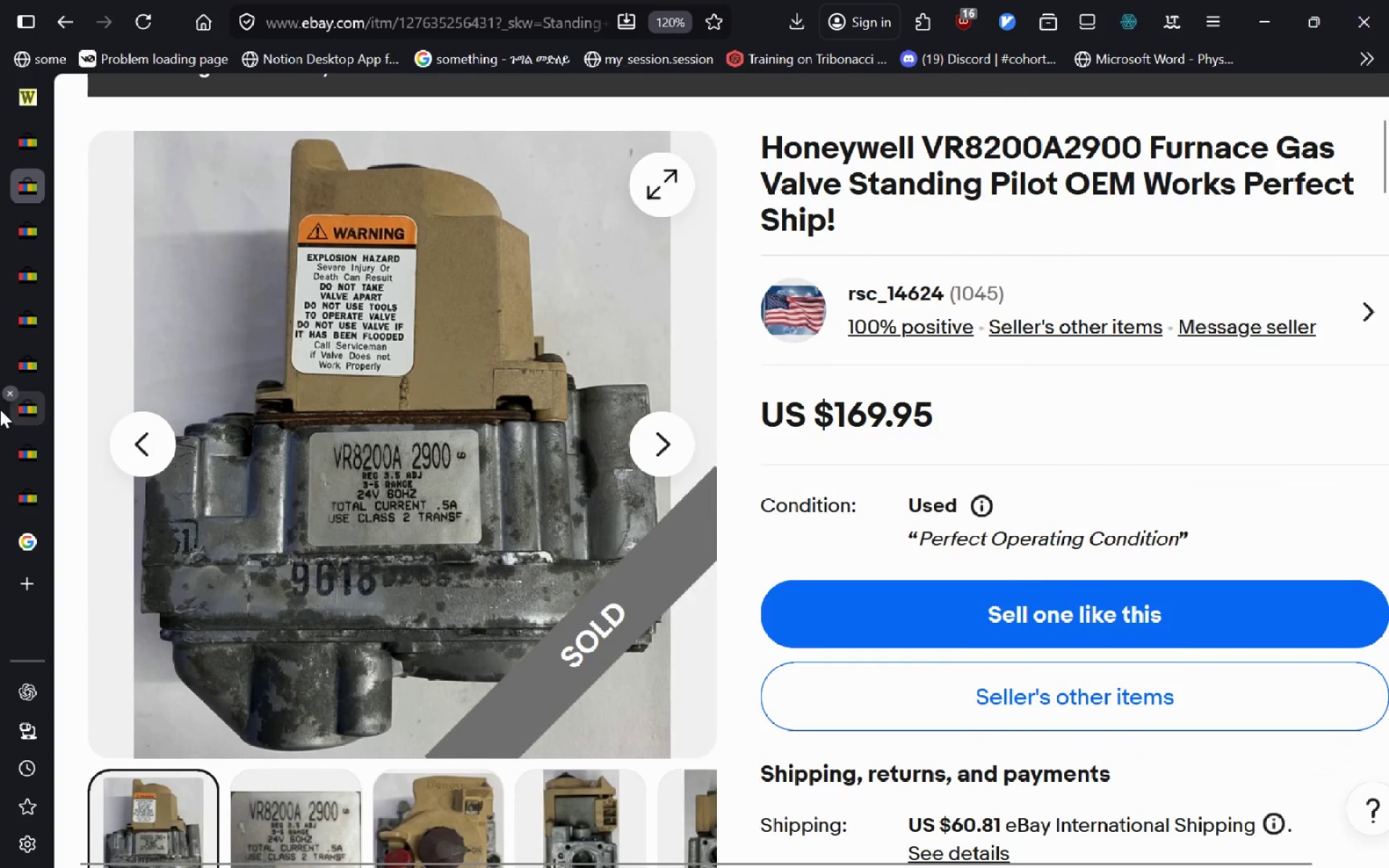 
left_click([30, 508])
 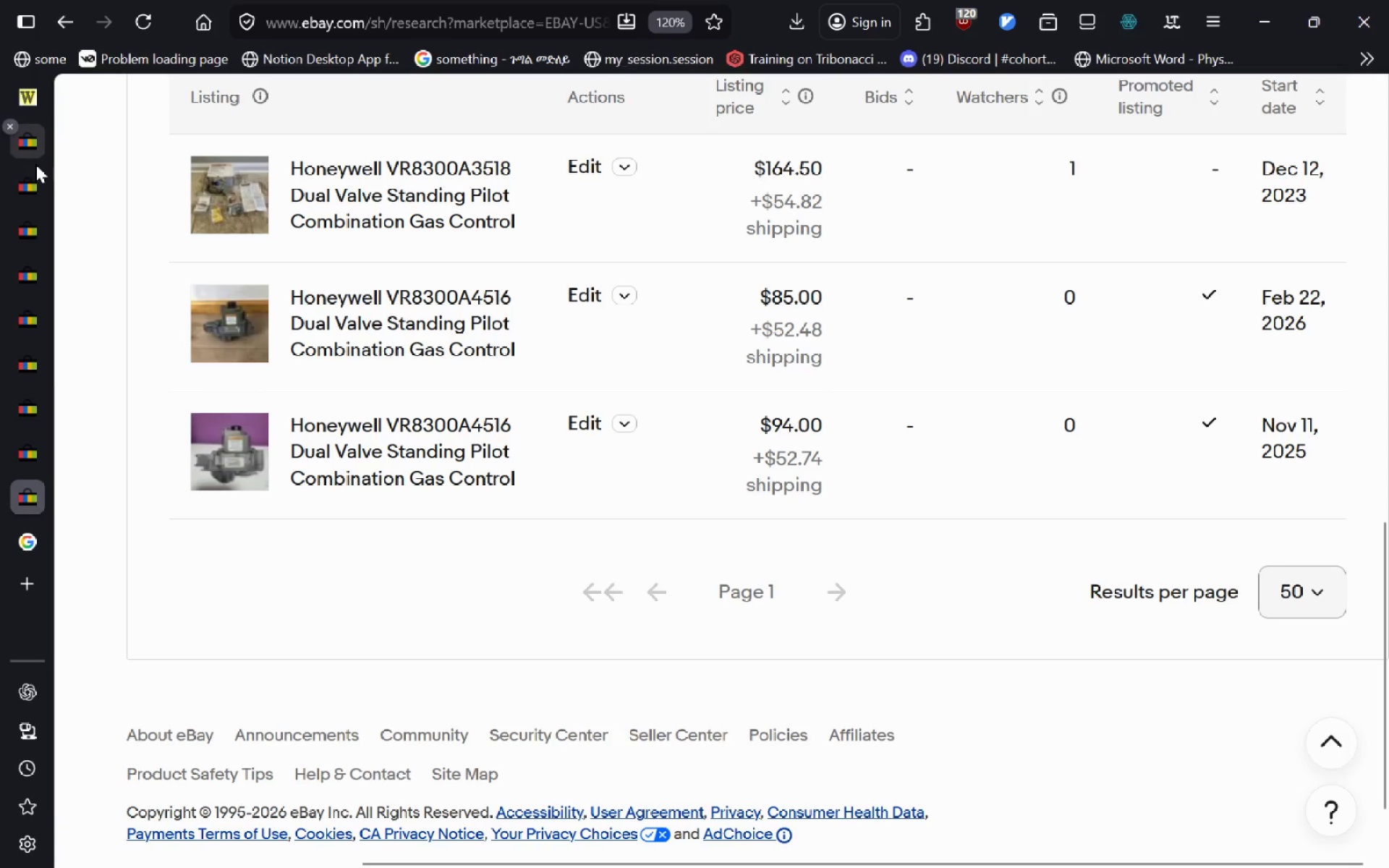 
left_click([35, 175])
 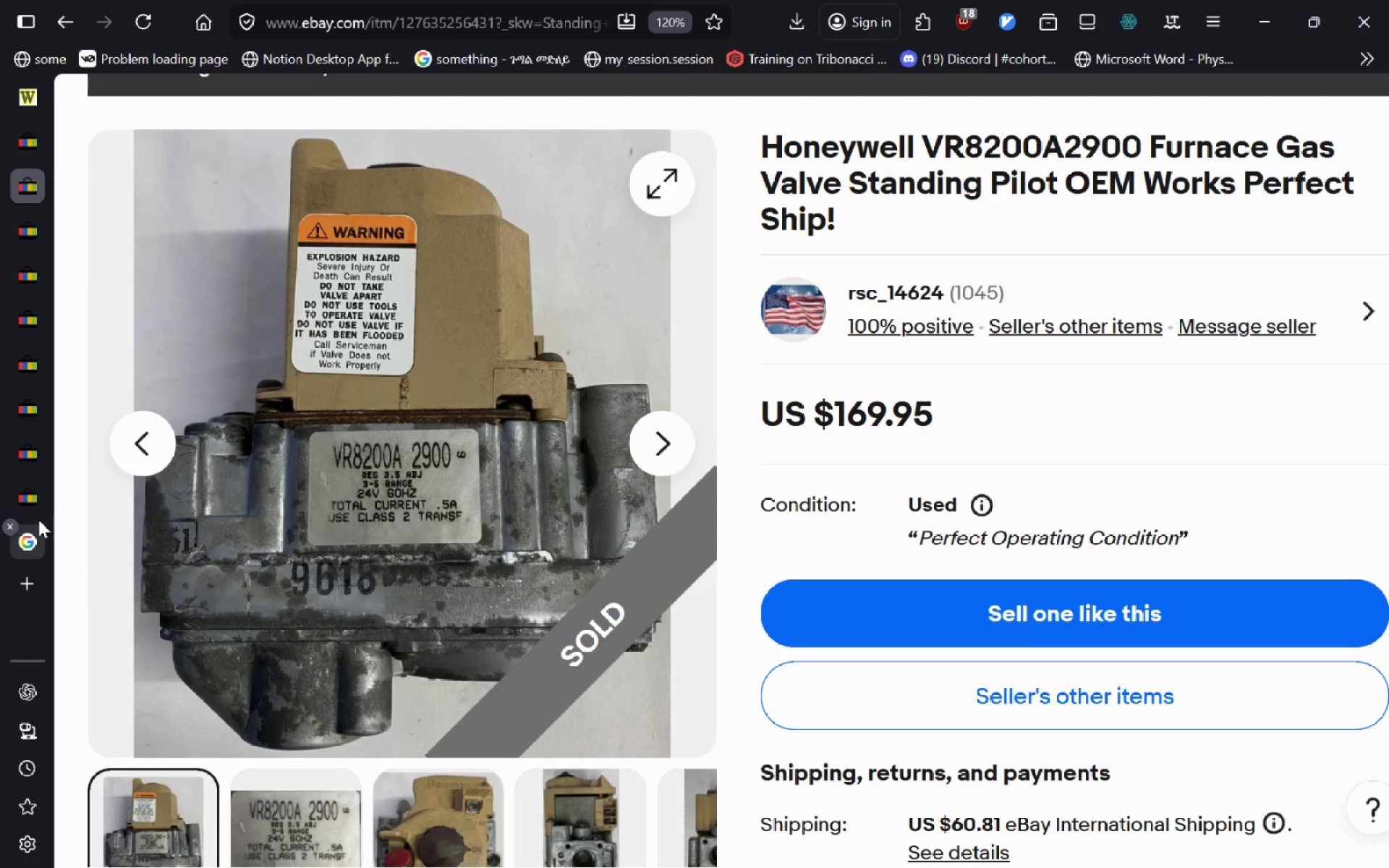 
left_click([25, 111])
 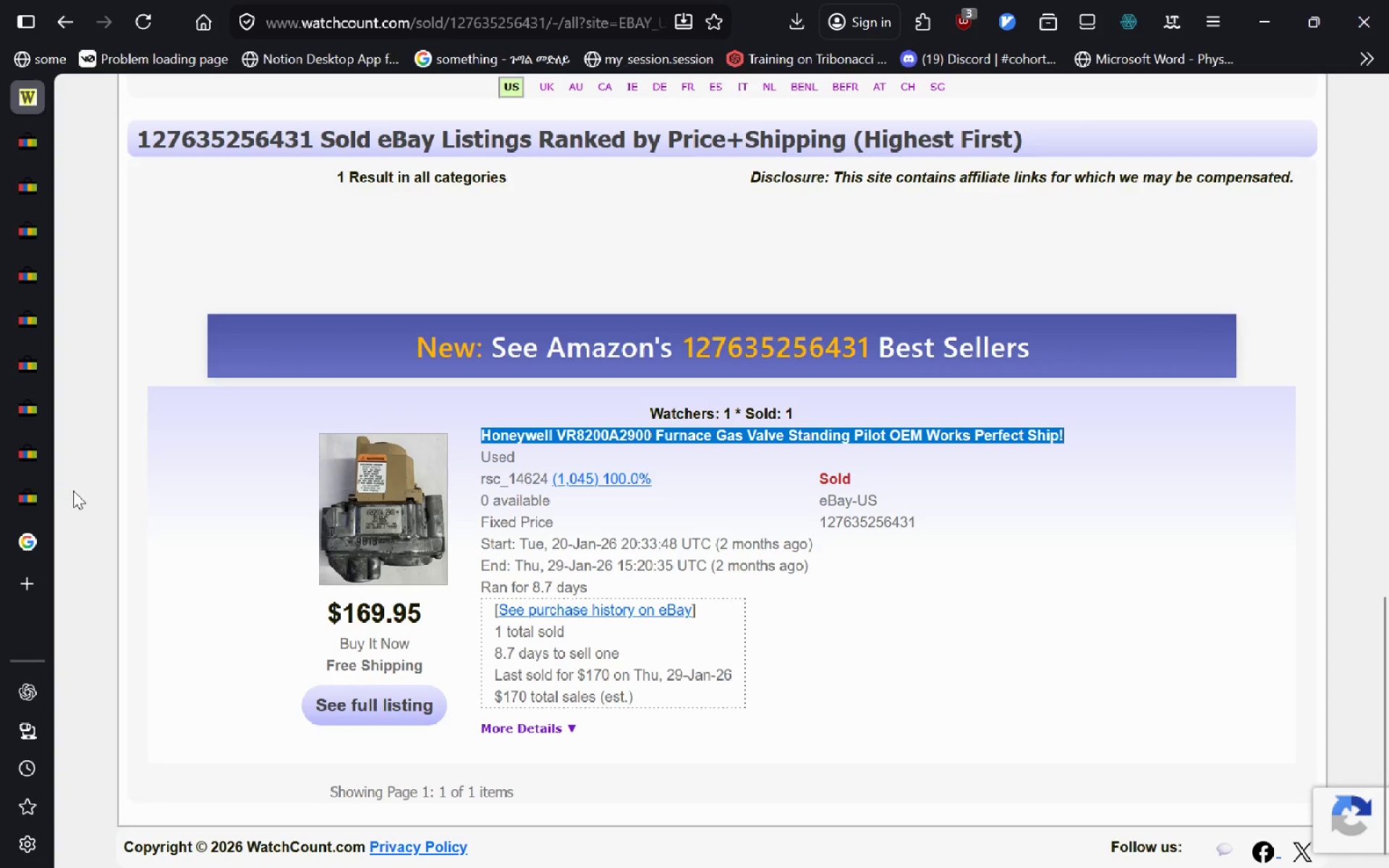 
left_click([43, 498])
 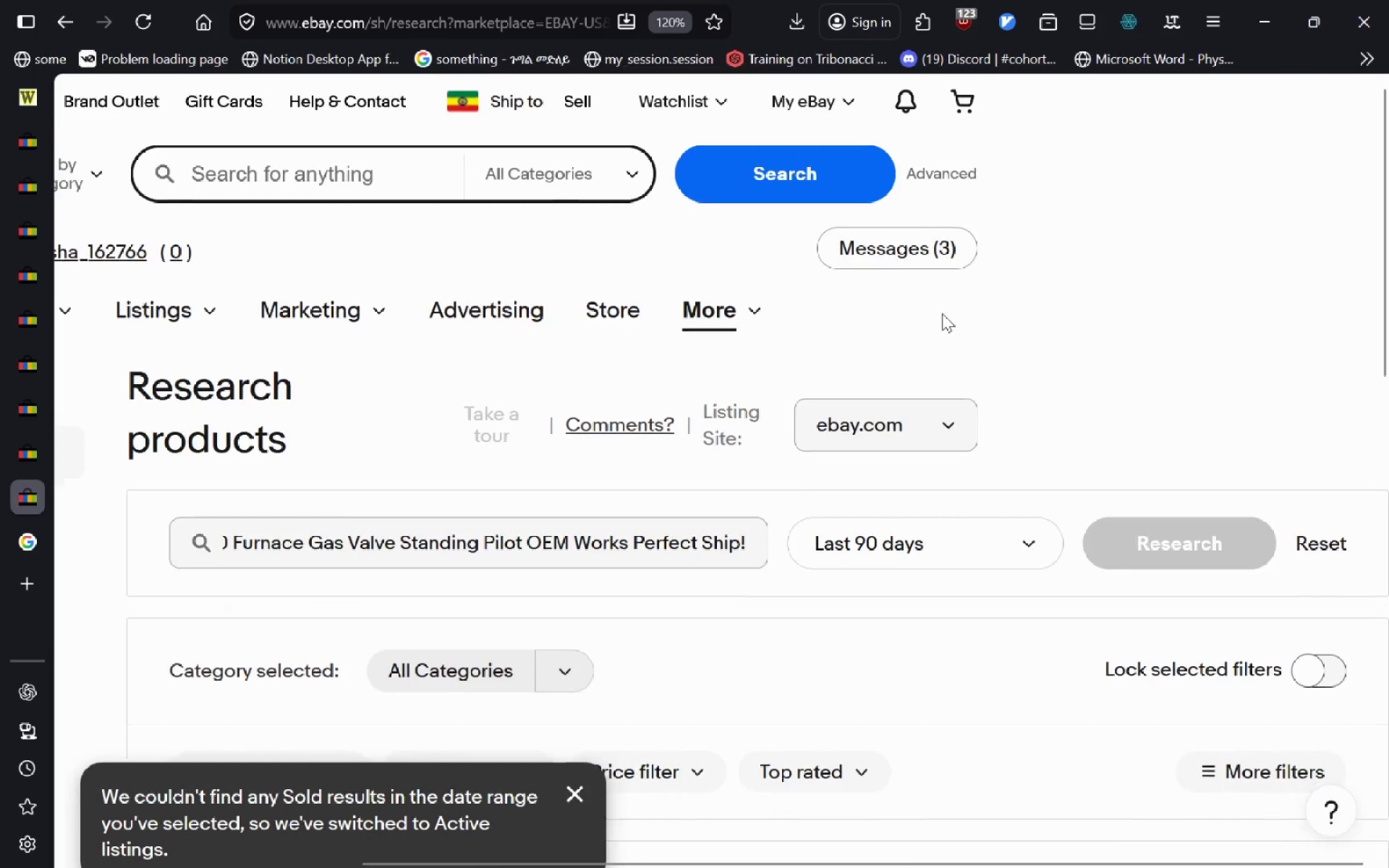 
left_click([928, 409])
 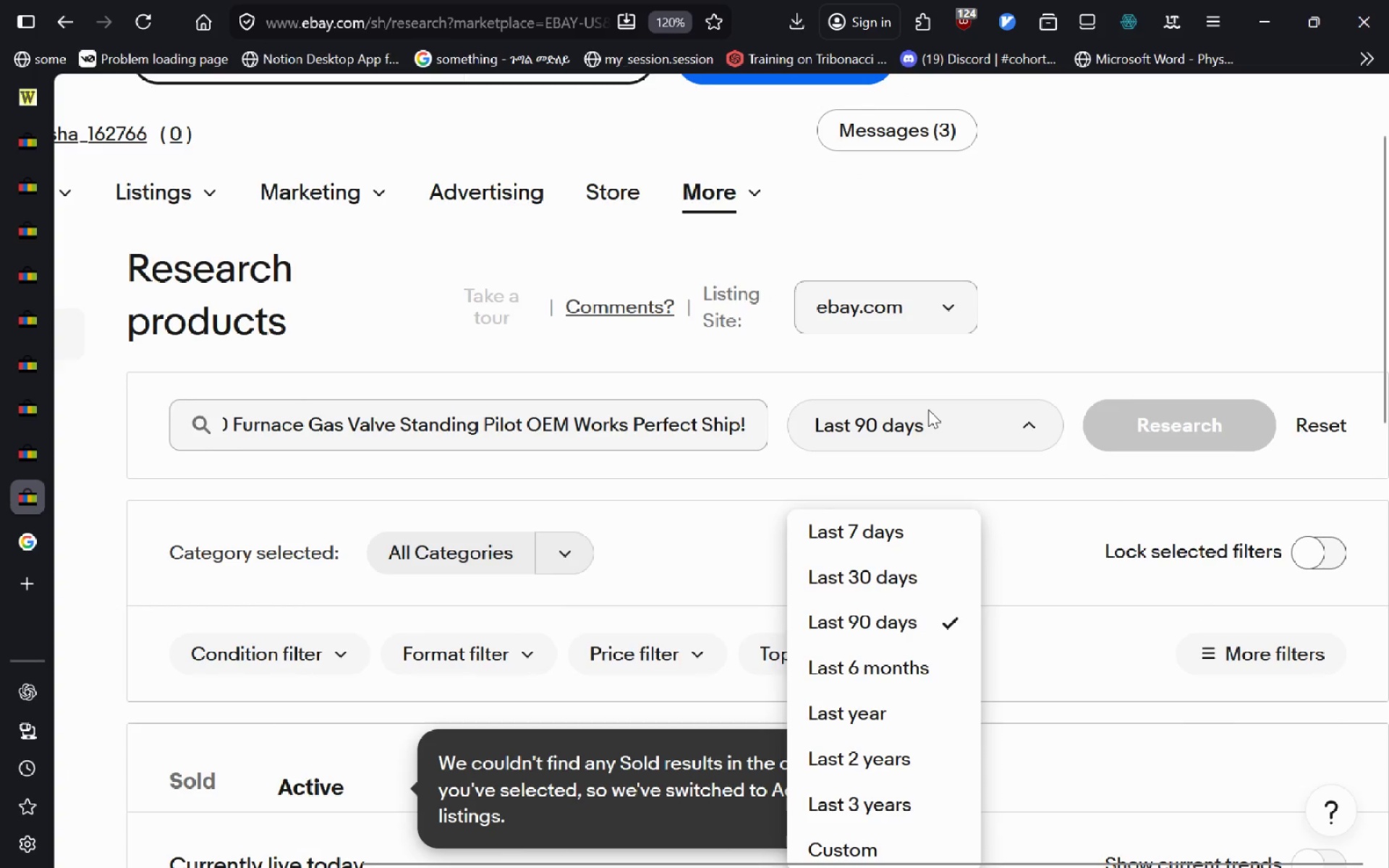 
left_click([1108, 328])
 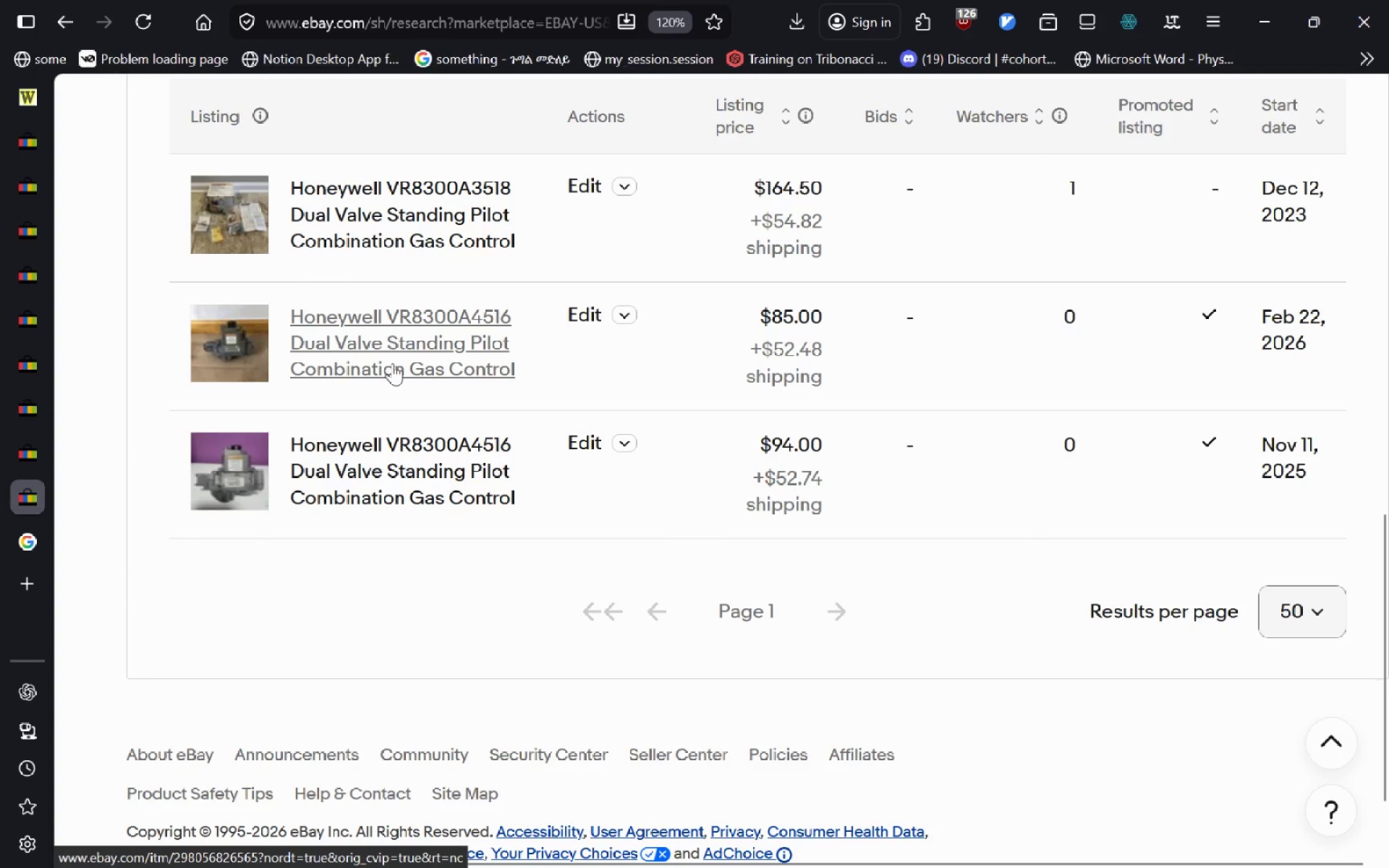 
wait(16.08)
 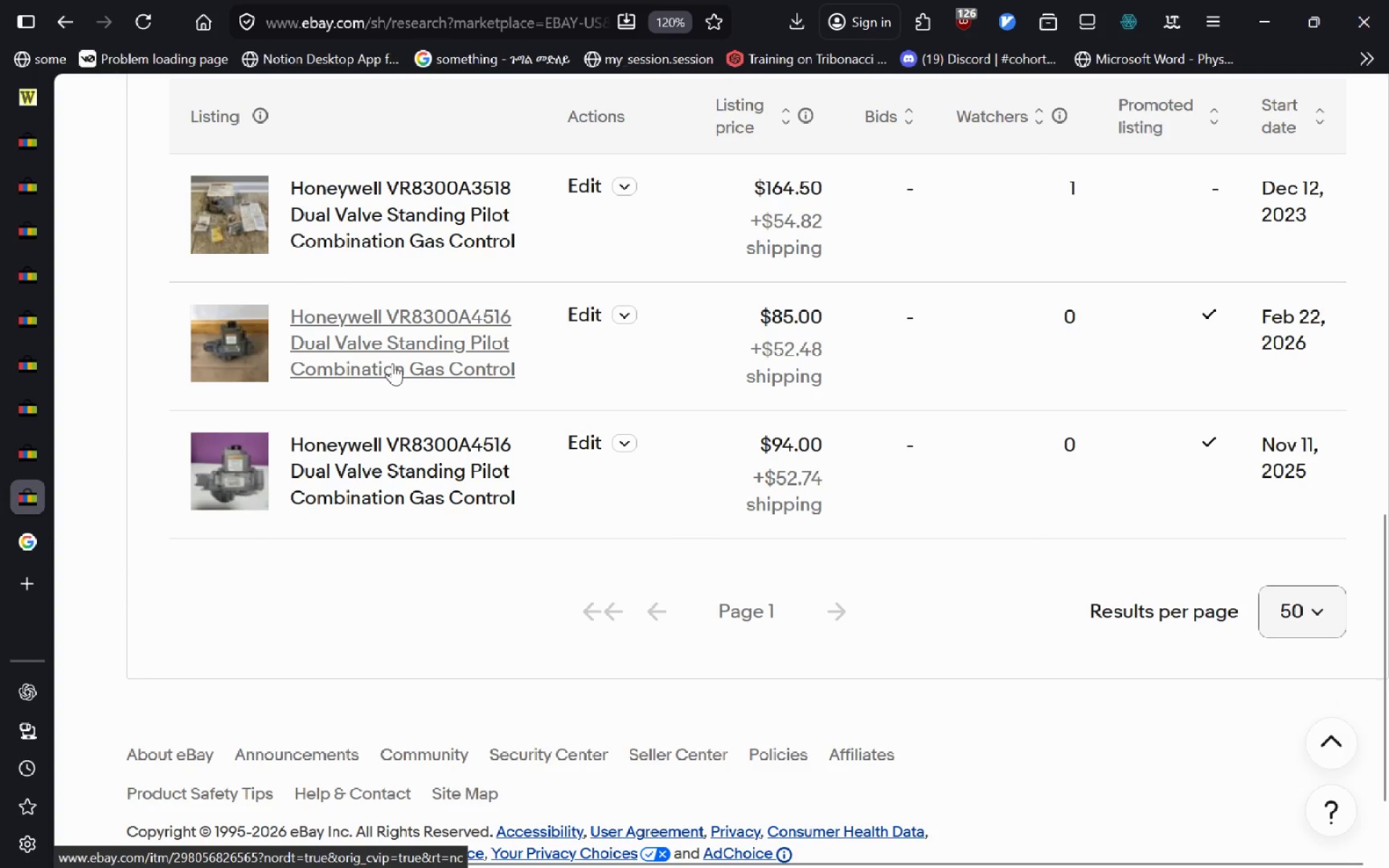 
left_click([379, 474])
 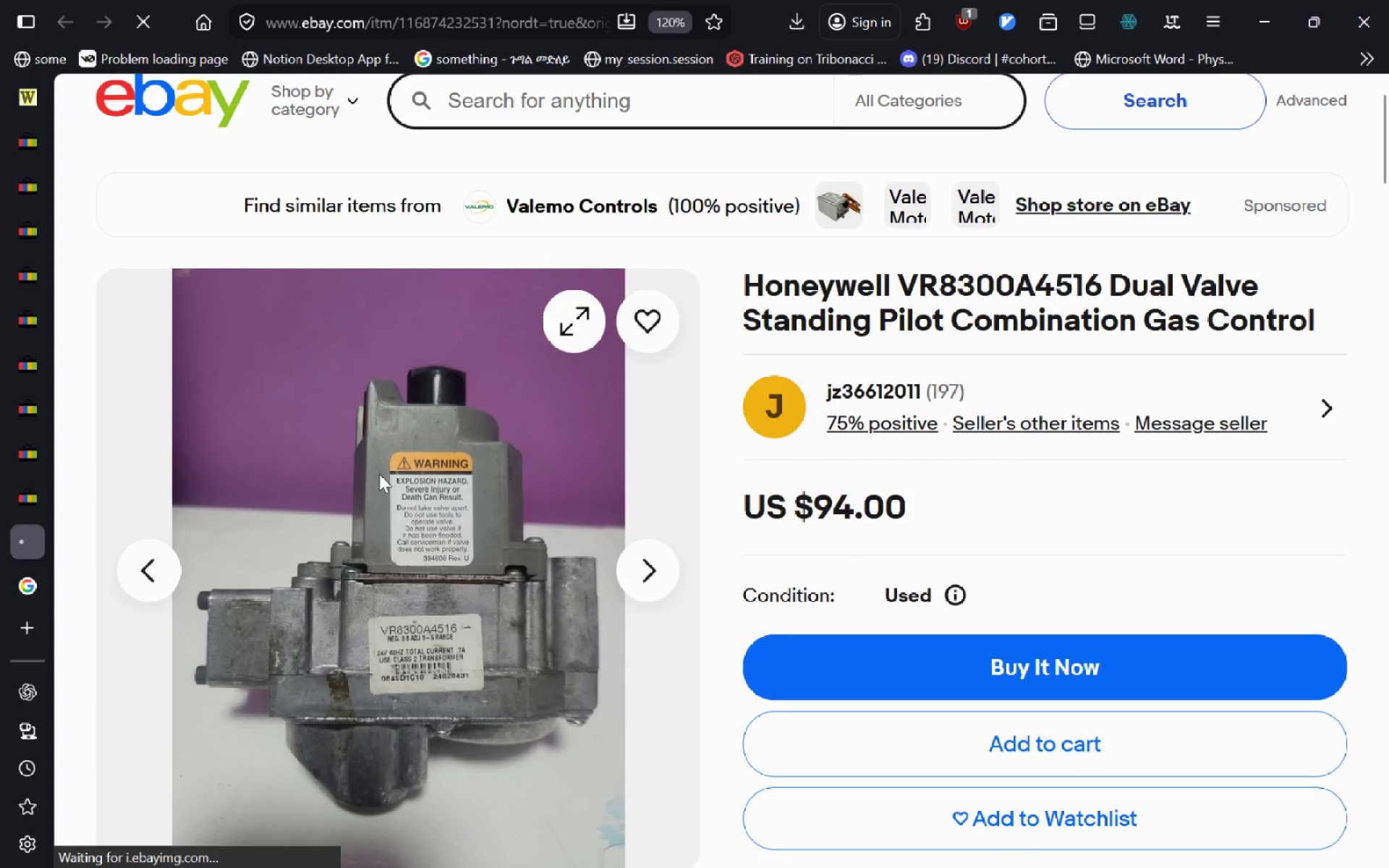 
hold_key(key=ControlLeft, duration=0.55)
 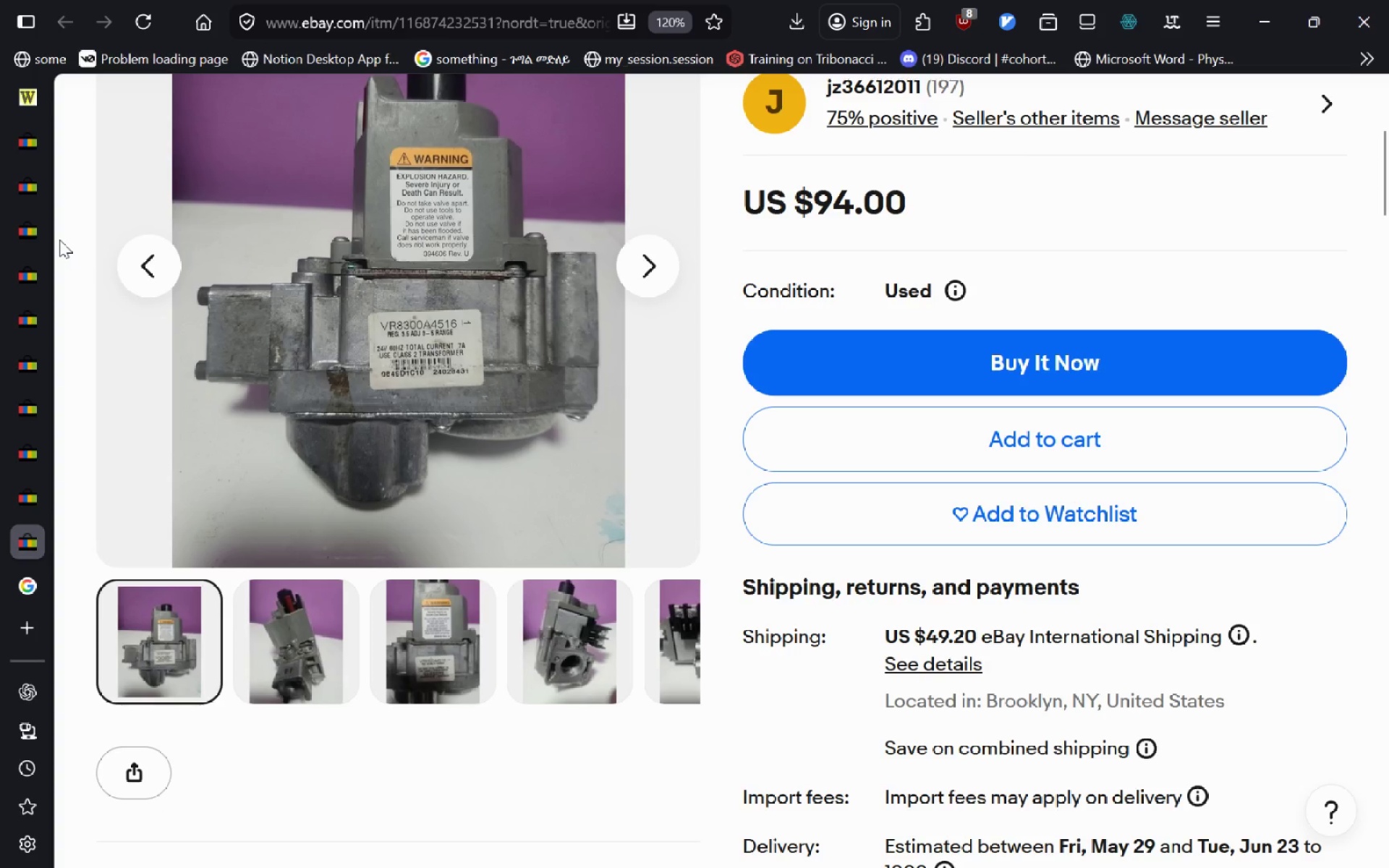 
left_click([27, 184])
 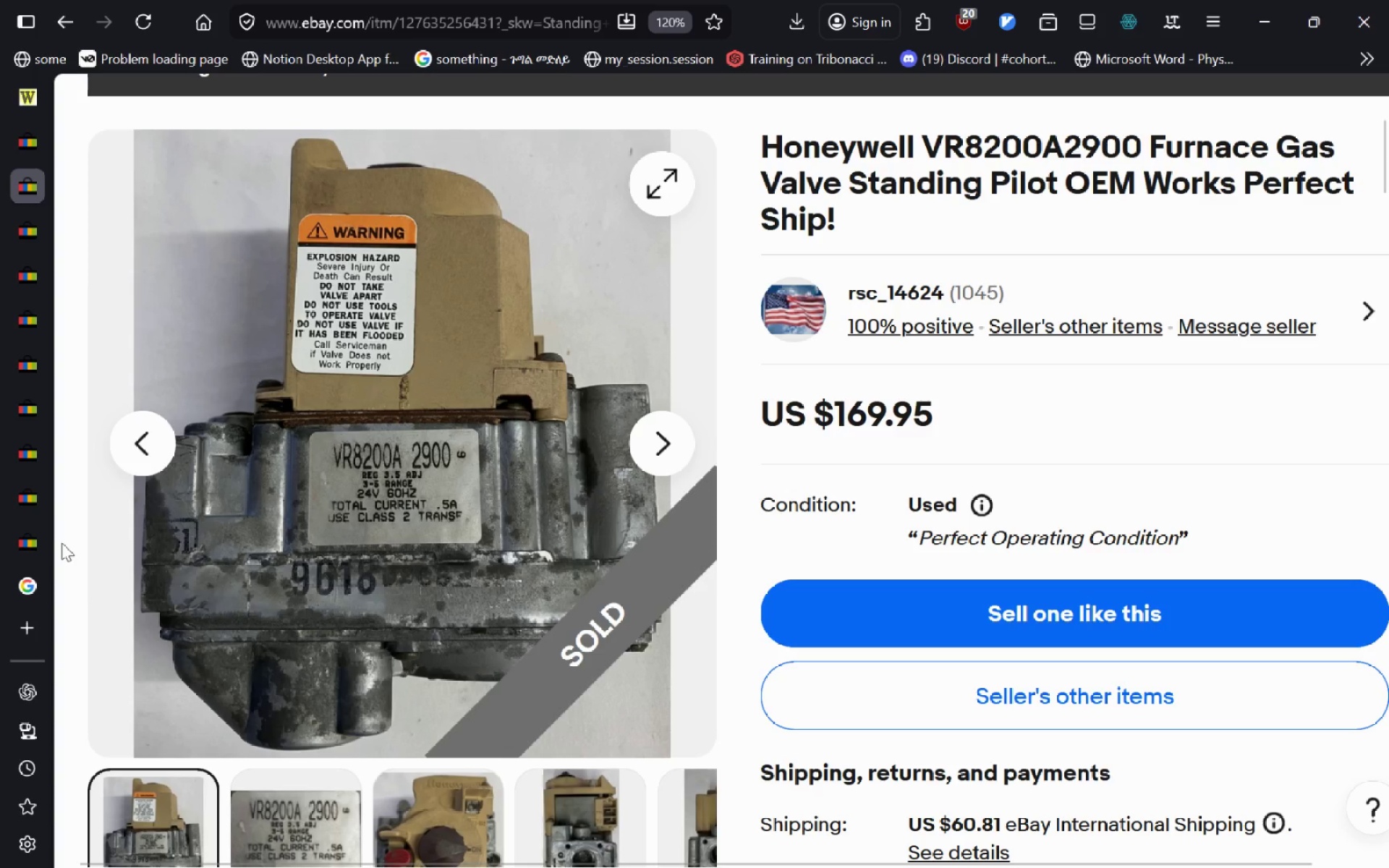 
left_click([36, 550])
 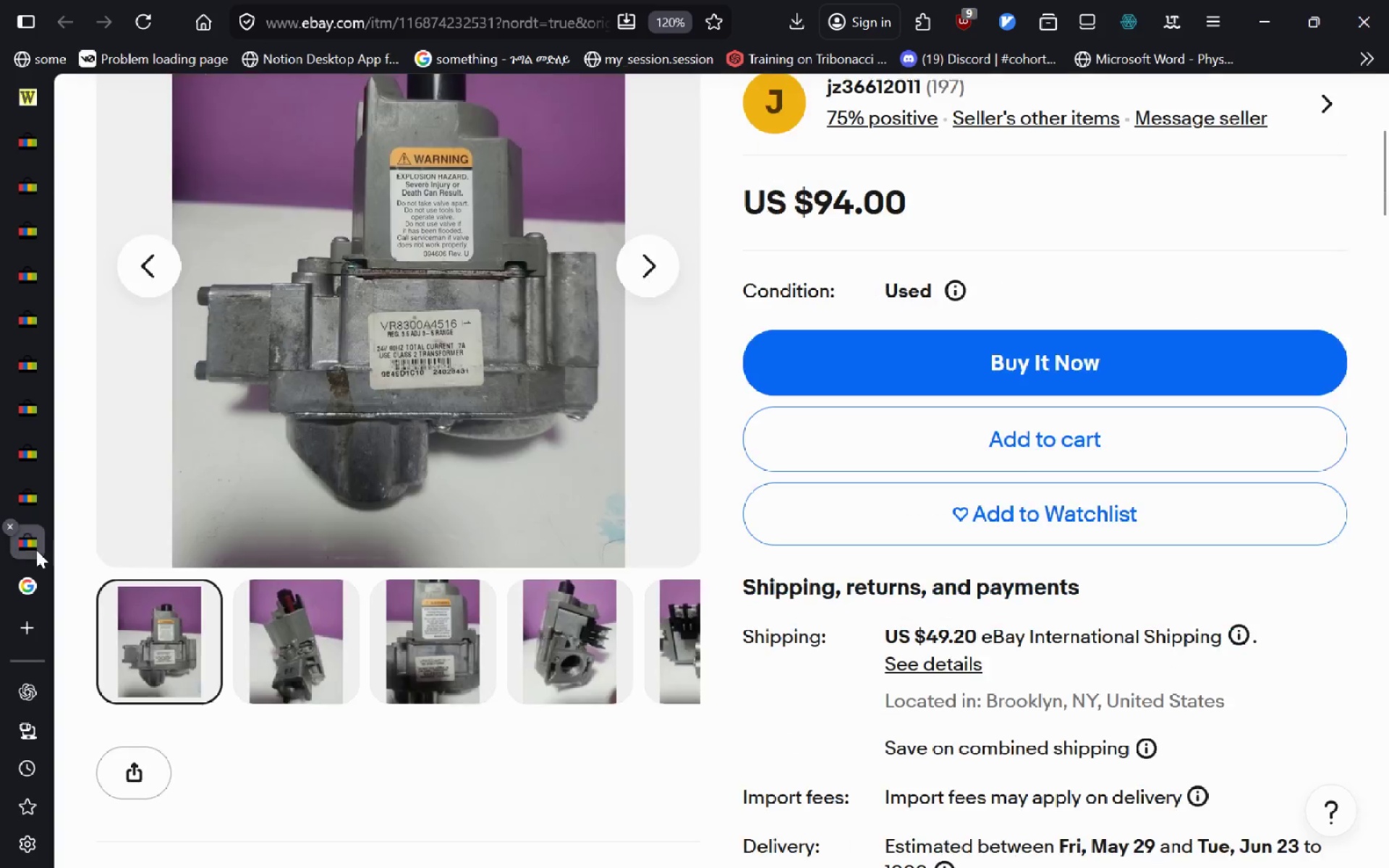 
key(Control+W)
 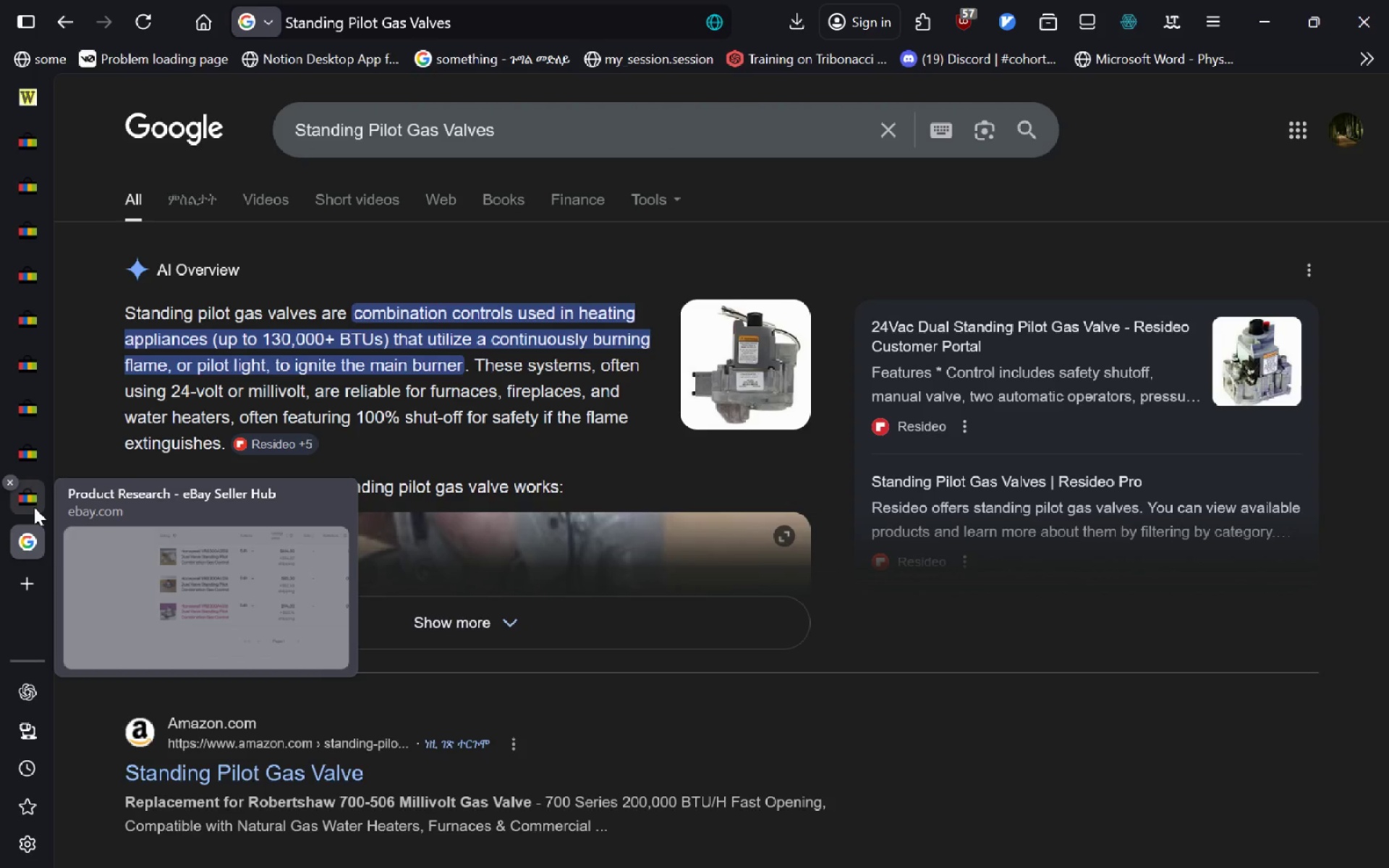 
left_click([33, 503])
 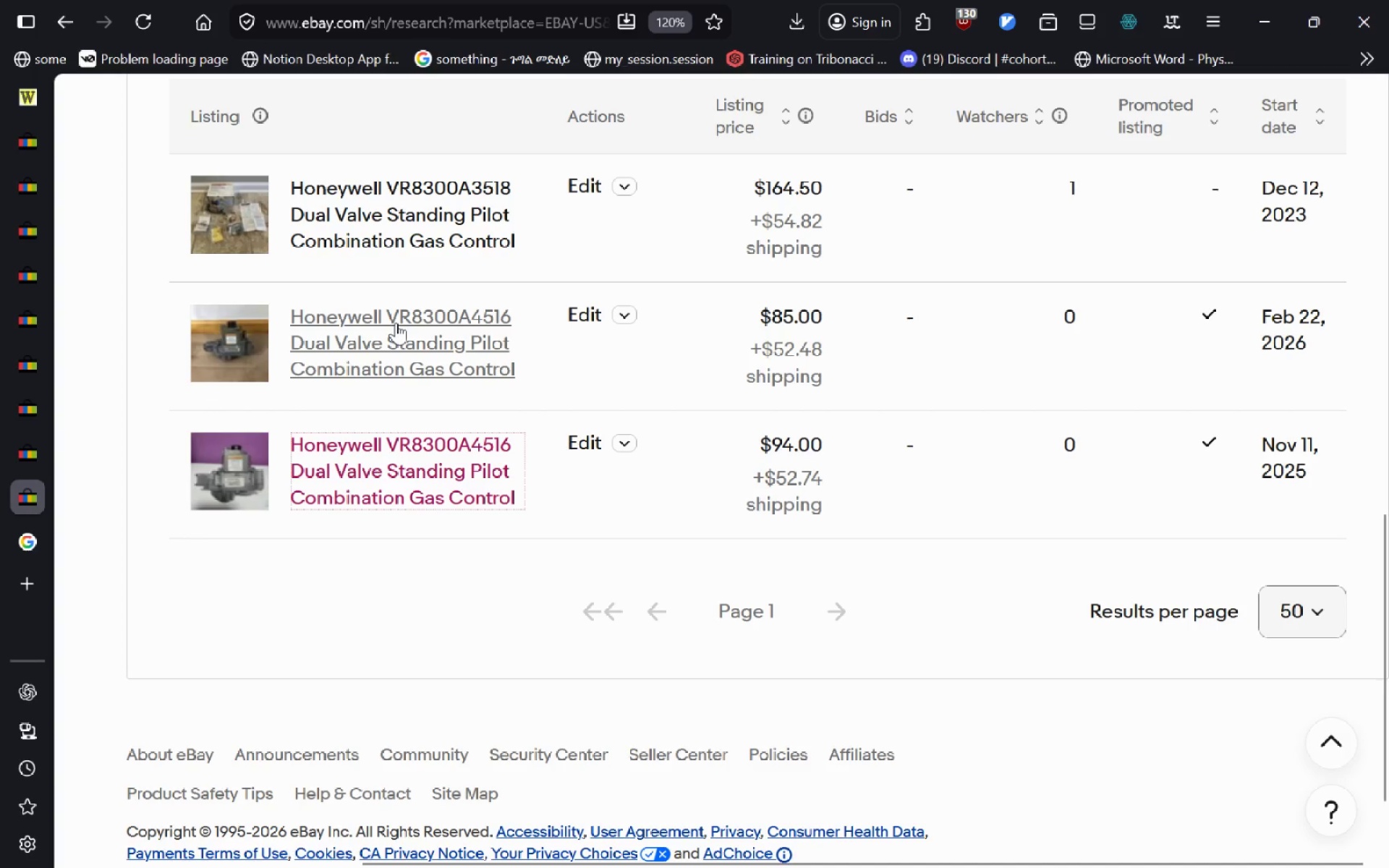 
left_click([396, 323])
 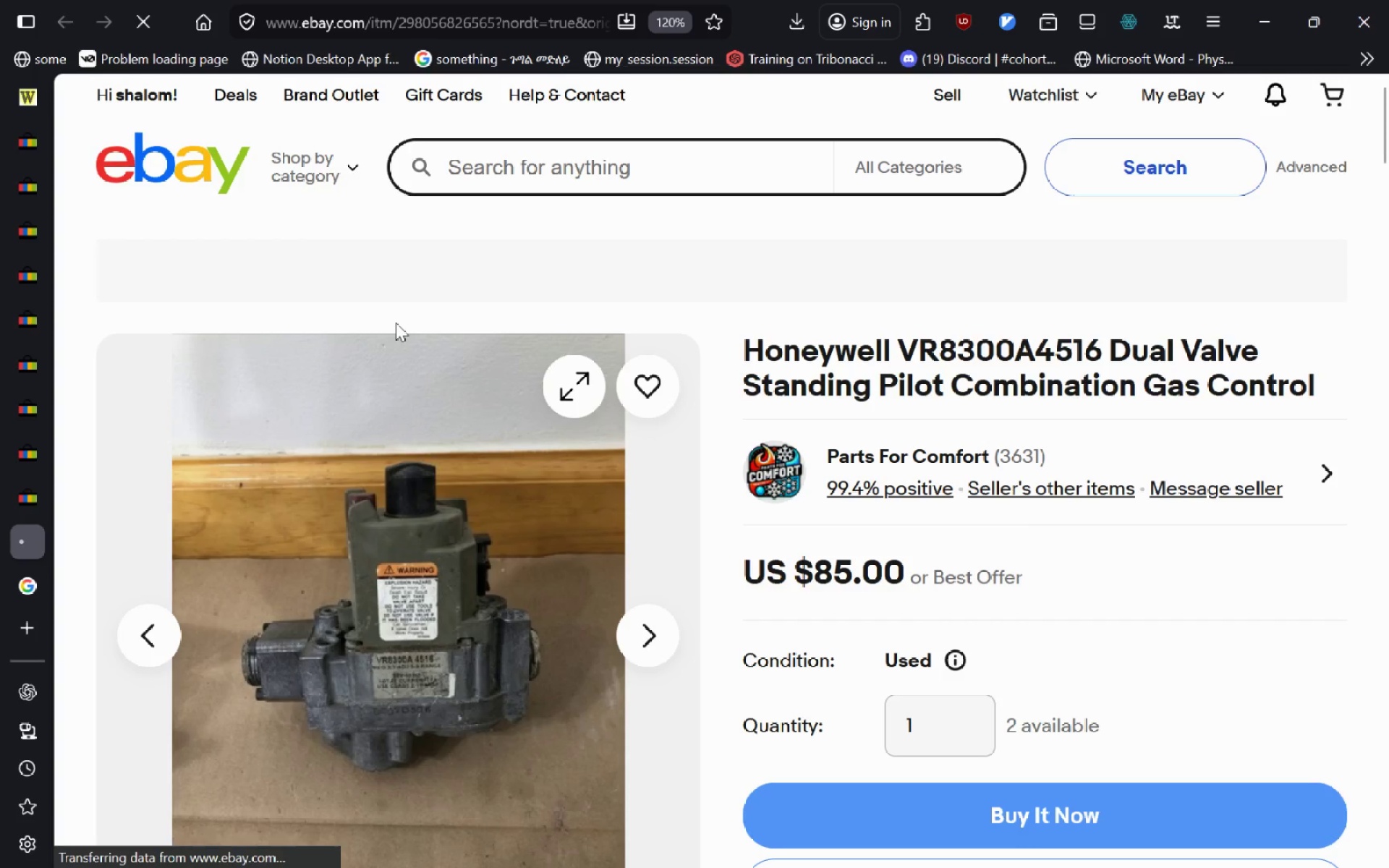 
key(Control+W)
 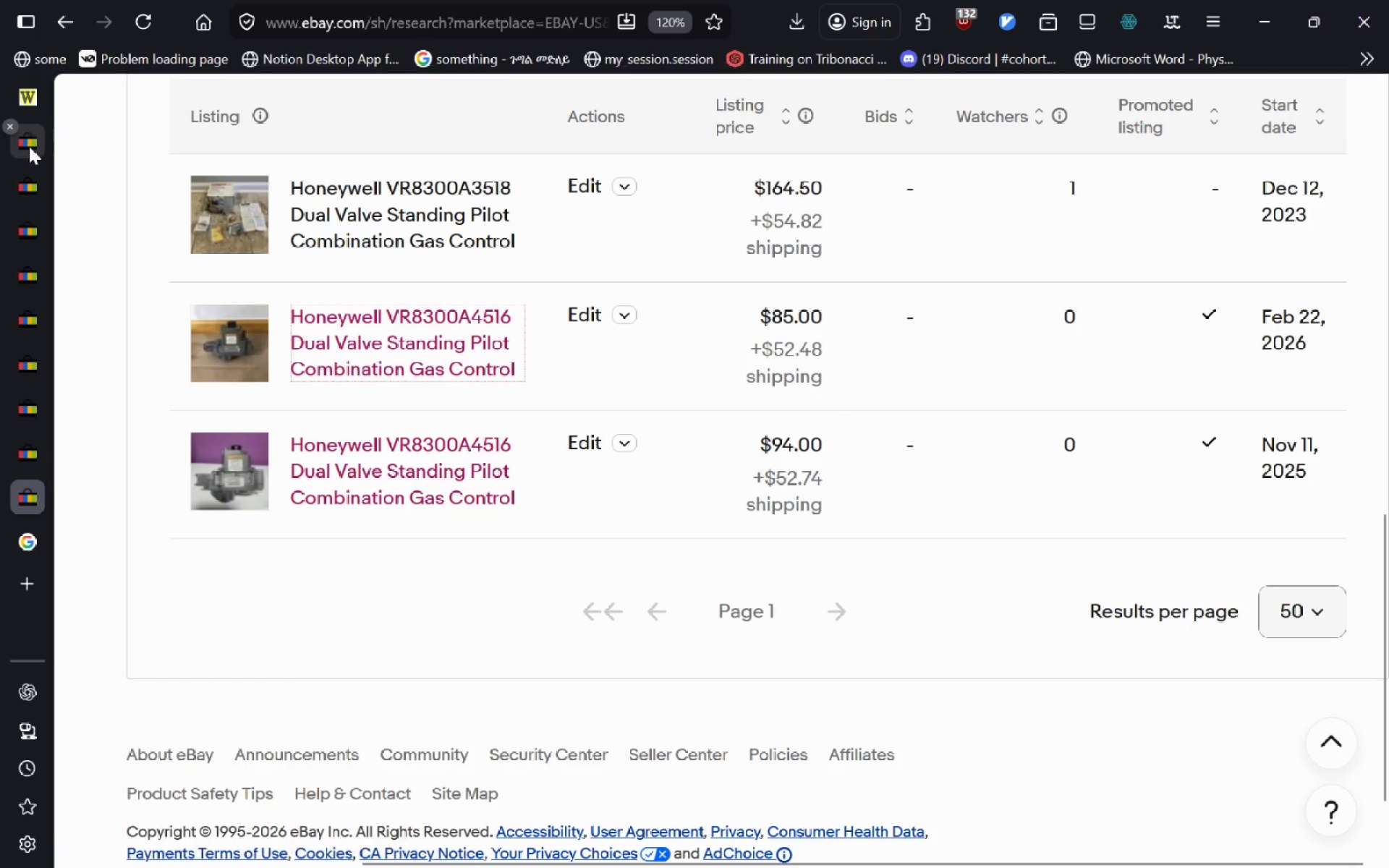 
left_click([29, 146])
 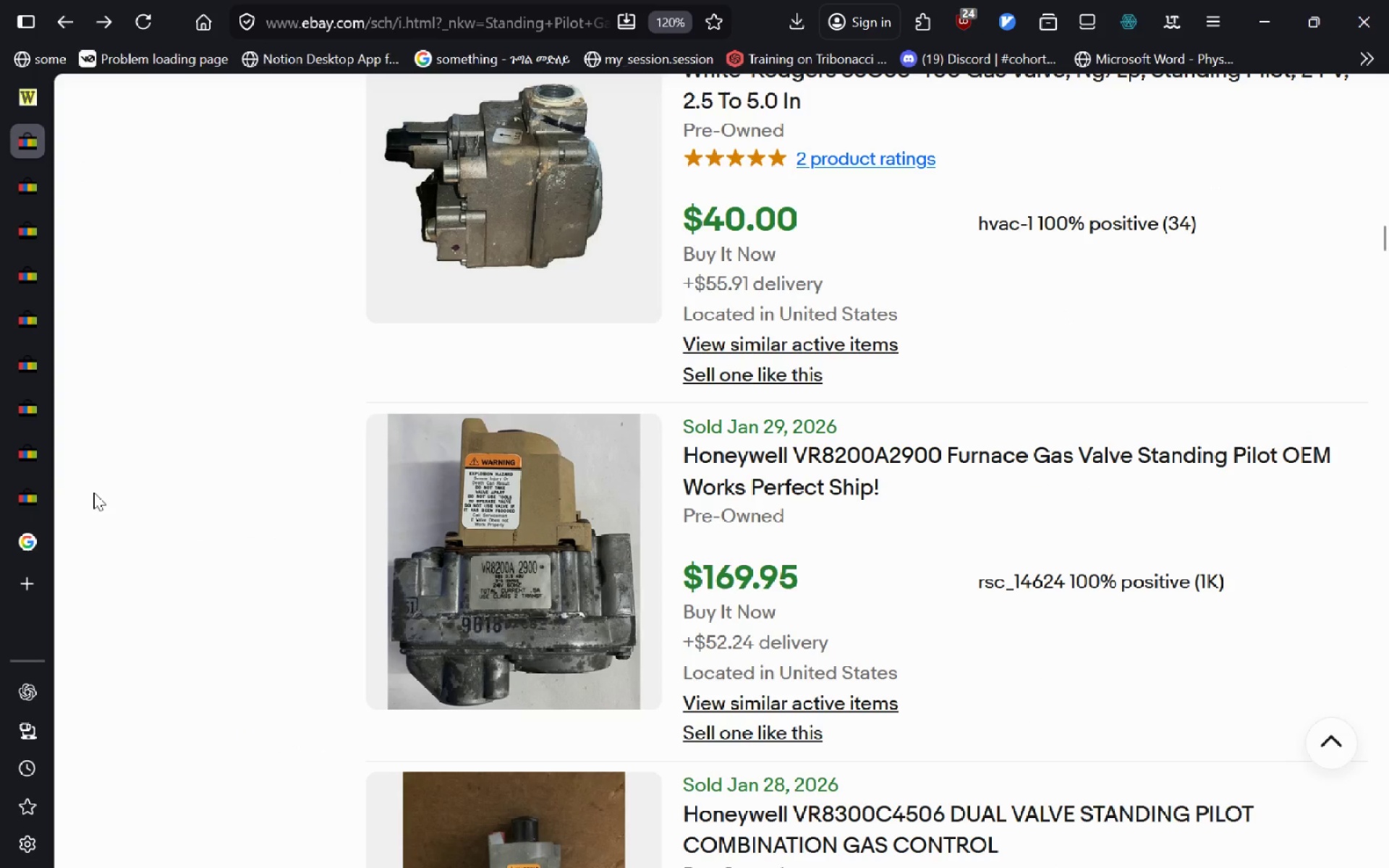 
left_click([46, 489])
 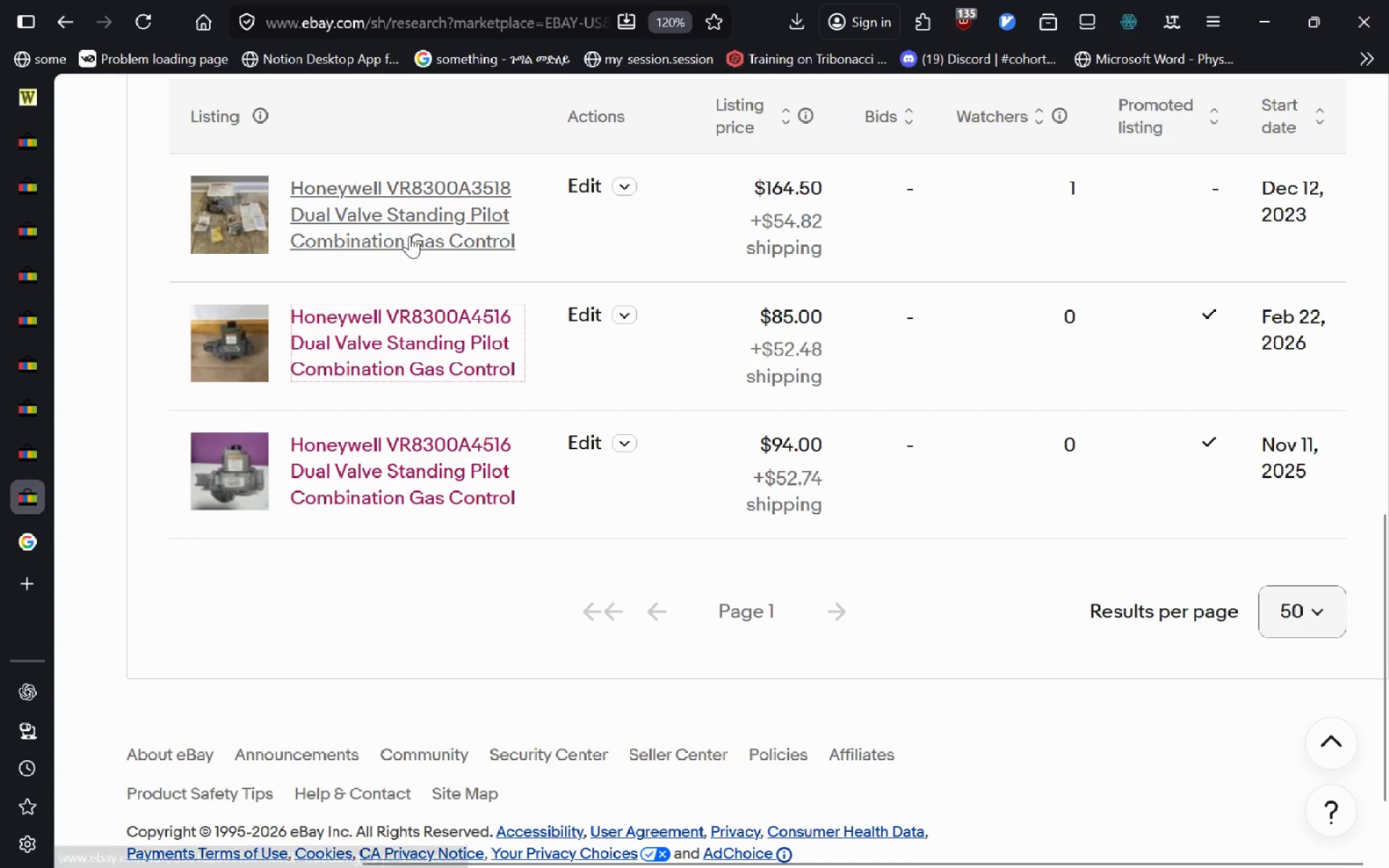 
left_click([409, 236])
 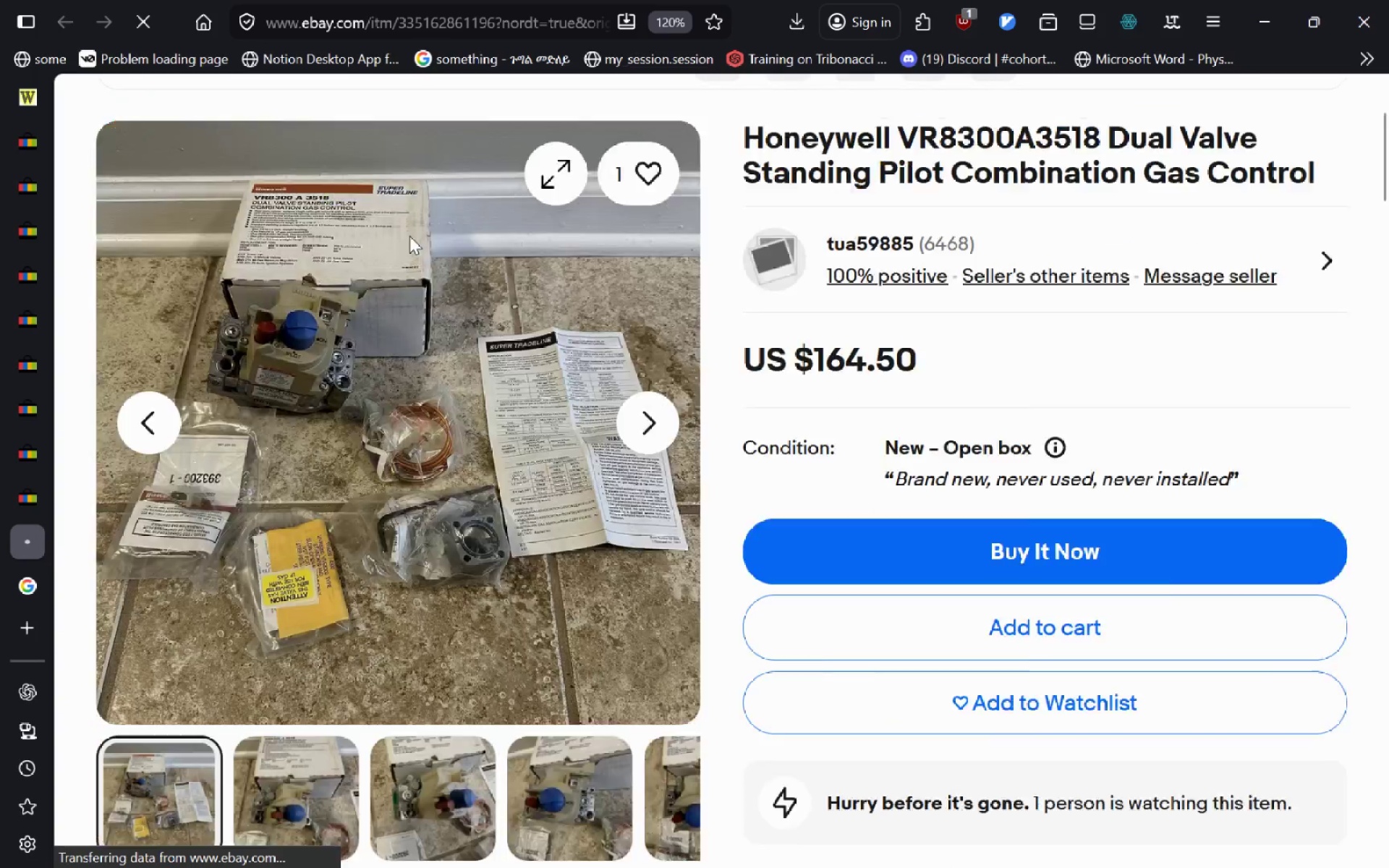 
key(Control+ControlLeft)
 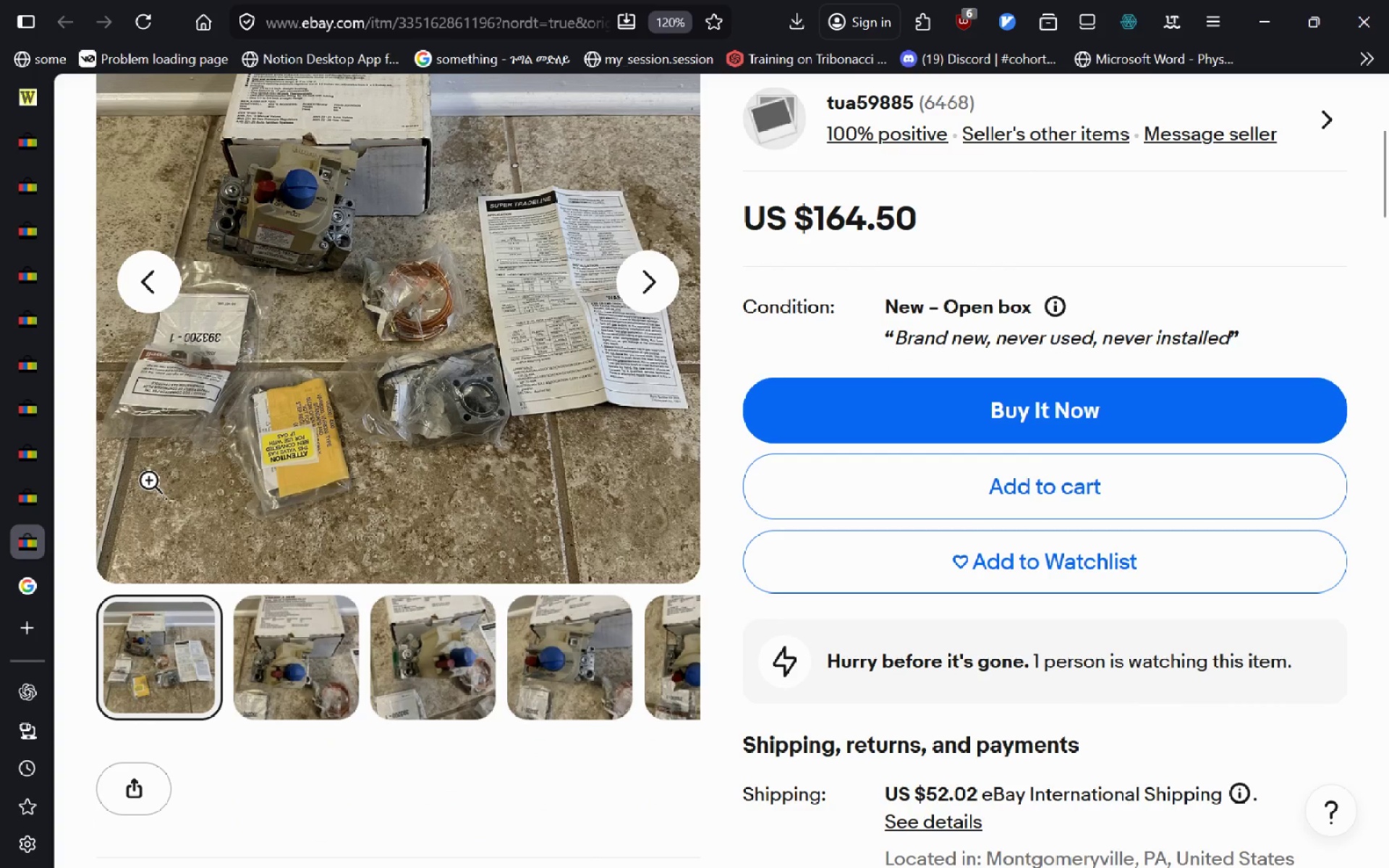 
key(Control+W)
 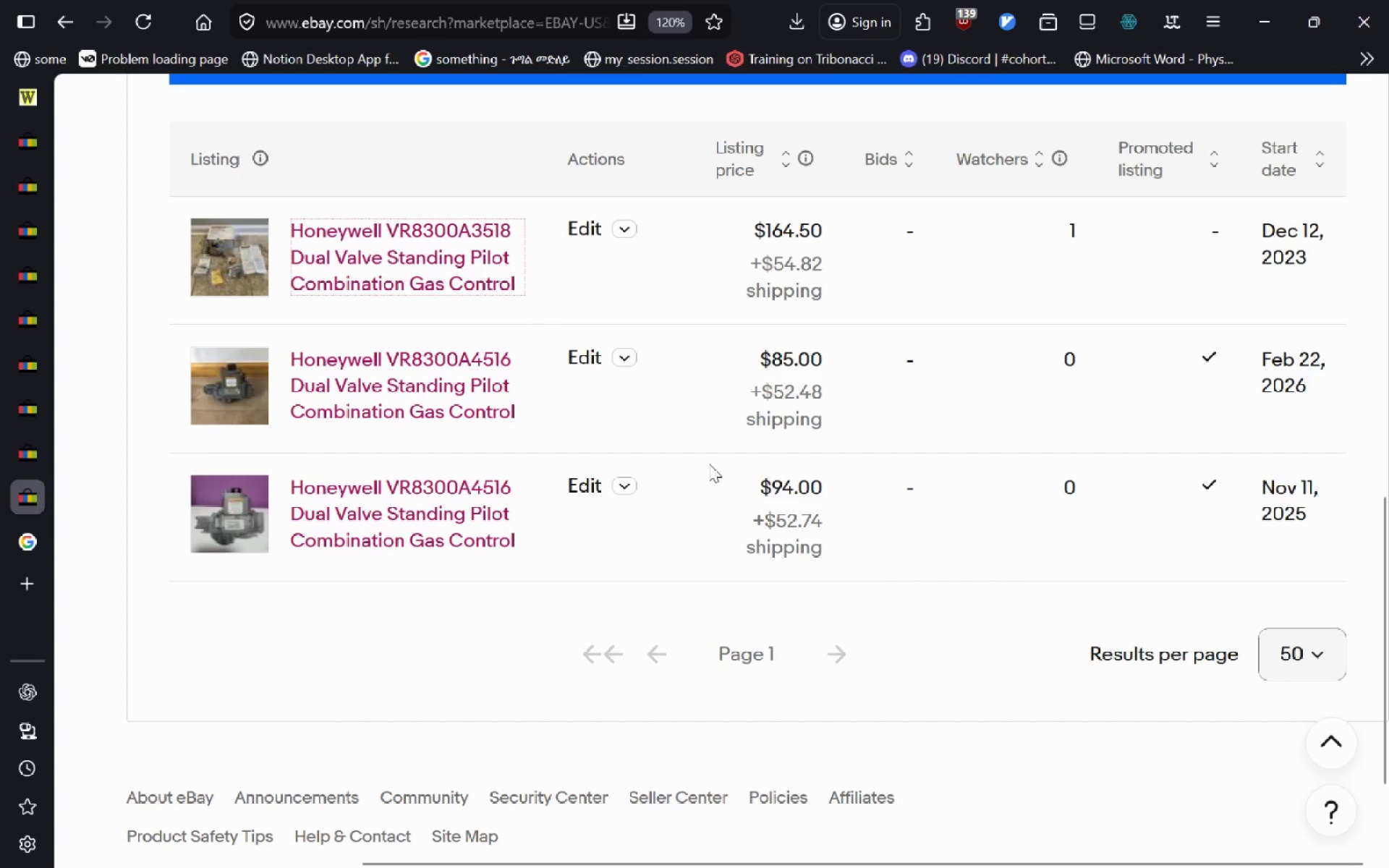 
wait(6.34)
 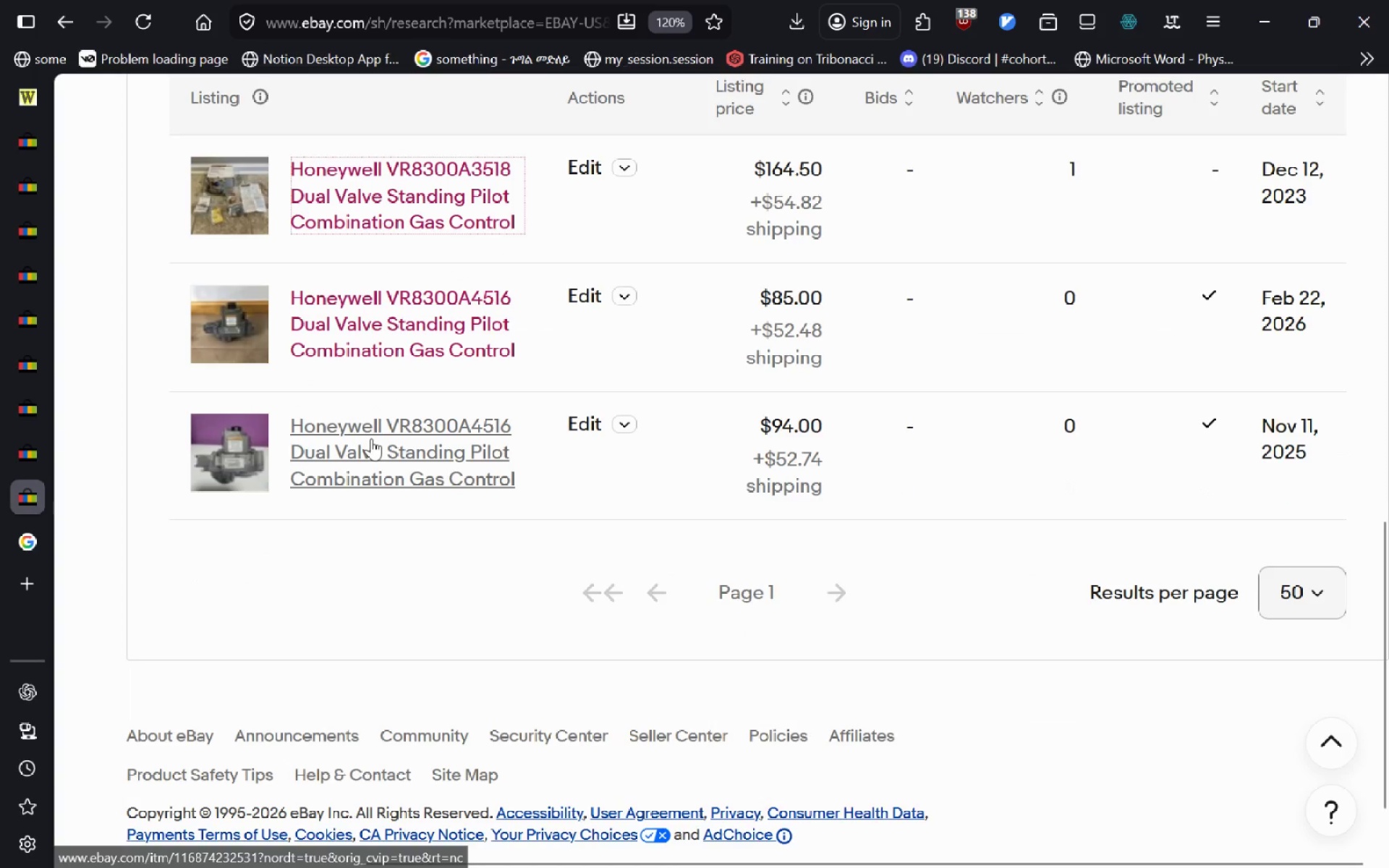 
left_click([47, 111])
 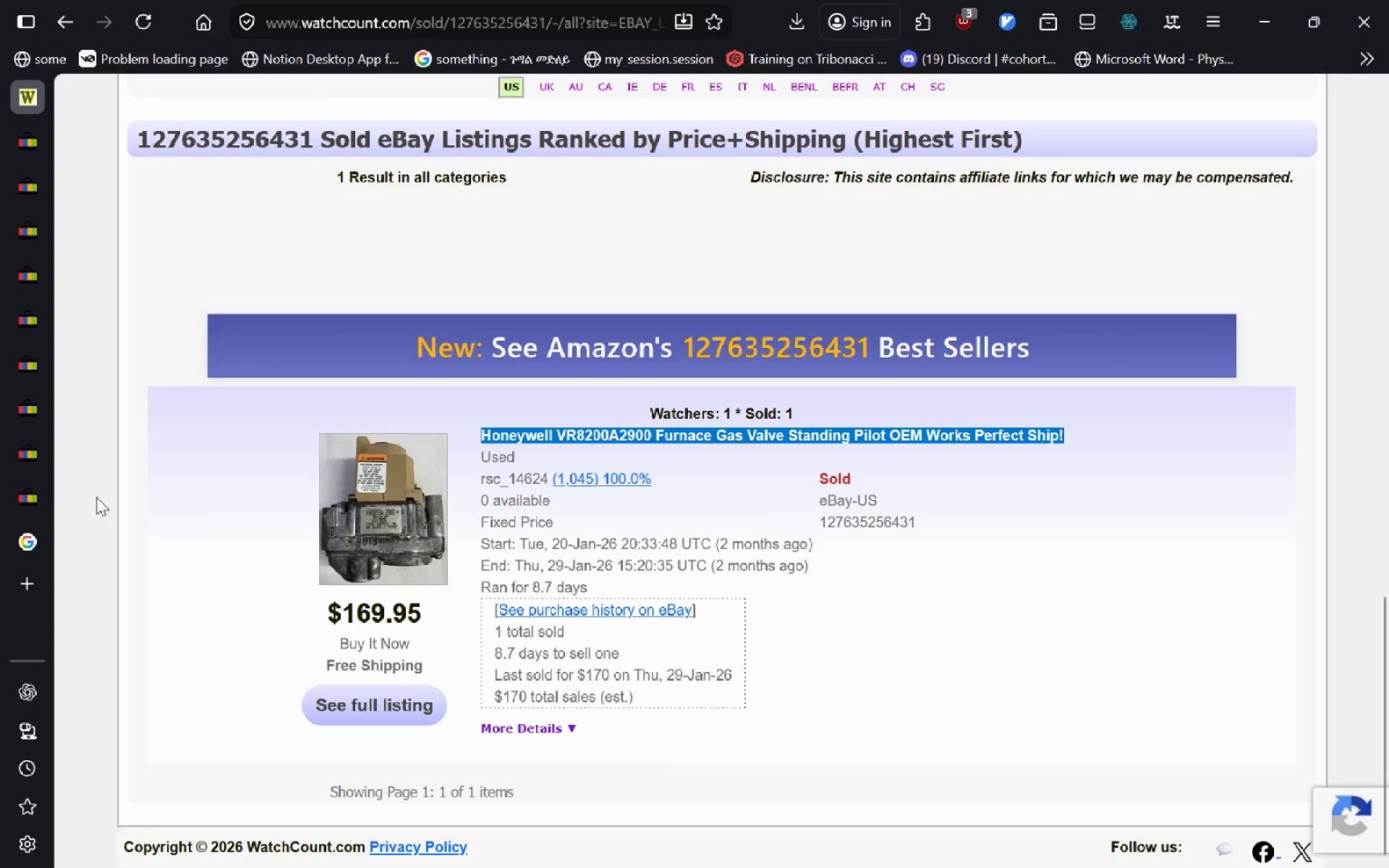 
wait(5.05)
 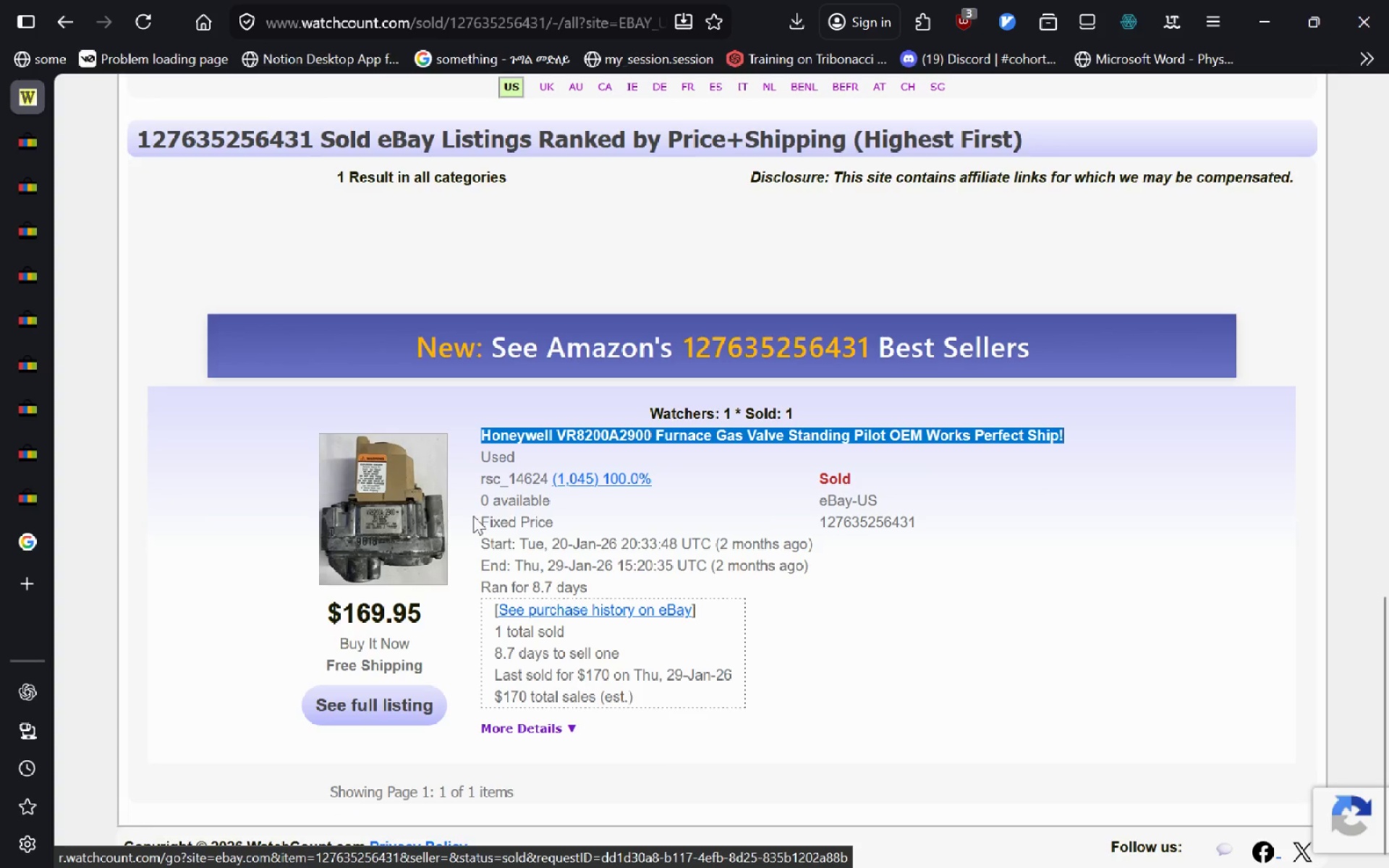 
left_click([26, 495])
 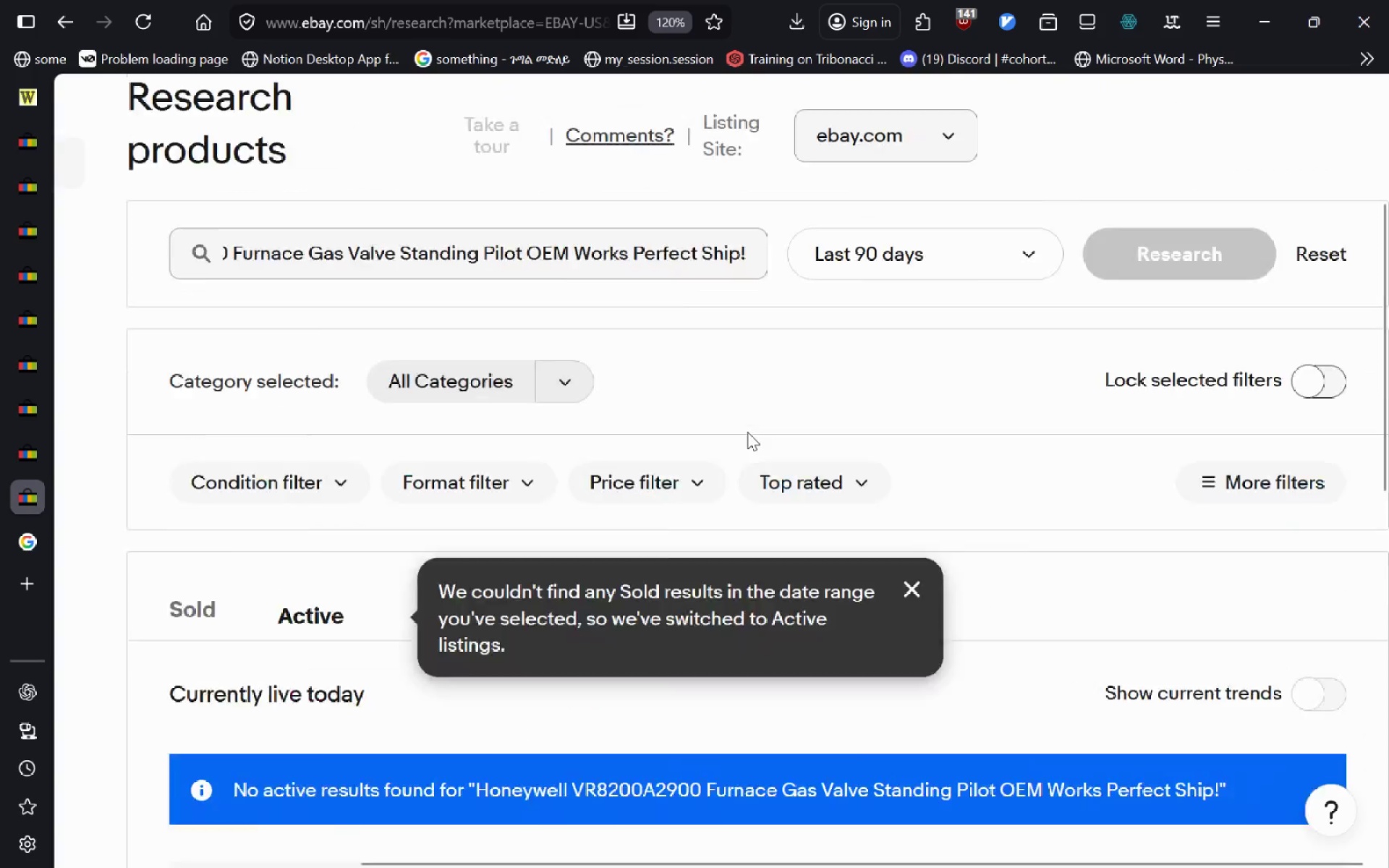 
wait(5.42)
 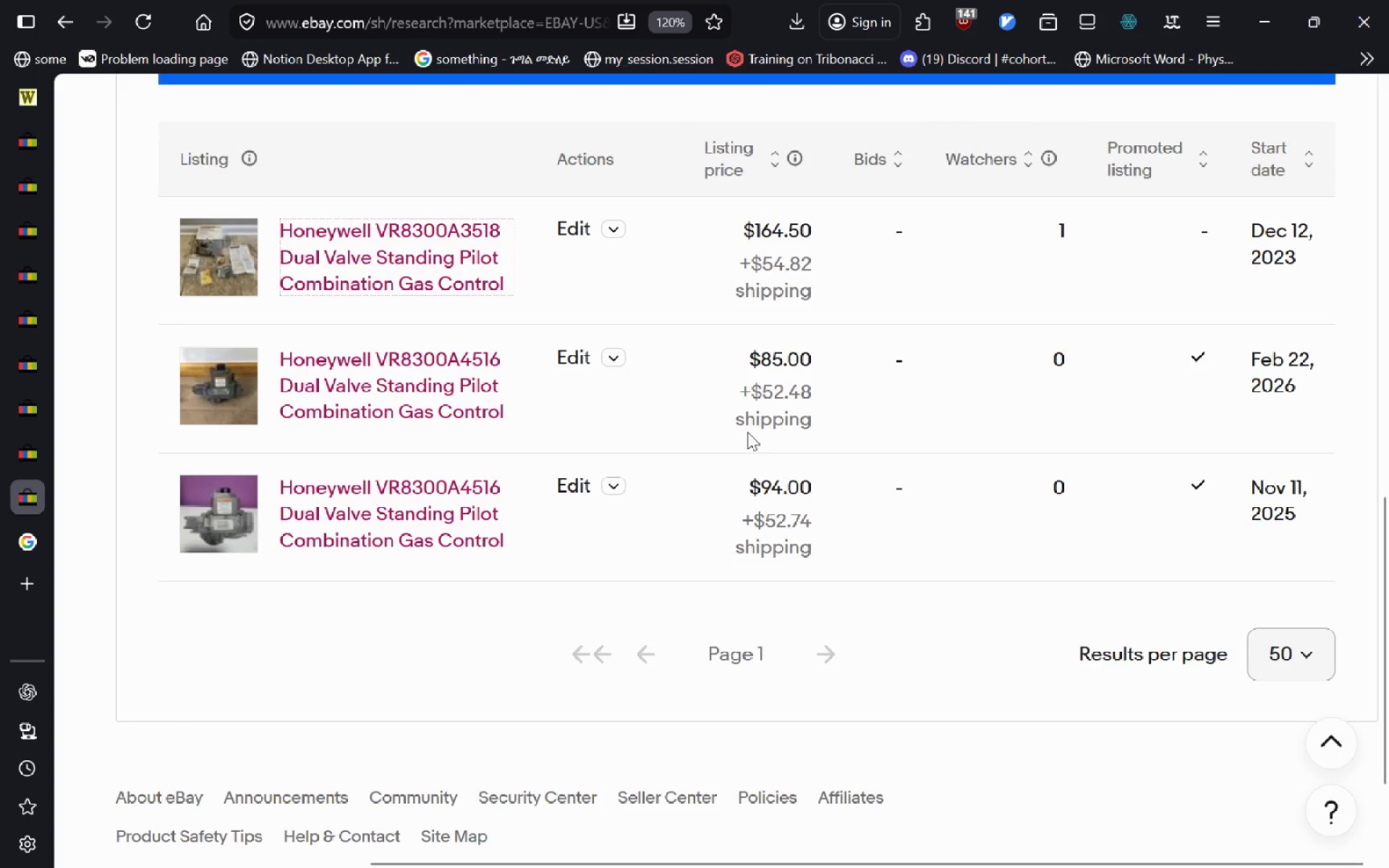 
left_click([939, 409])
 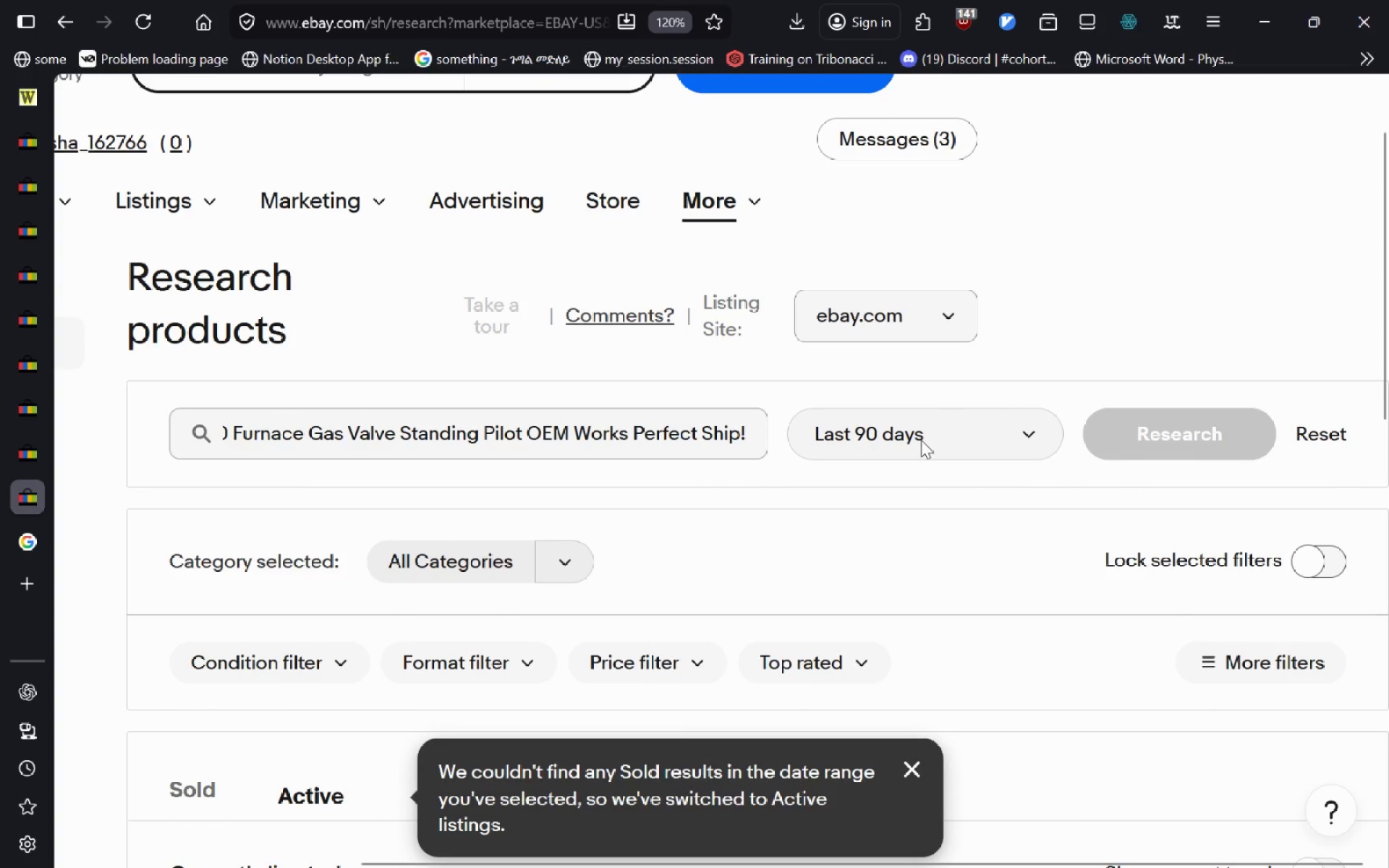 
left_click([921, 440])
 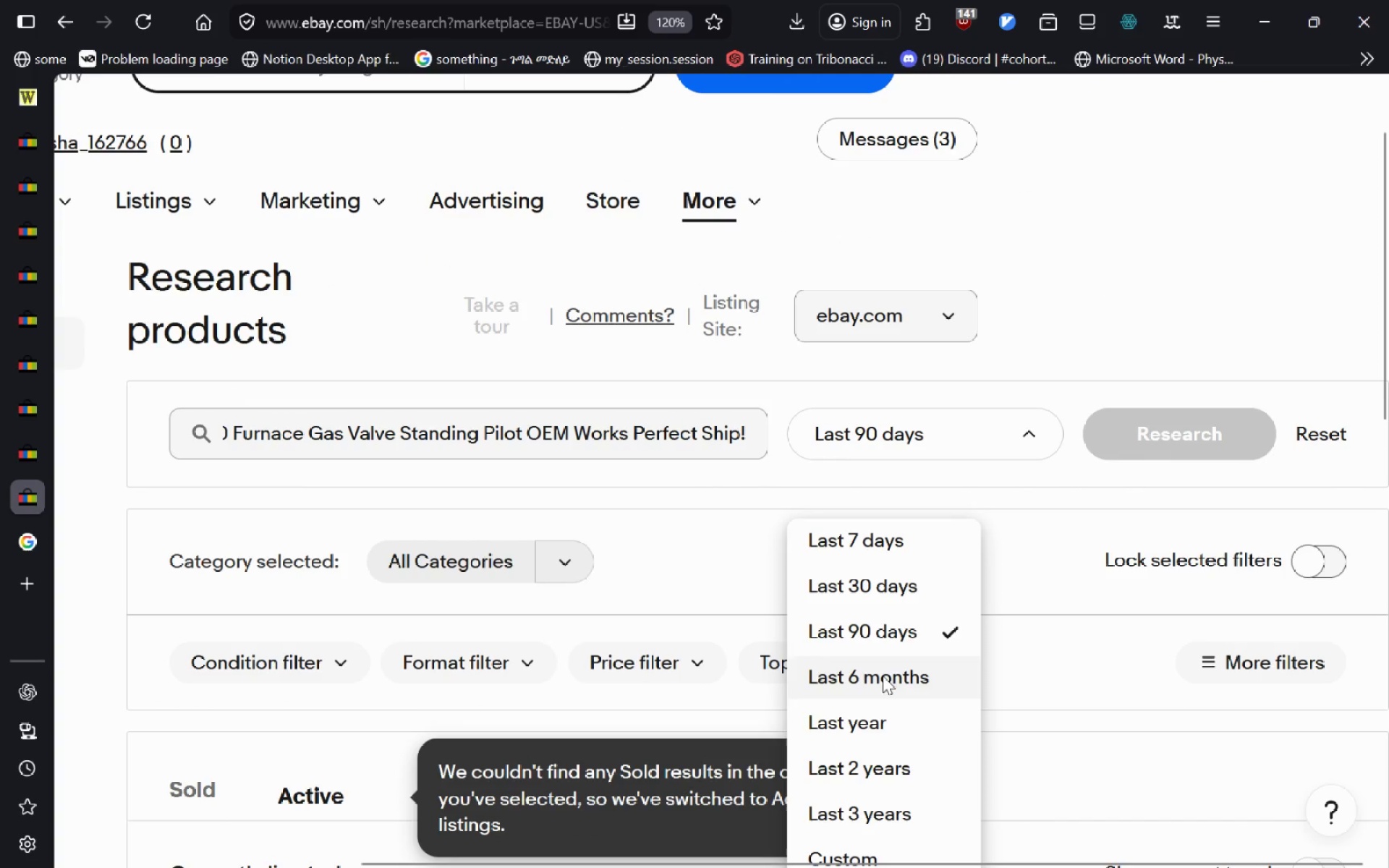 
left_click([881, 684])
 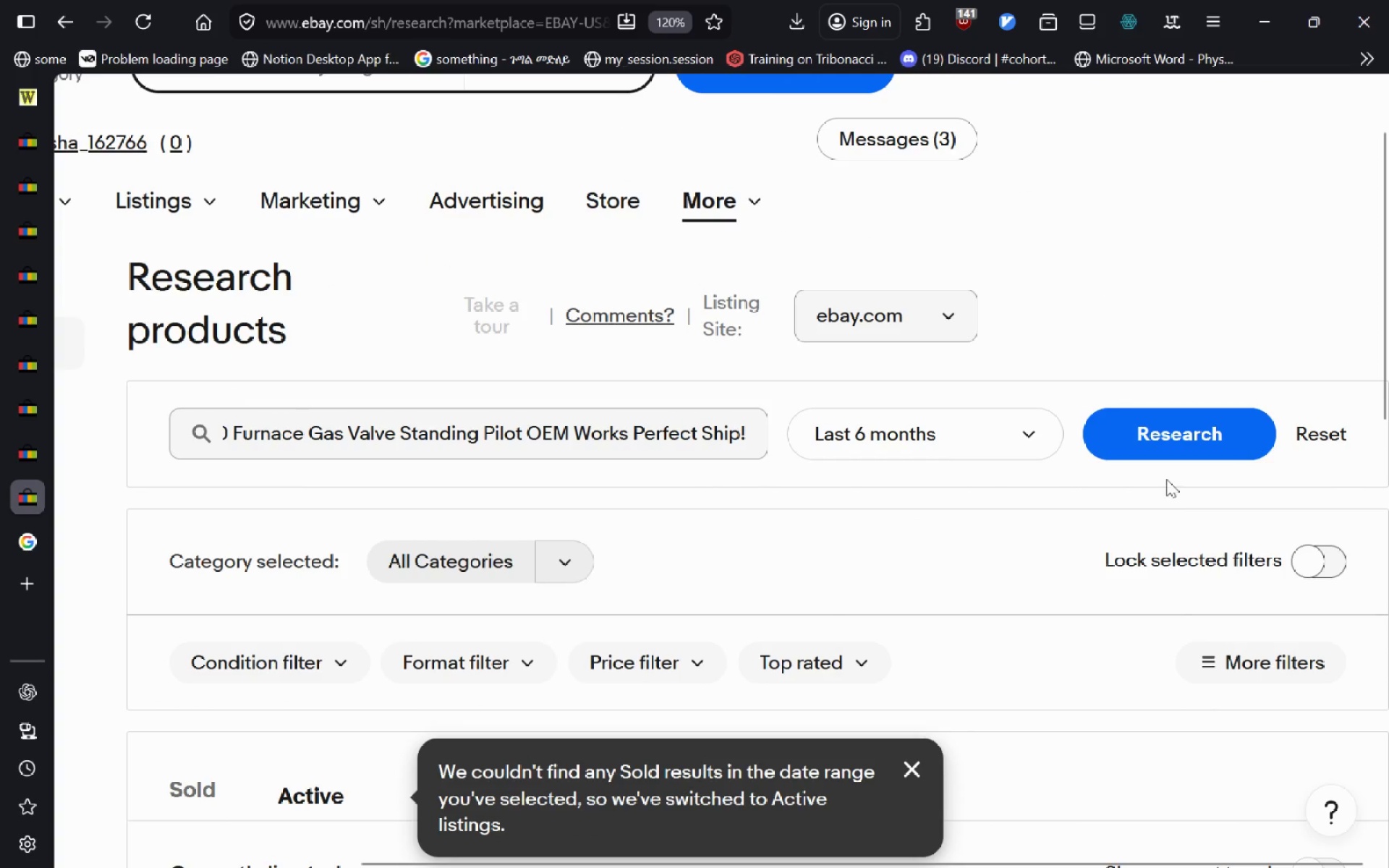 
left_click([1175, 459])
 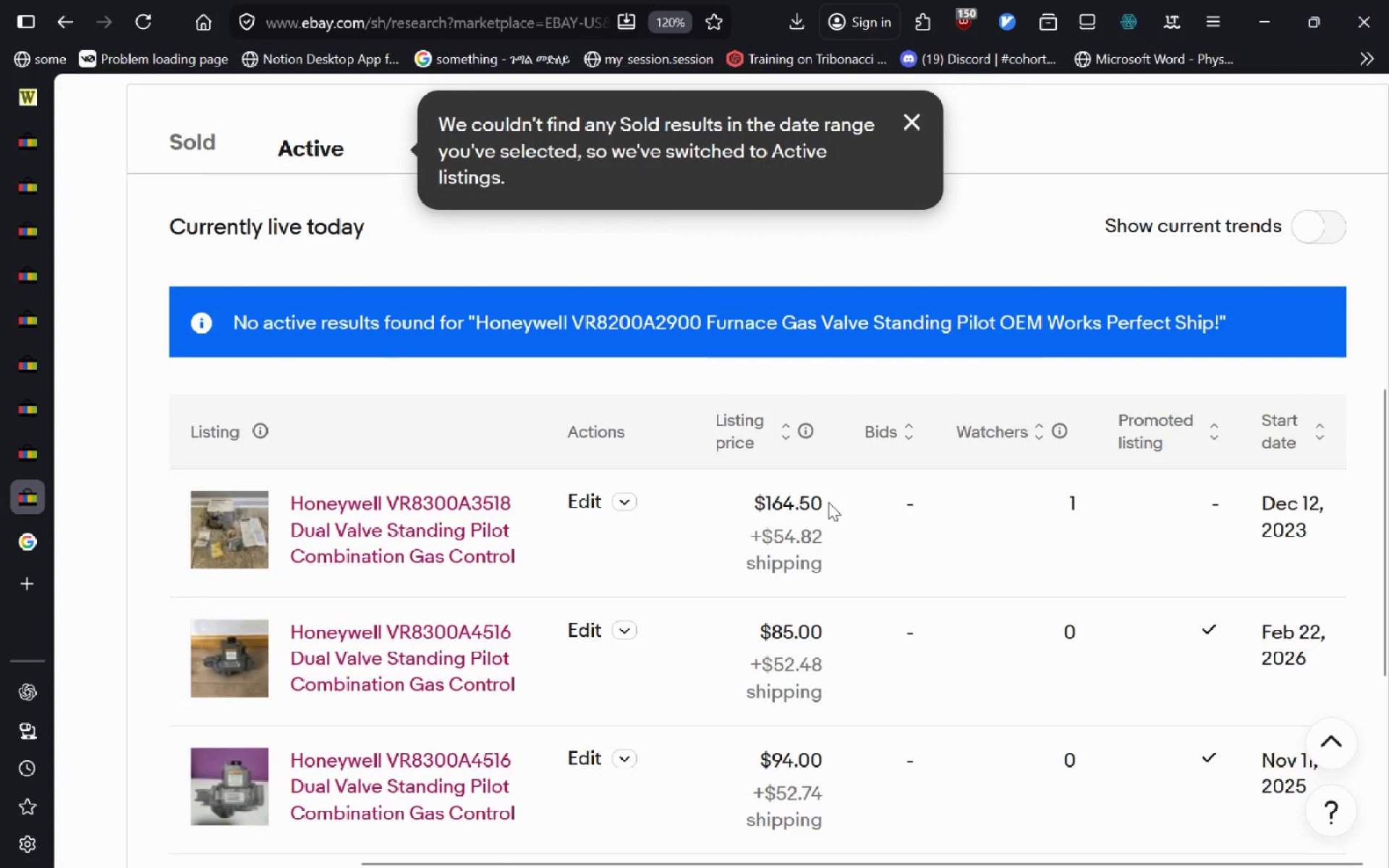 
wait(8.23)
 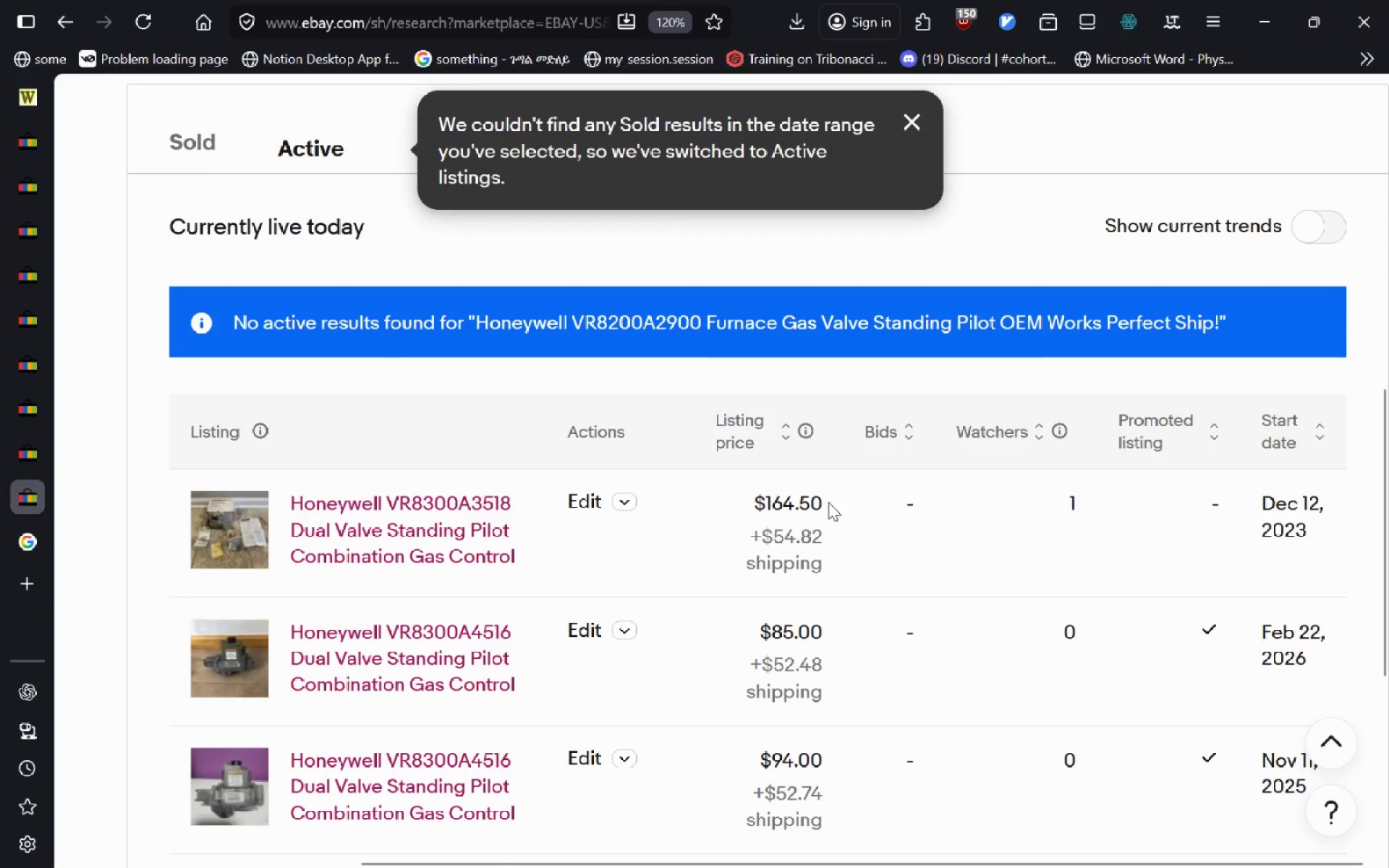 
left_click([620, 227])
 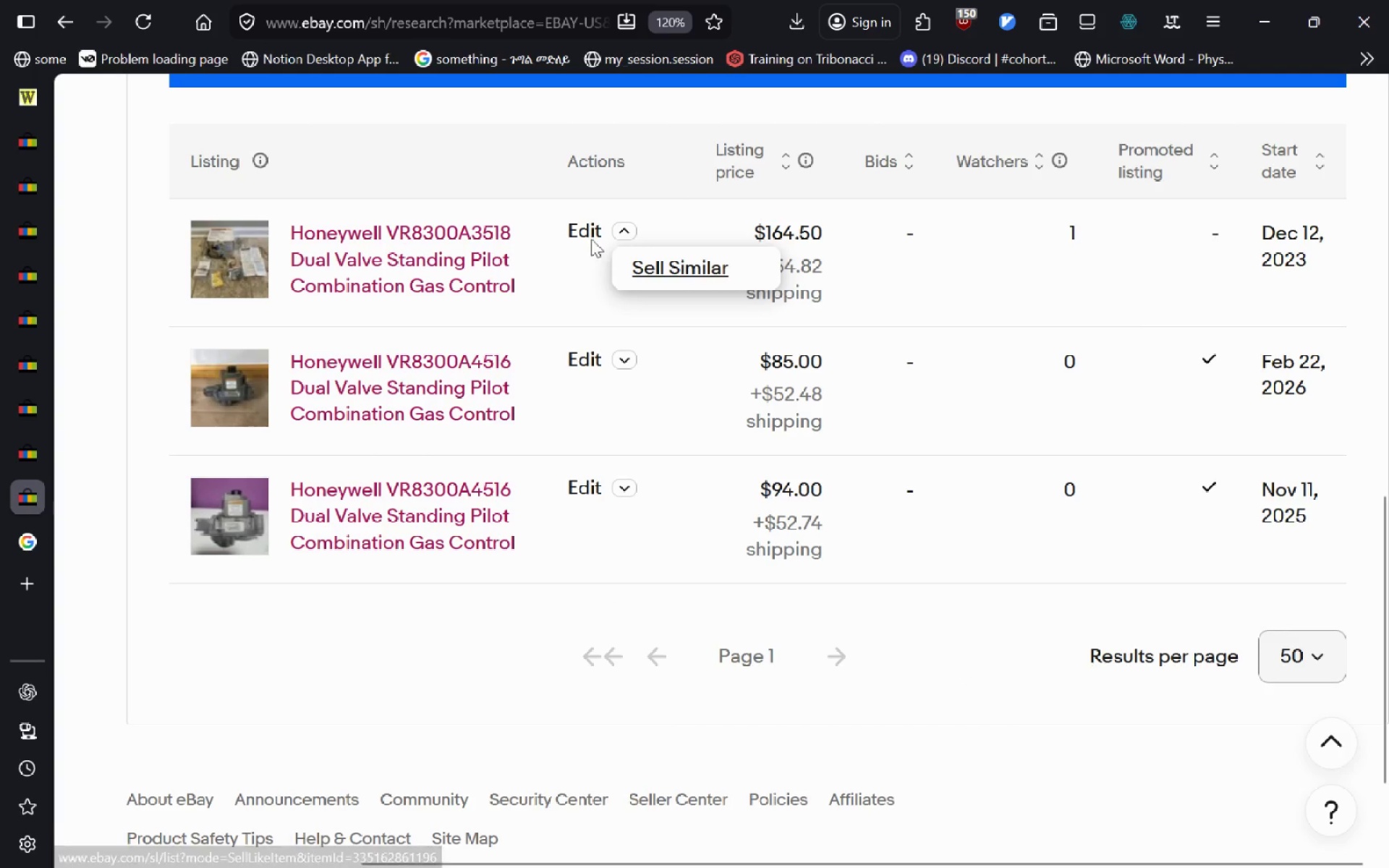 
left_click([586, 234])
 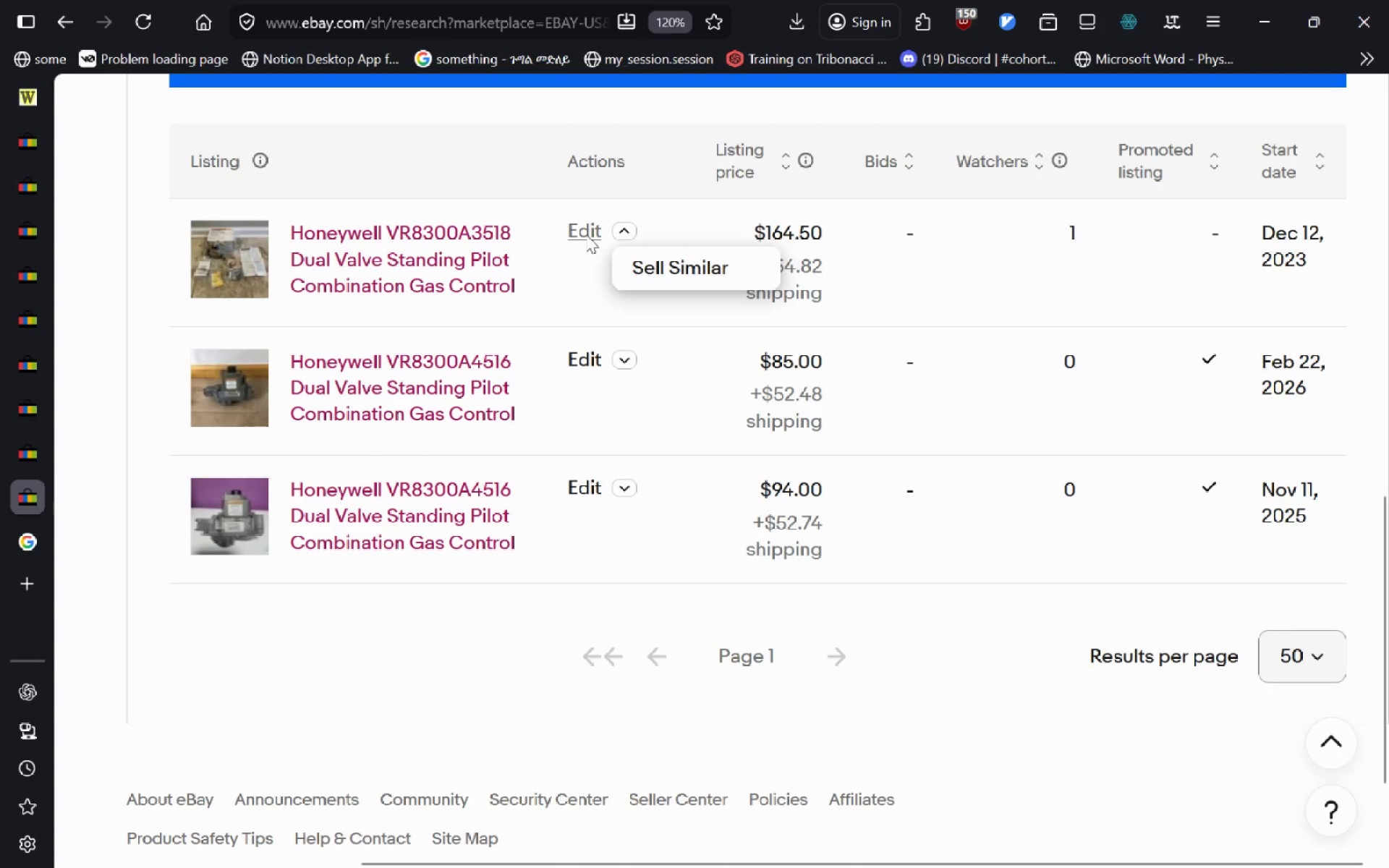 
left_click([586, 234])
 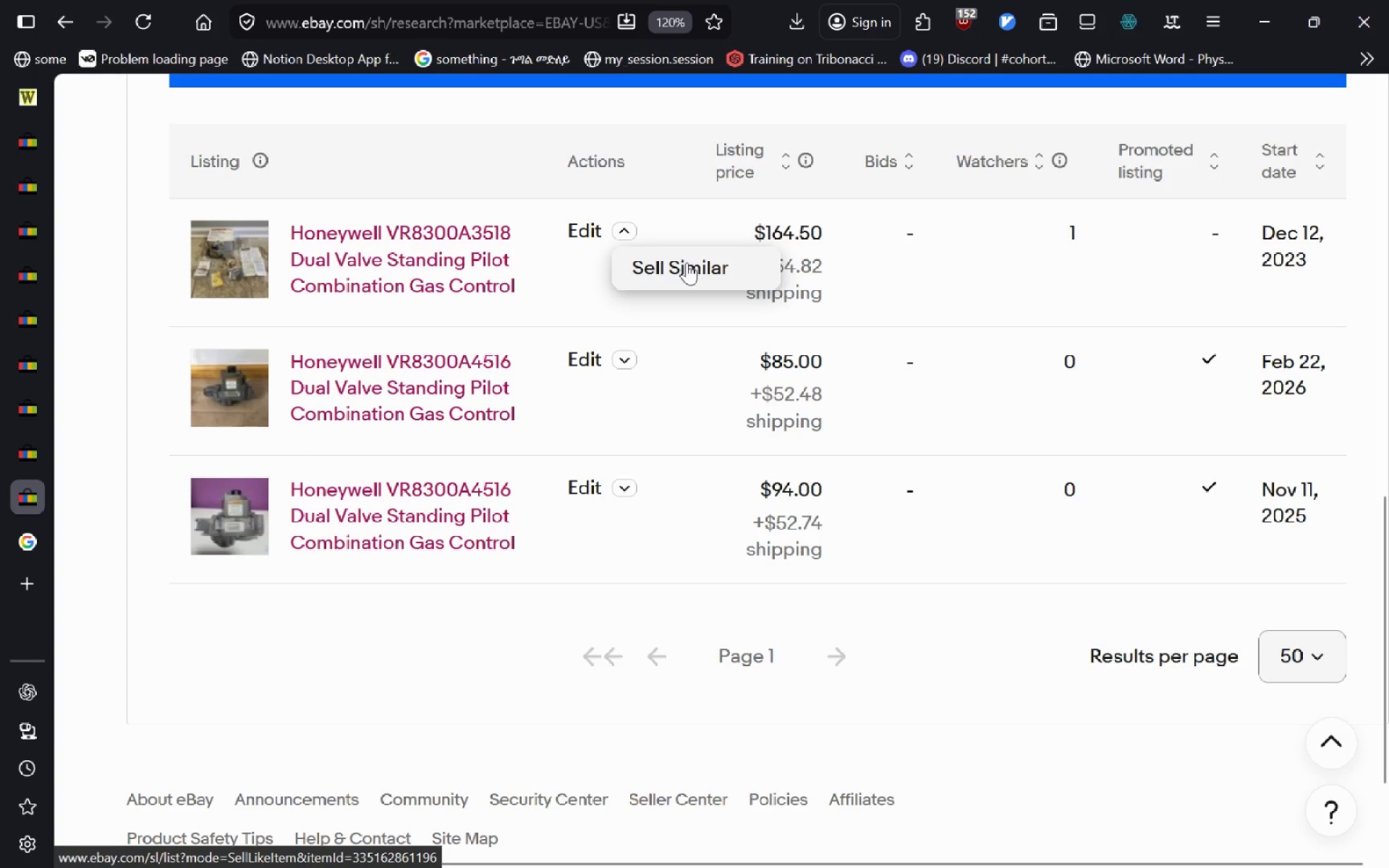 
left_click([890, 205])
 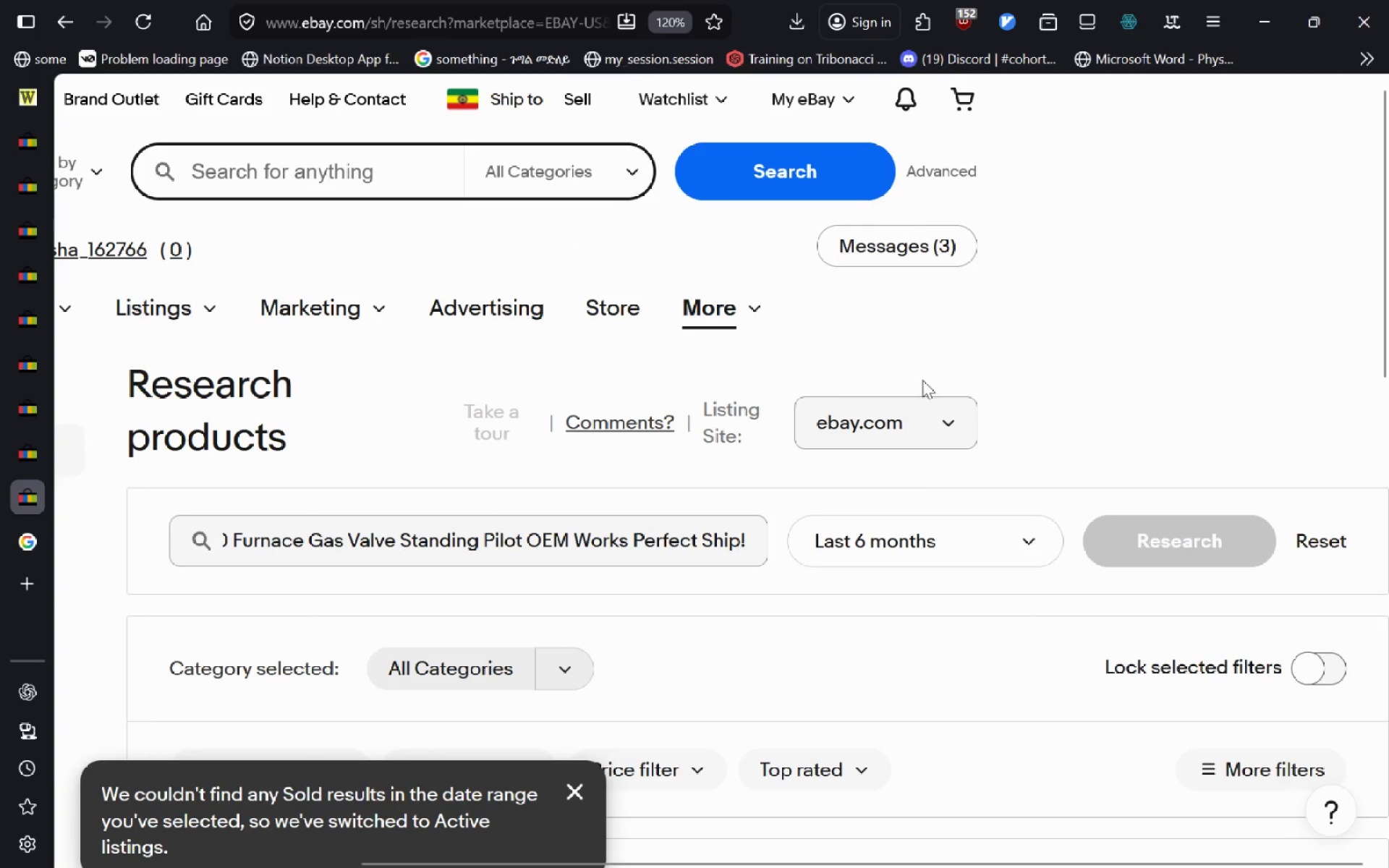 
left_click([901, 539])
 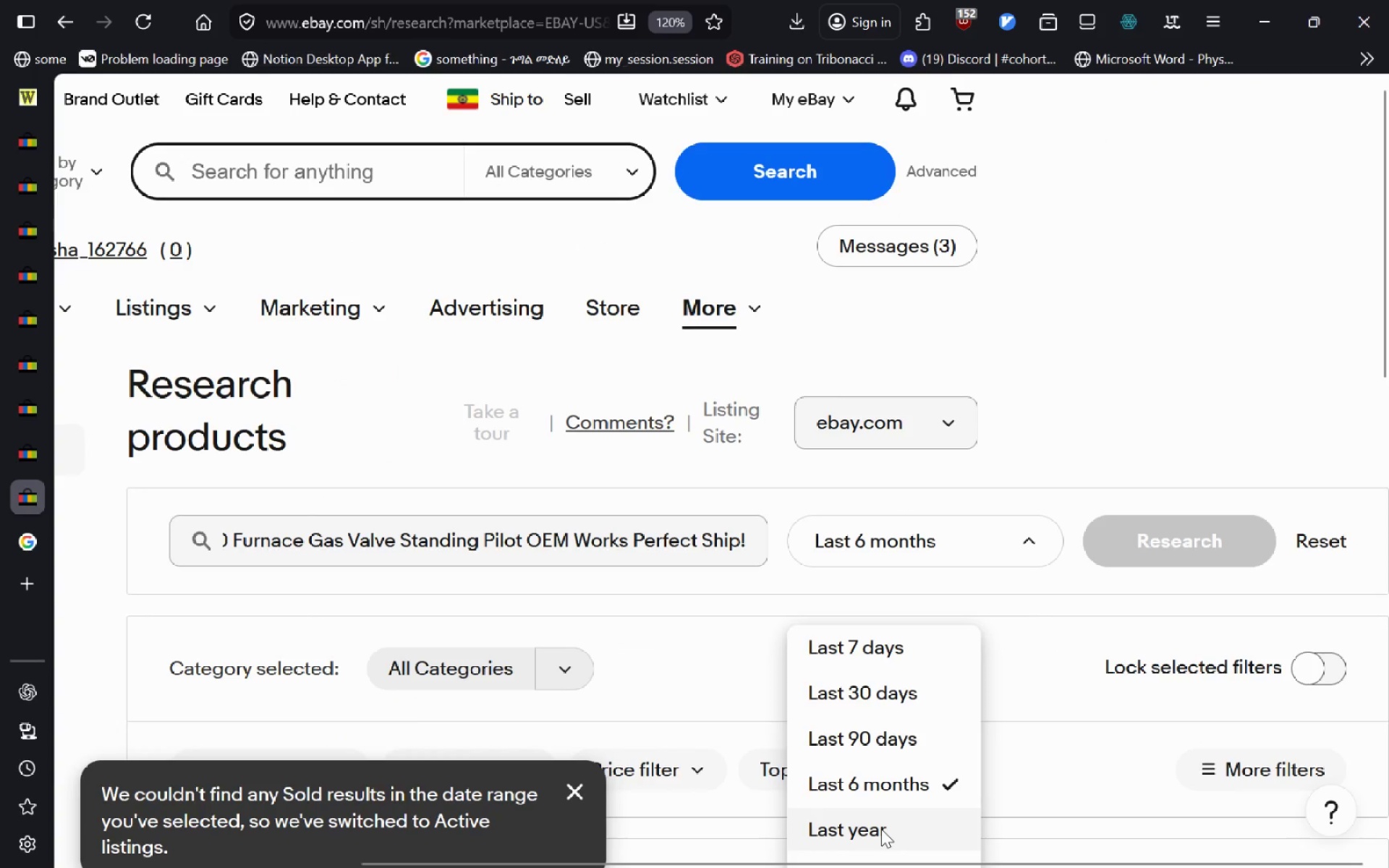 
left_click([881, 829])
 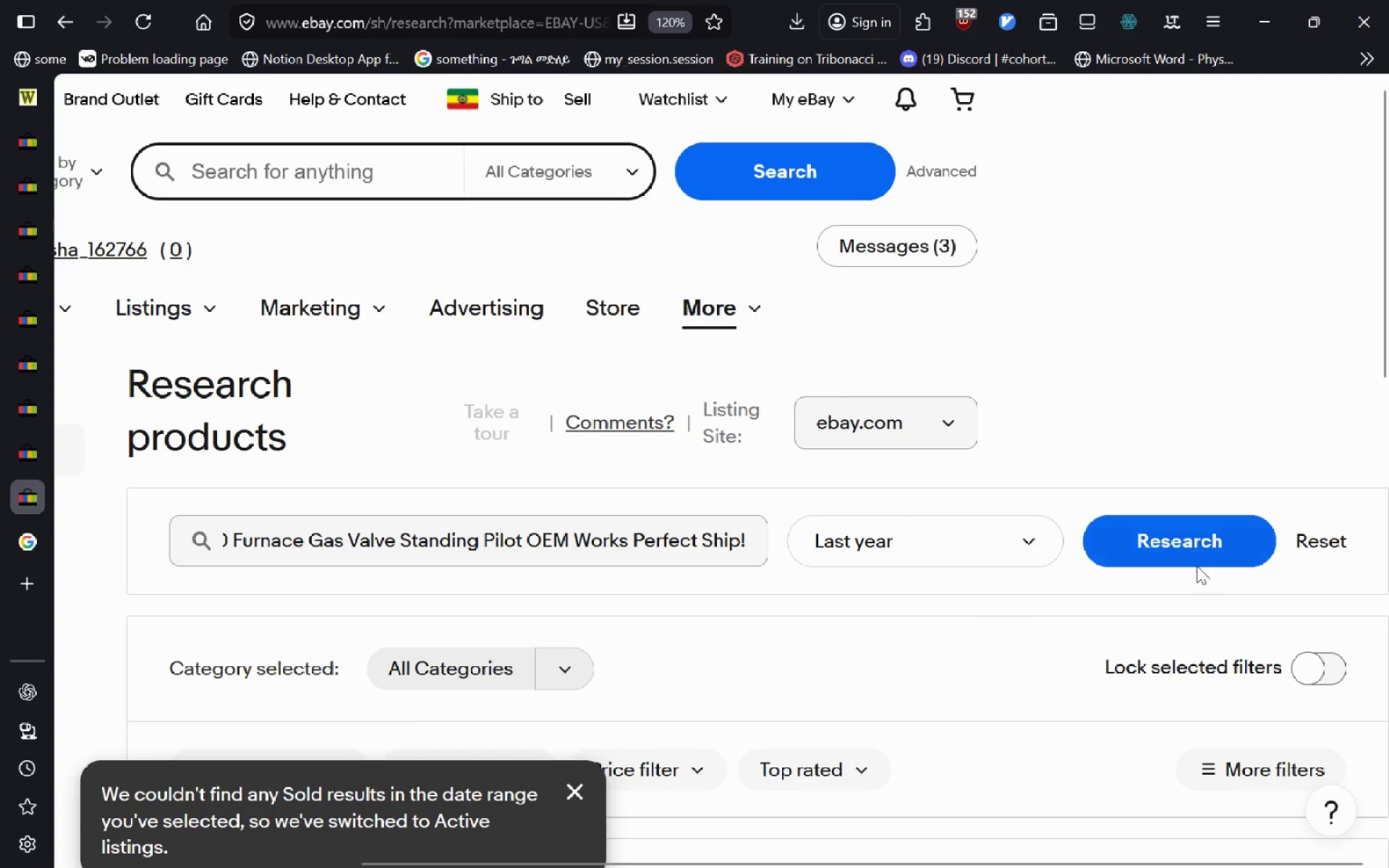 
left_click([1197, 566])
 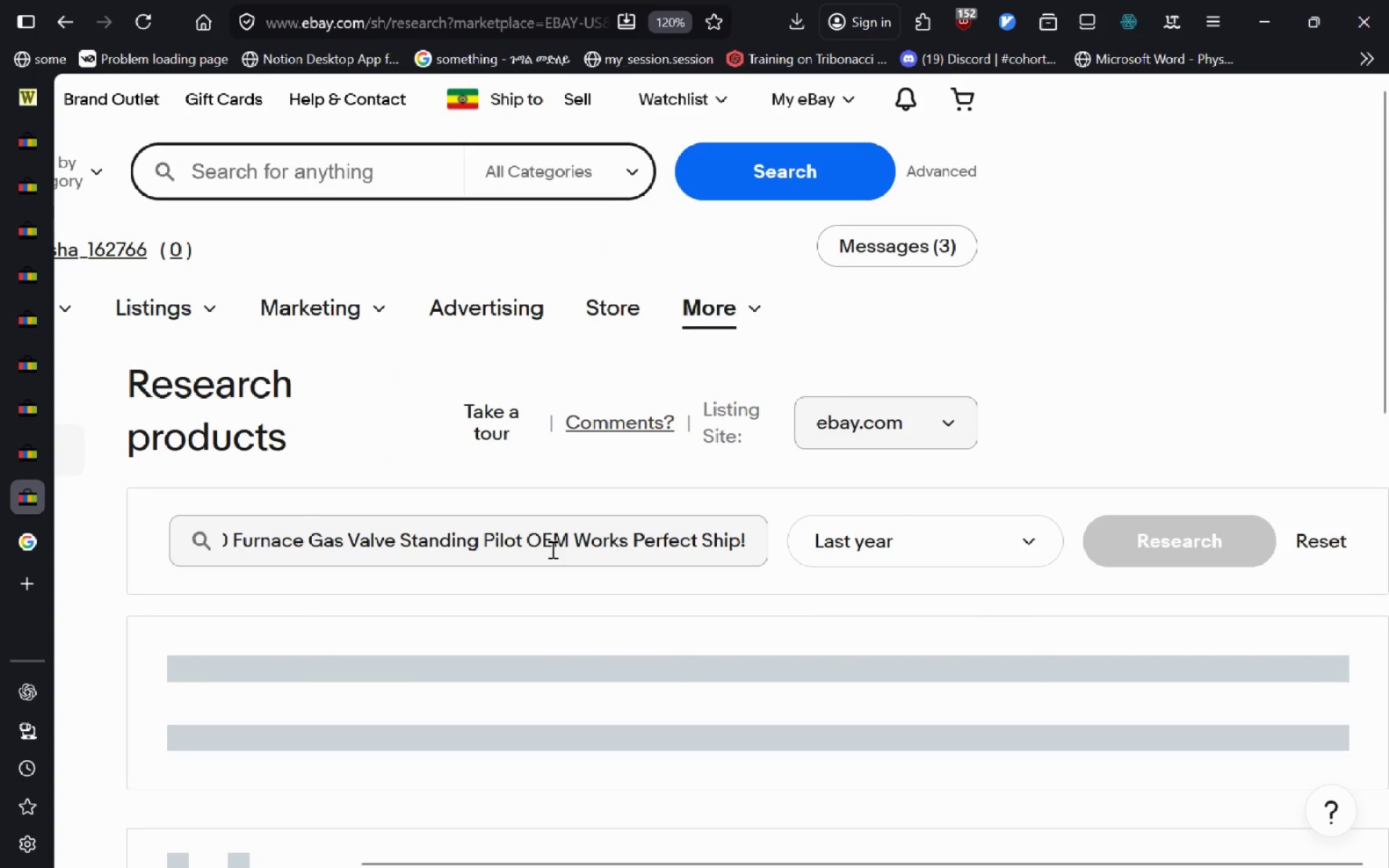 
left_click([553, 542])
 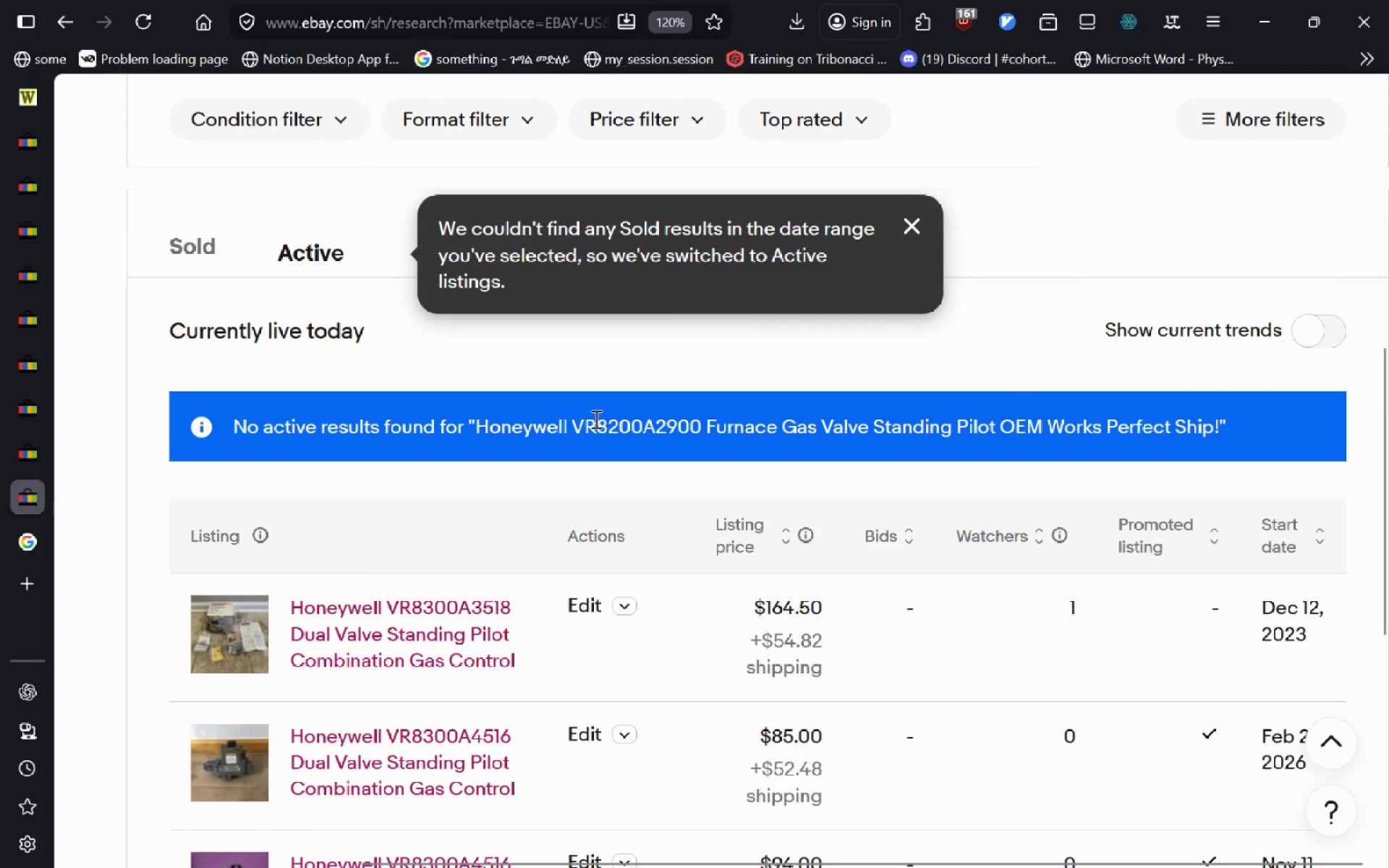 
wait(5.98)
 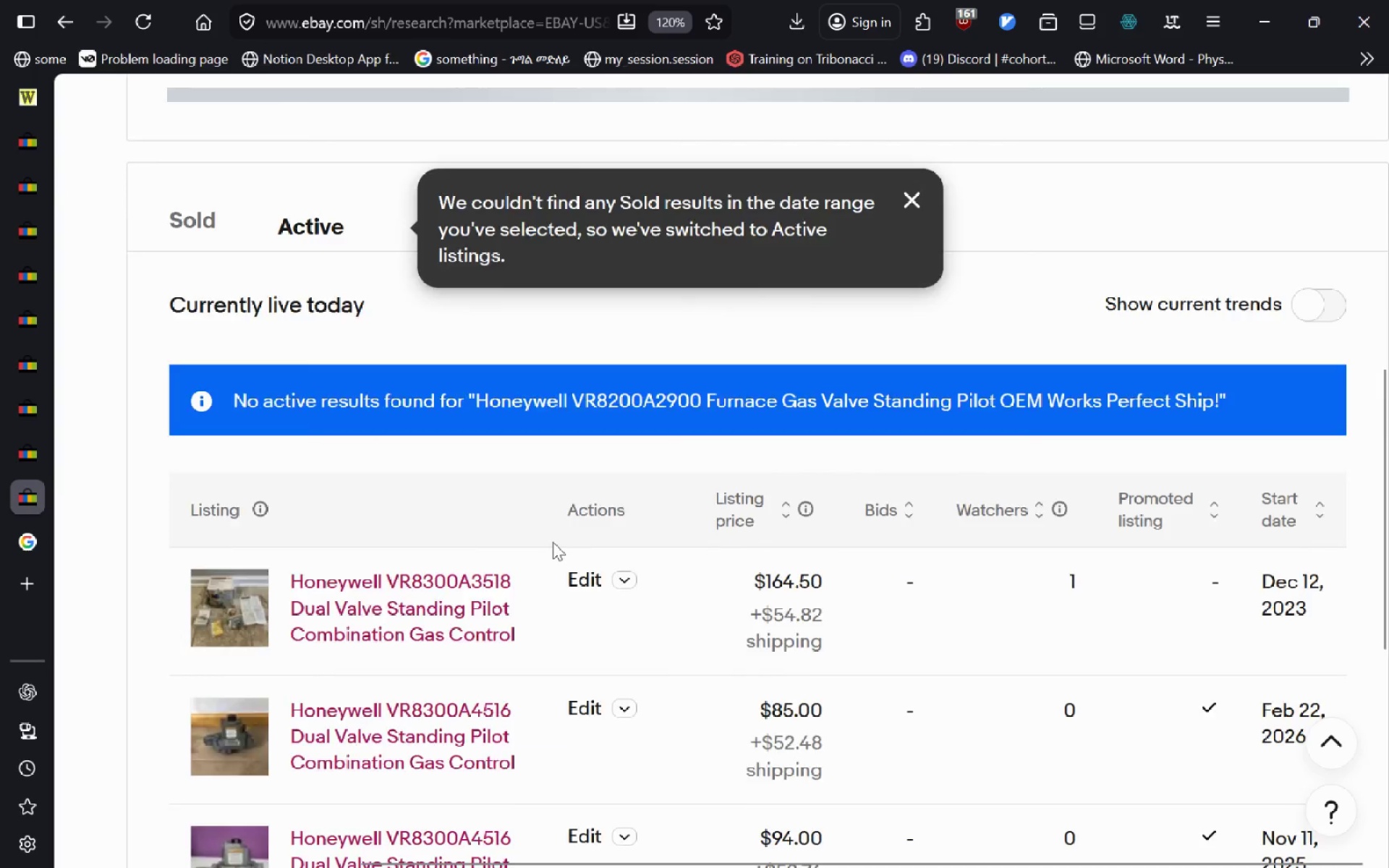 
left_click([965, 536])
 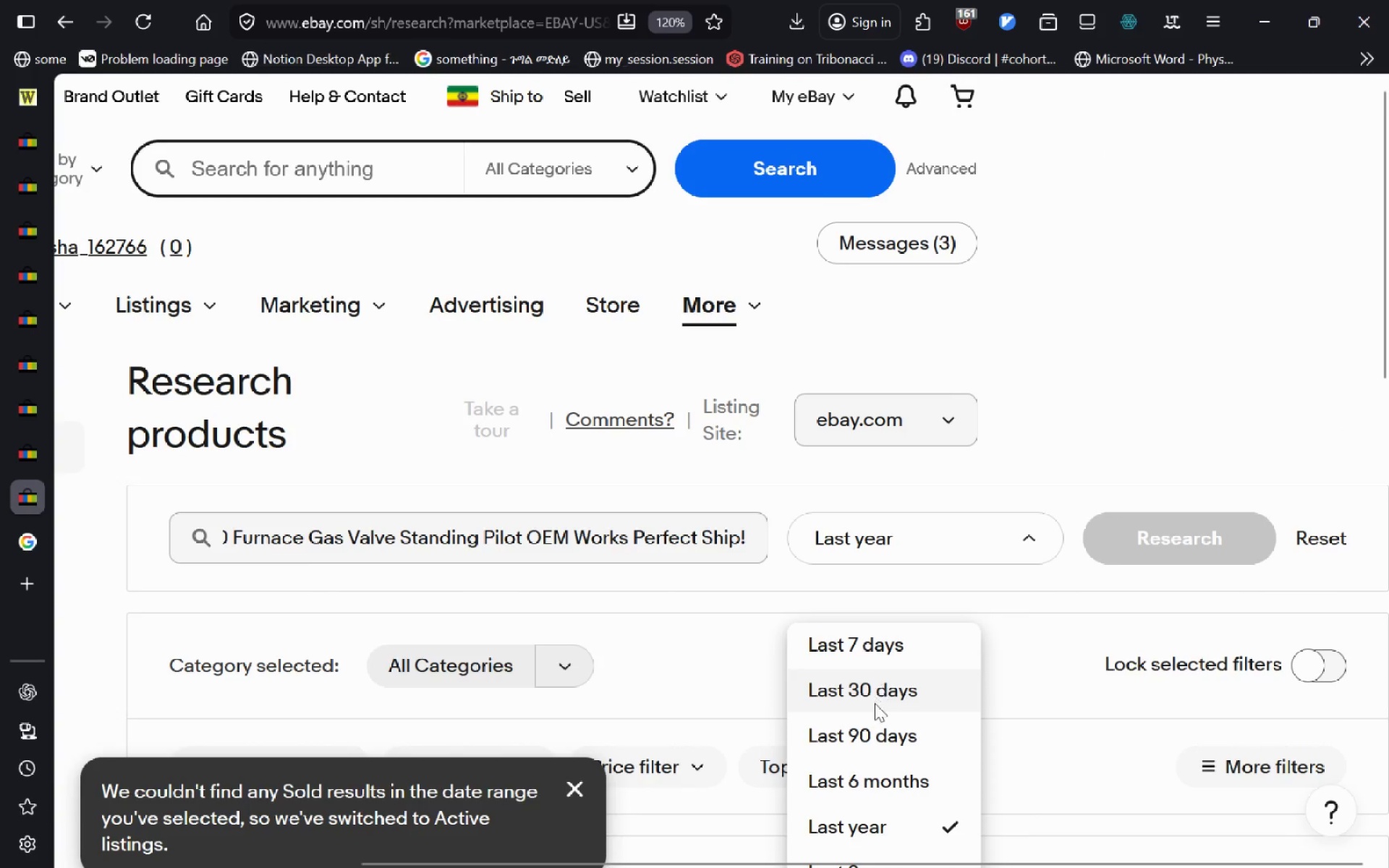 
left_click([875, 703])
 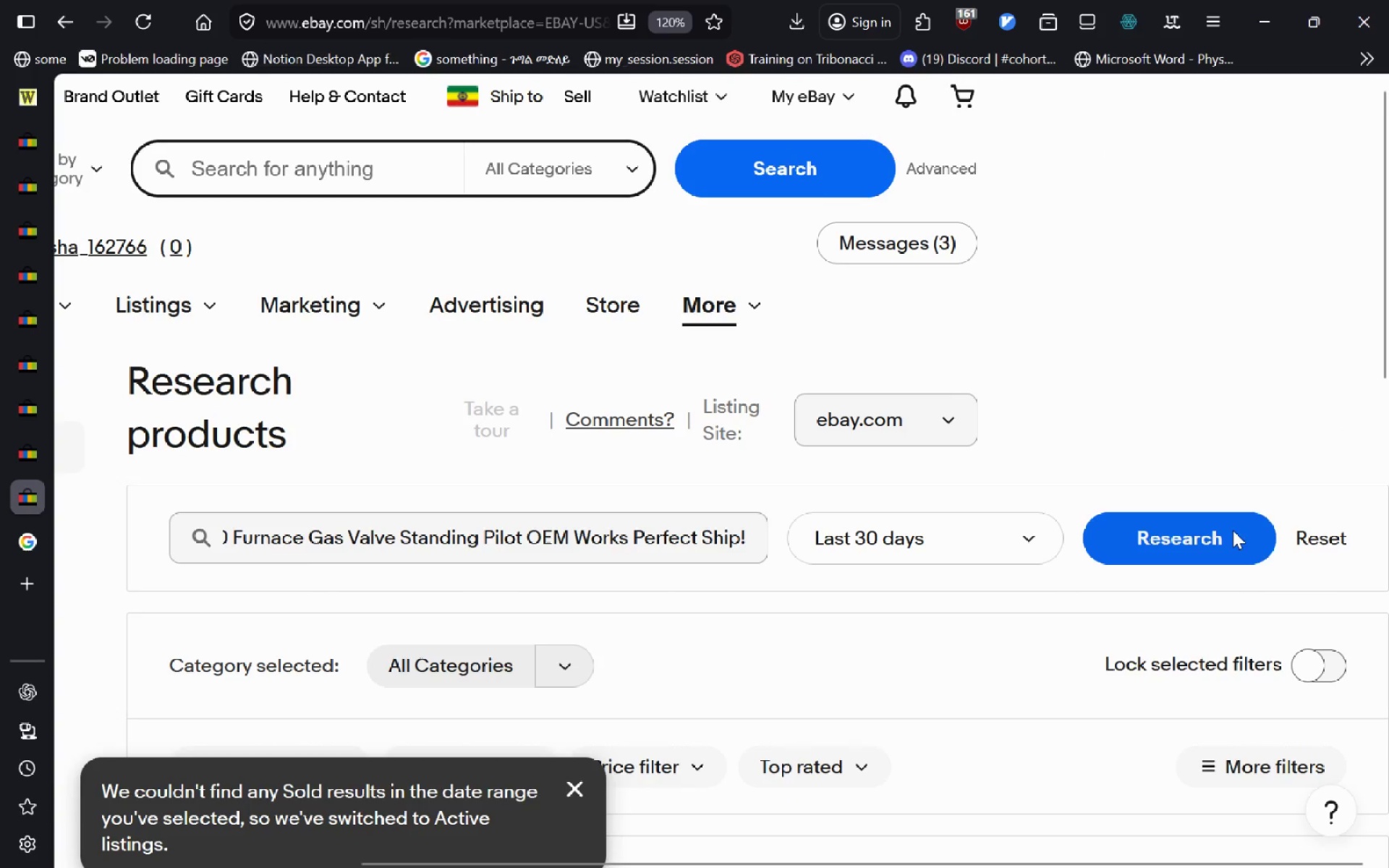 
left_click([1233, 530])
 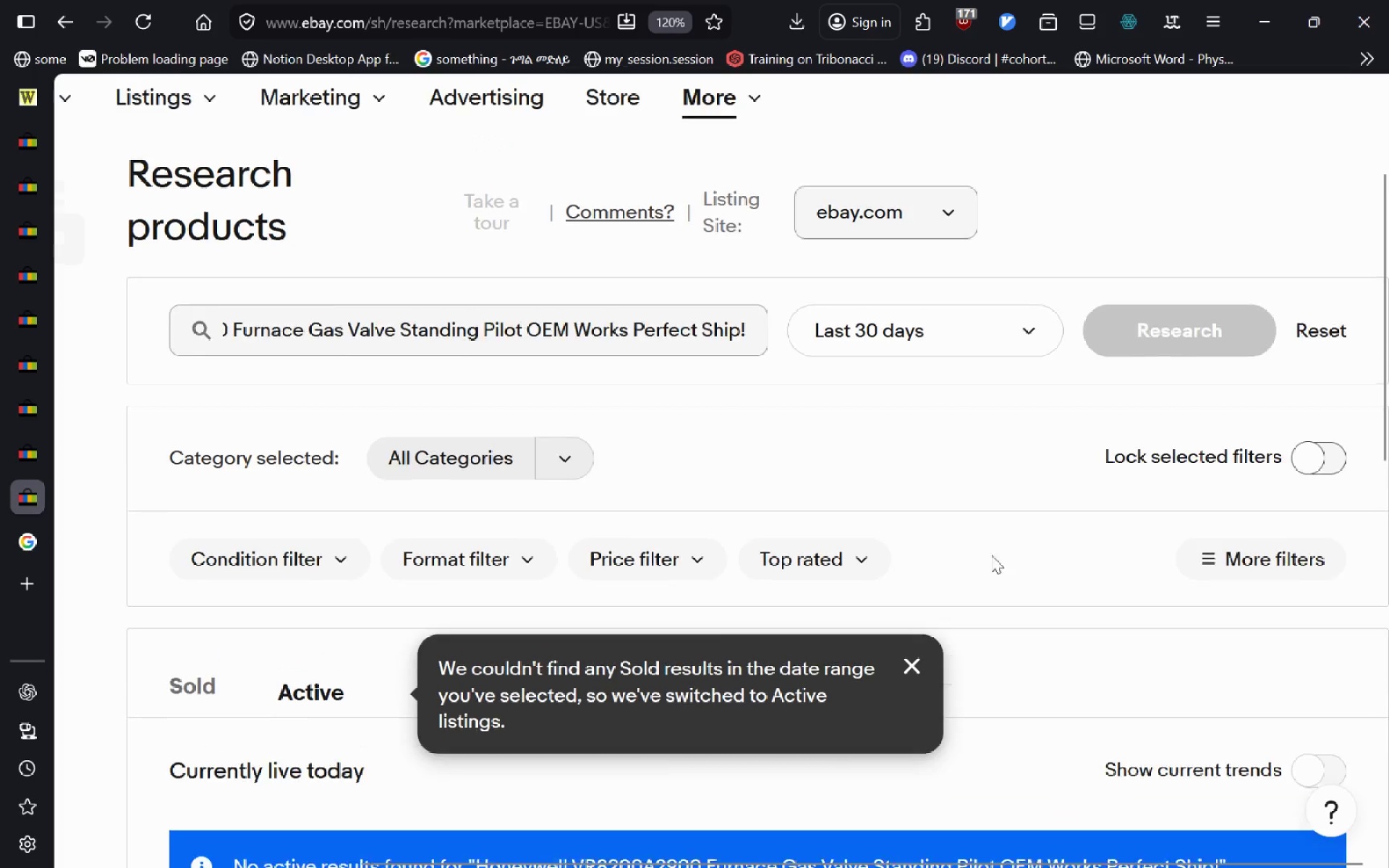 
wait(5.41)
 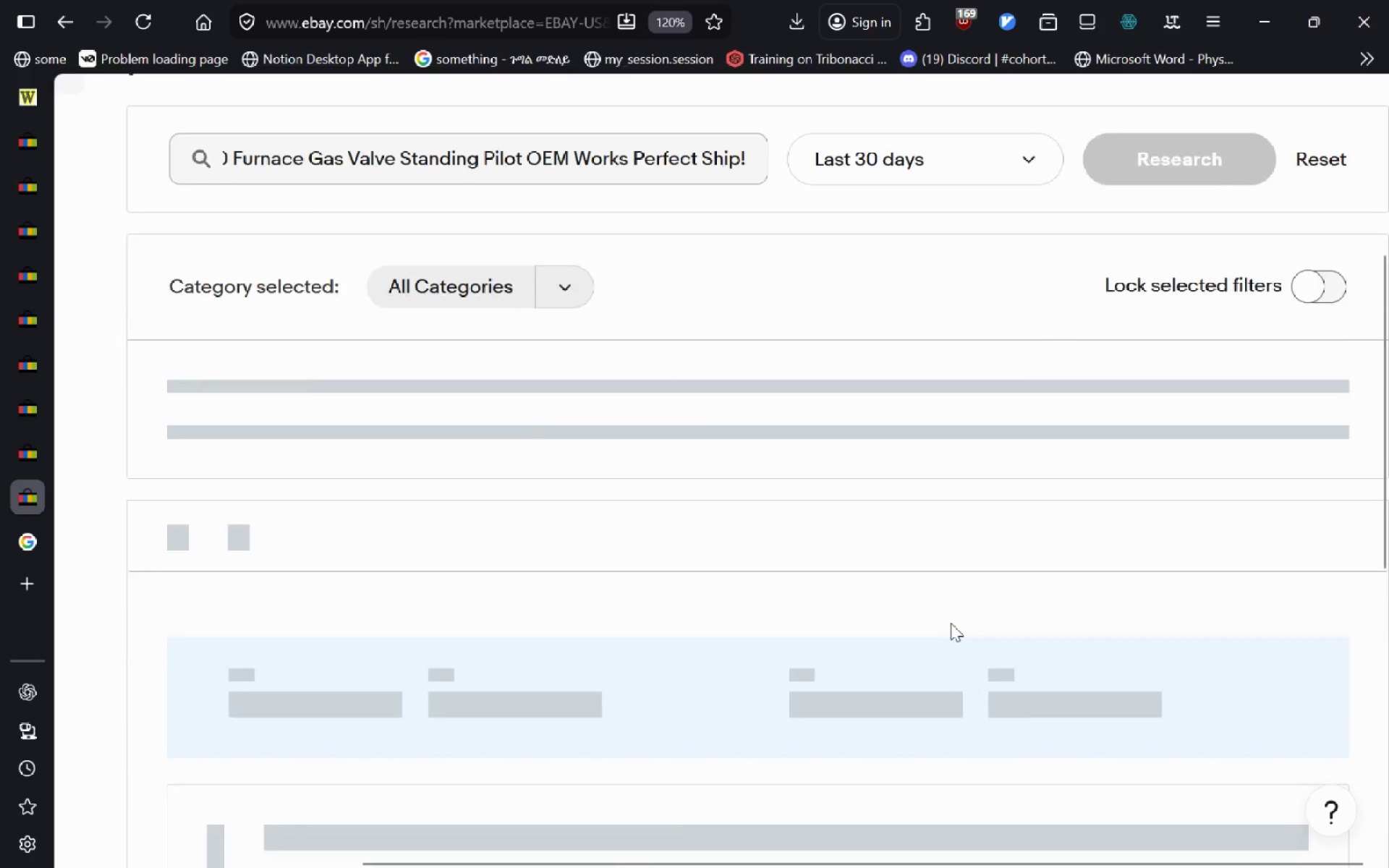 
left_click([490, 370])
 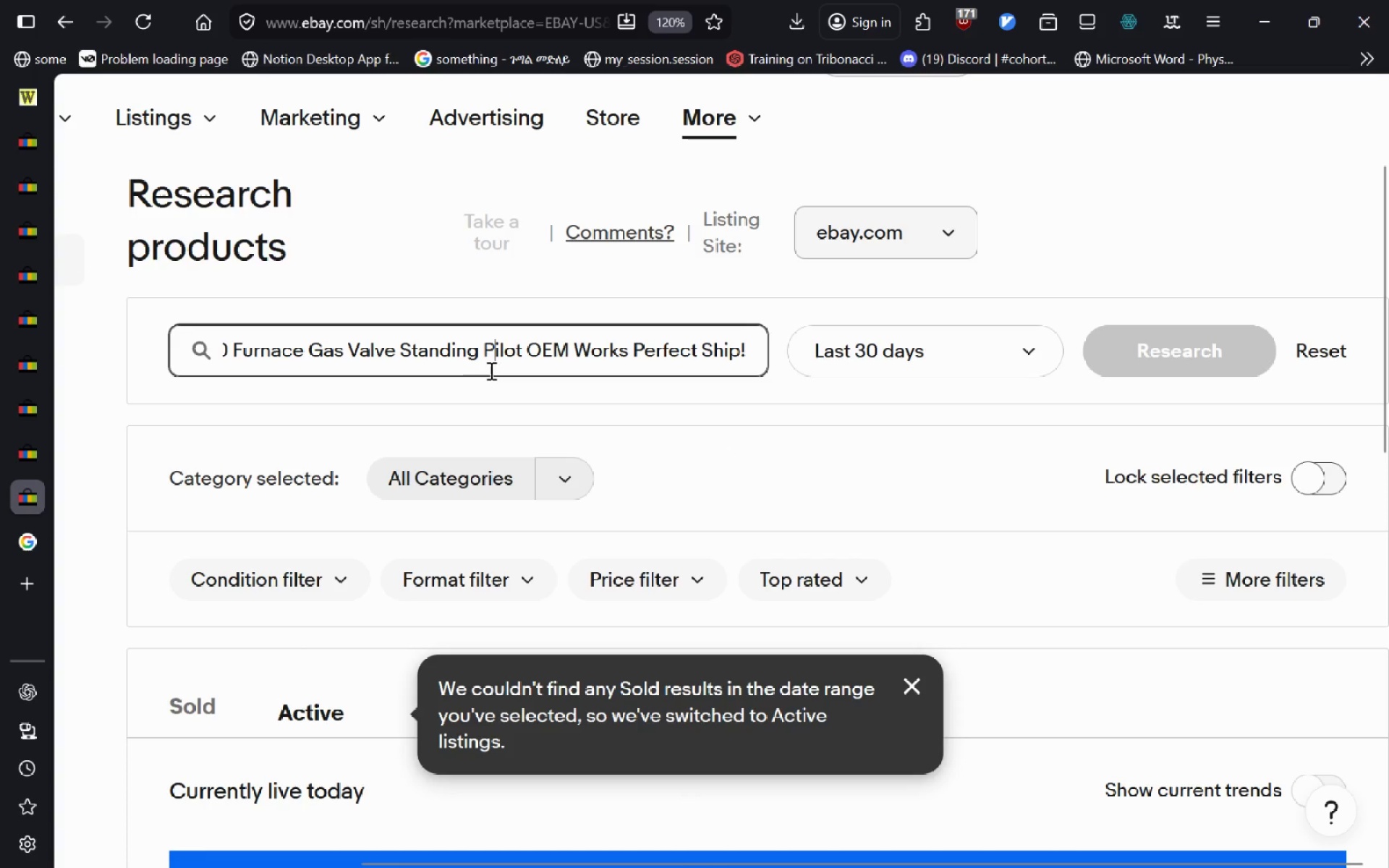 
key(Control+Q)
 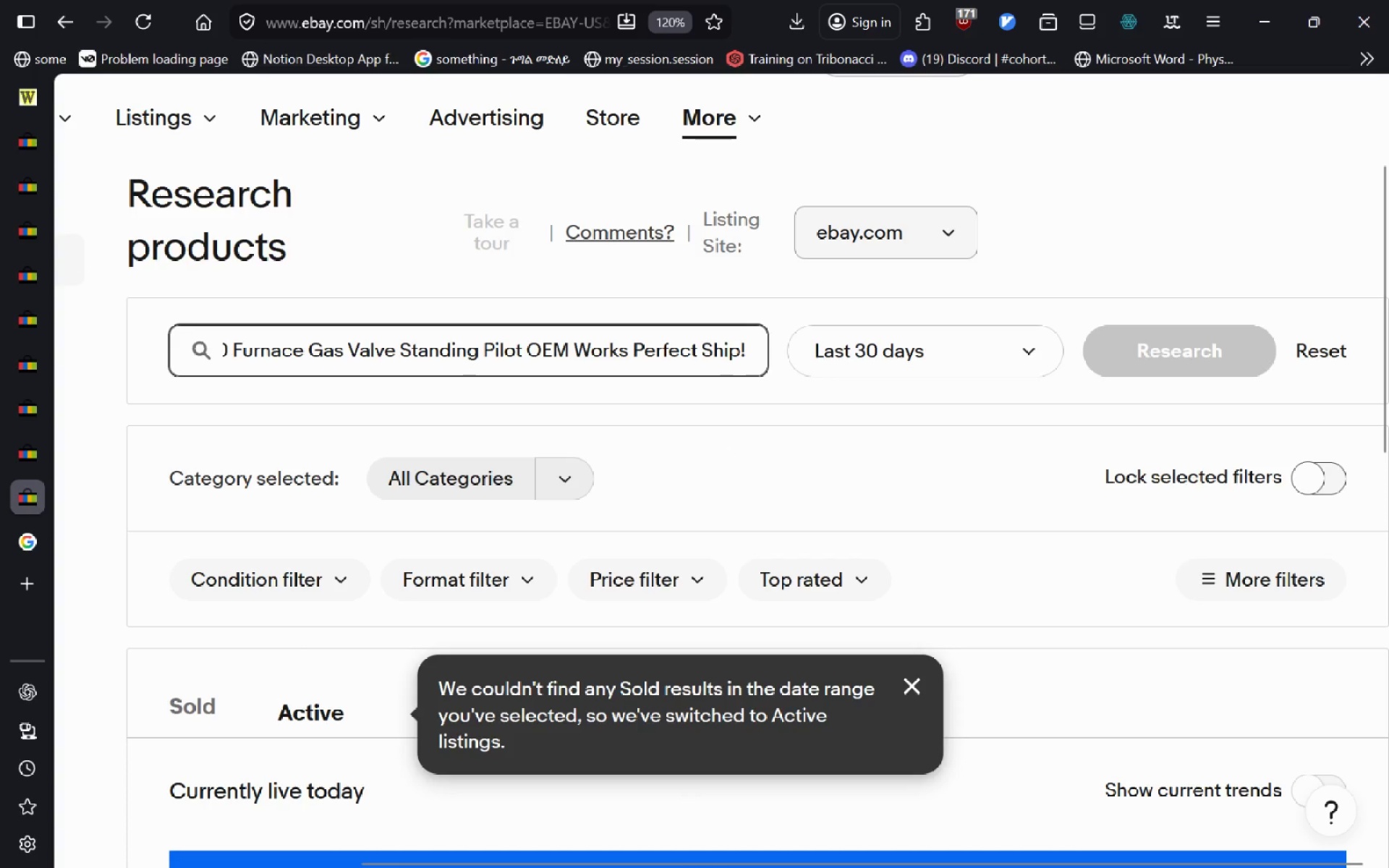 
key(Control+A)
 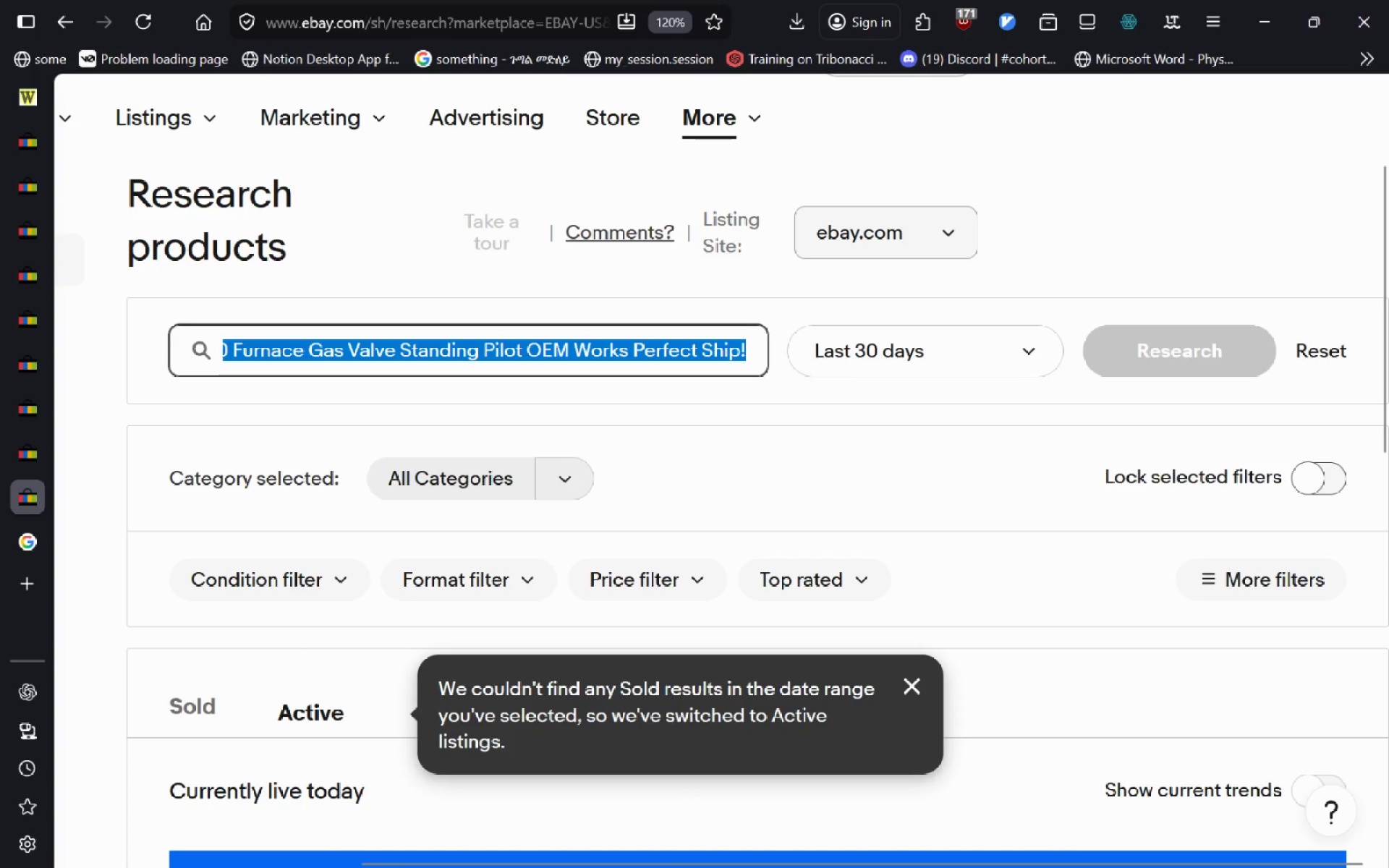 
key(Backslash)
 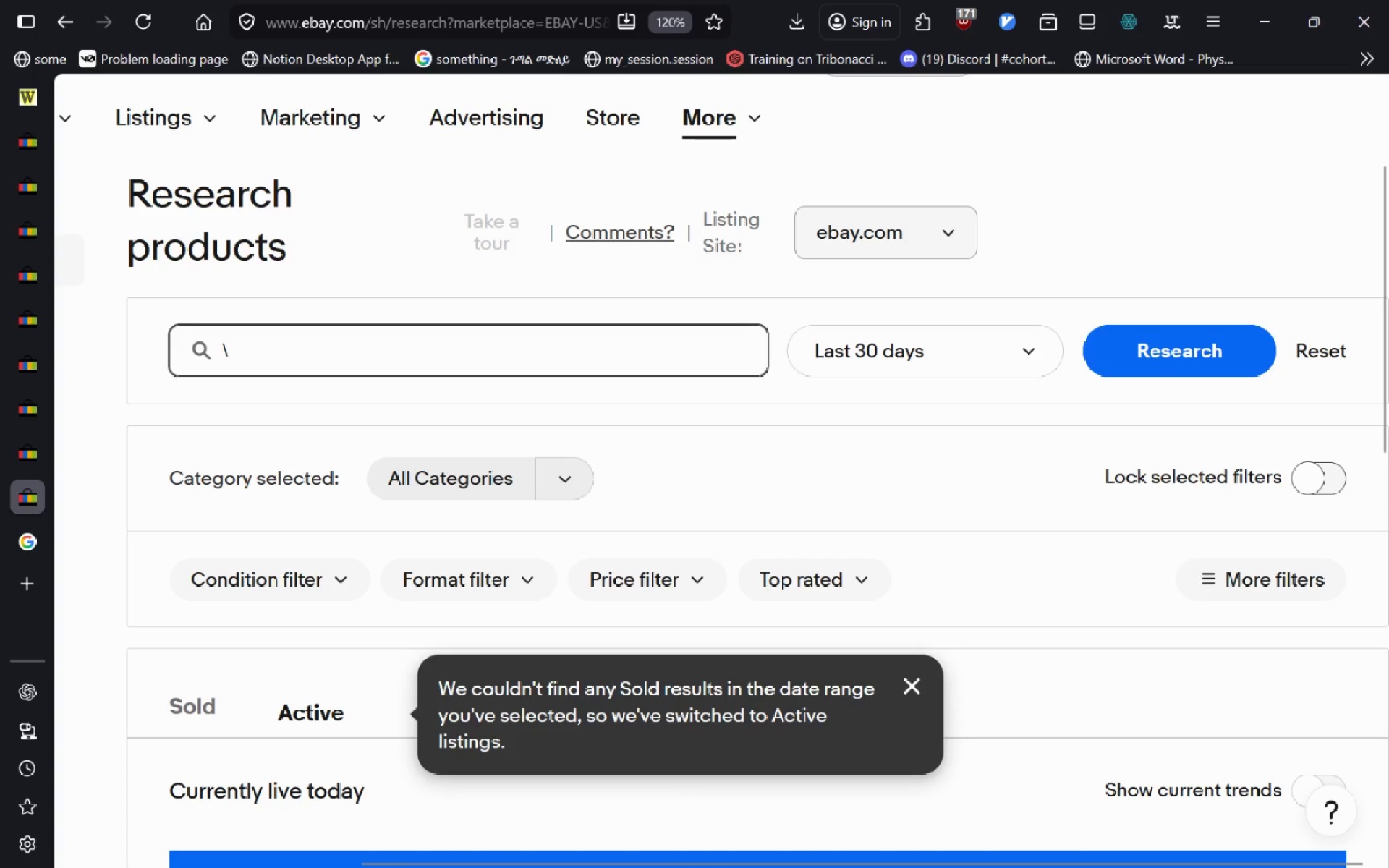 
key(Backspace)
 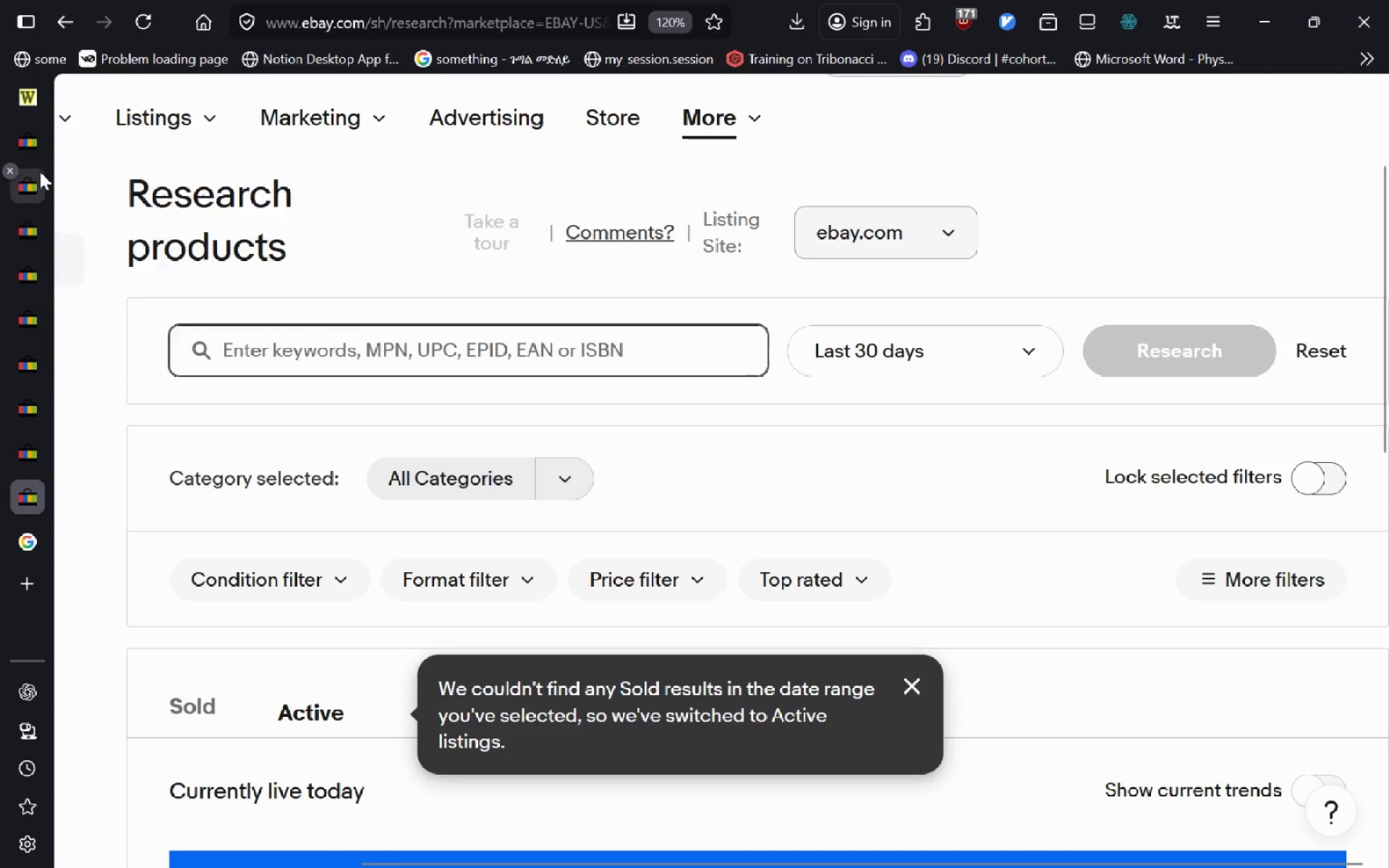 
left_click([40, 171])
 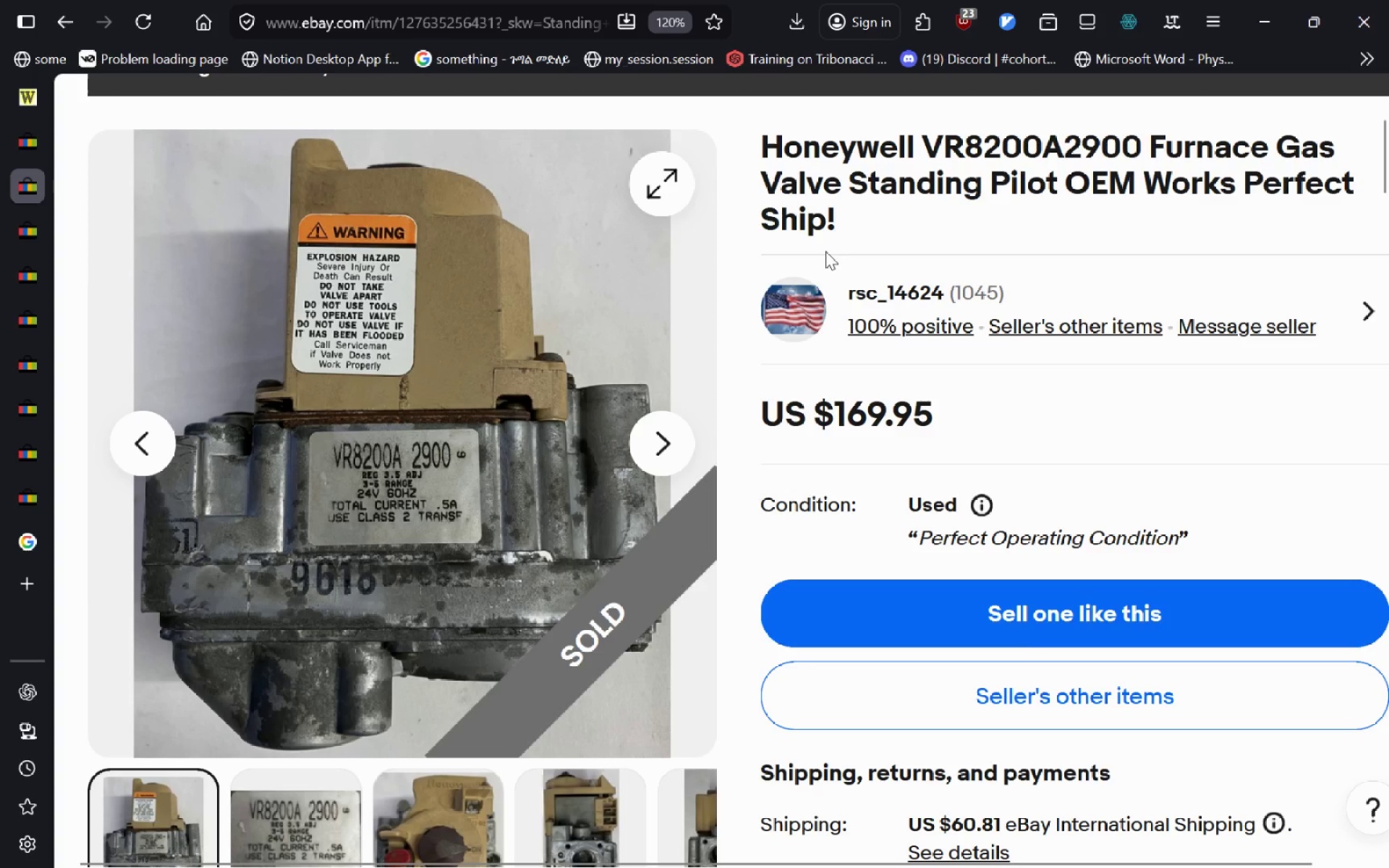 
mouse_move([867, 320])
 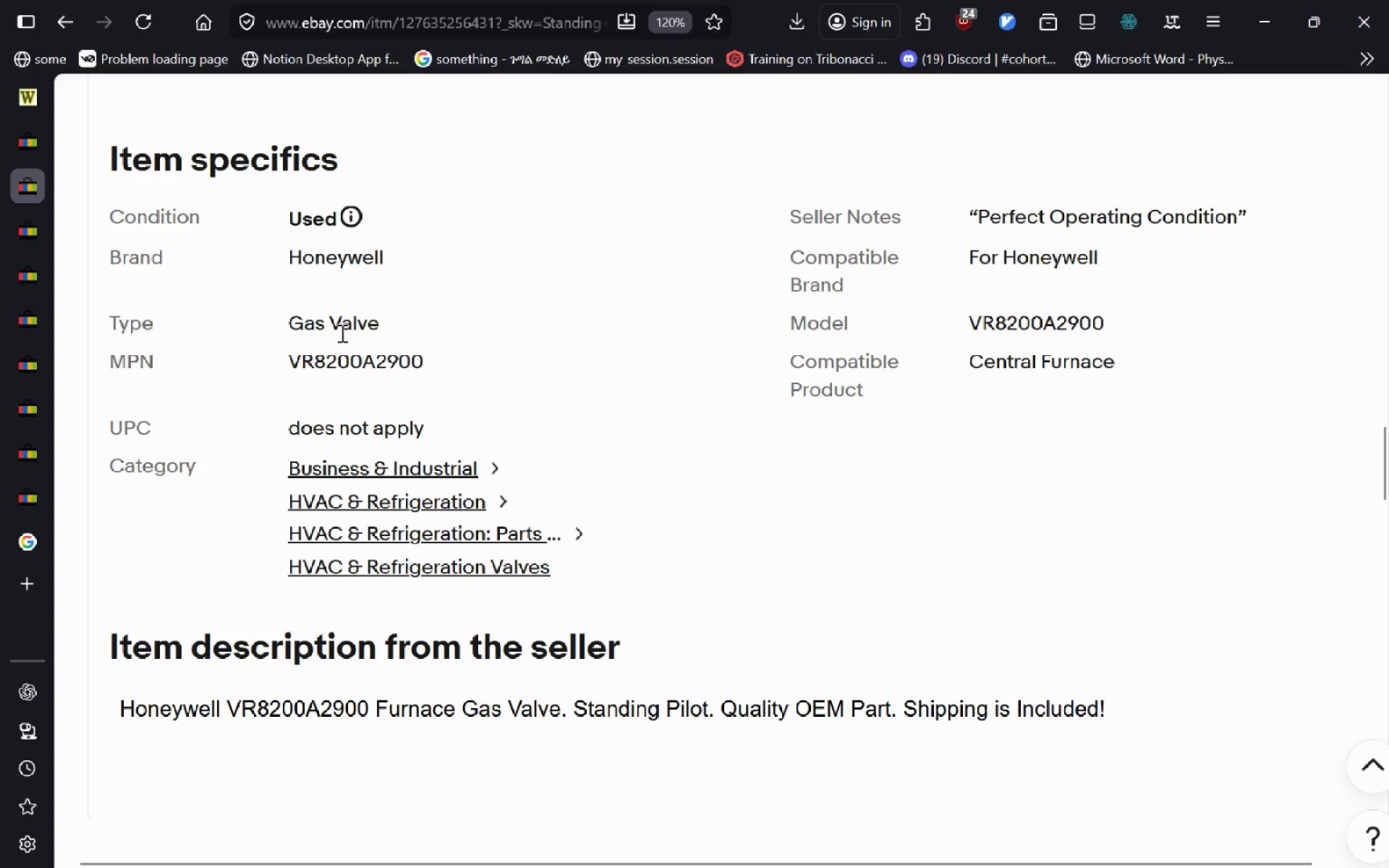 
left_click_drag(start_coordinate=[428, 359], to_coordinate=[261, 362])
 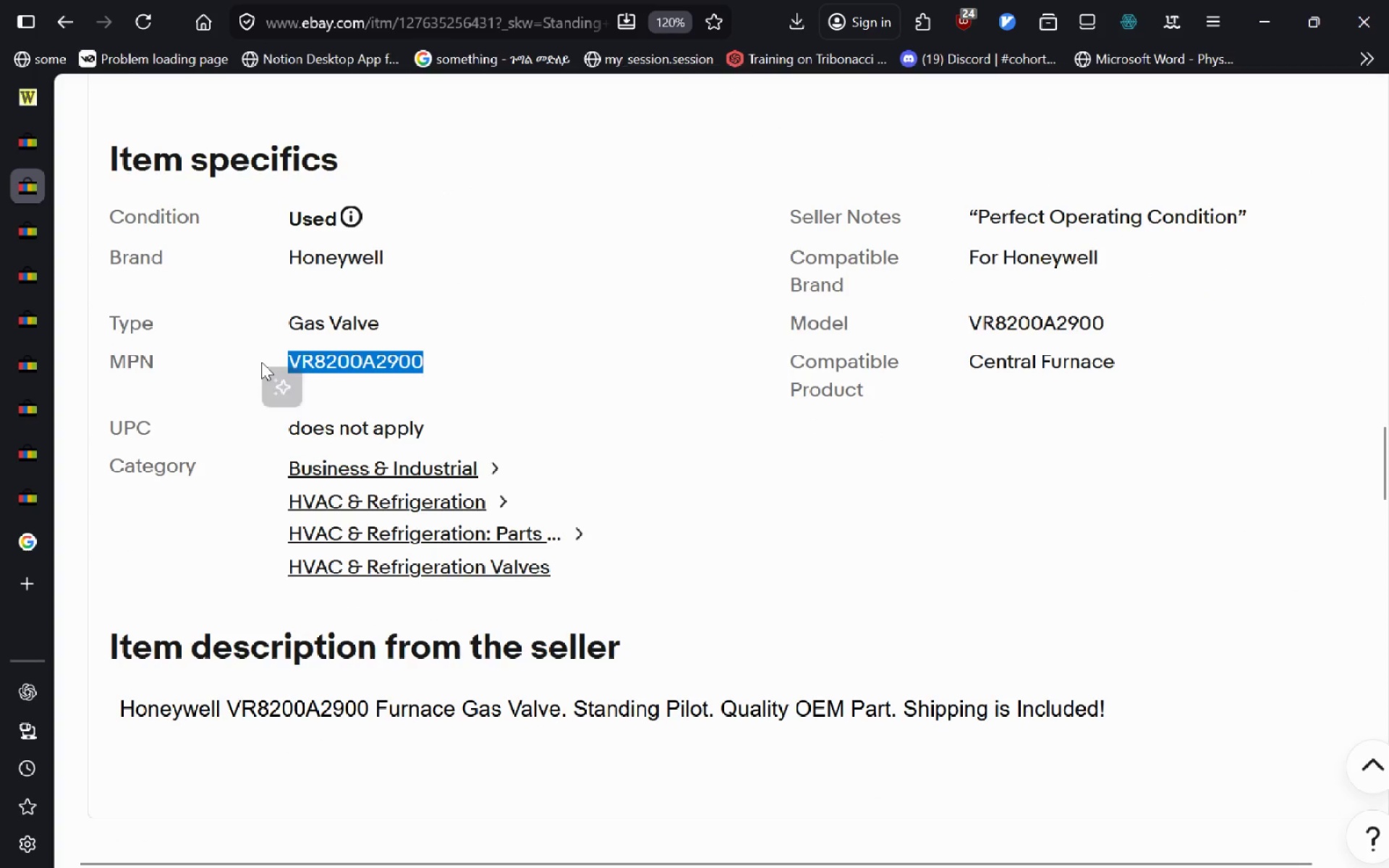 
key(Control+C)
 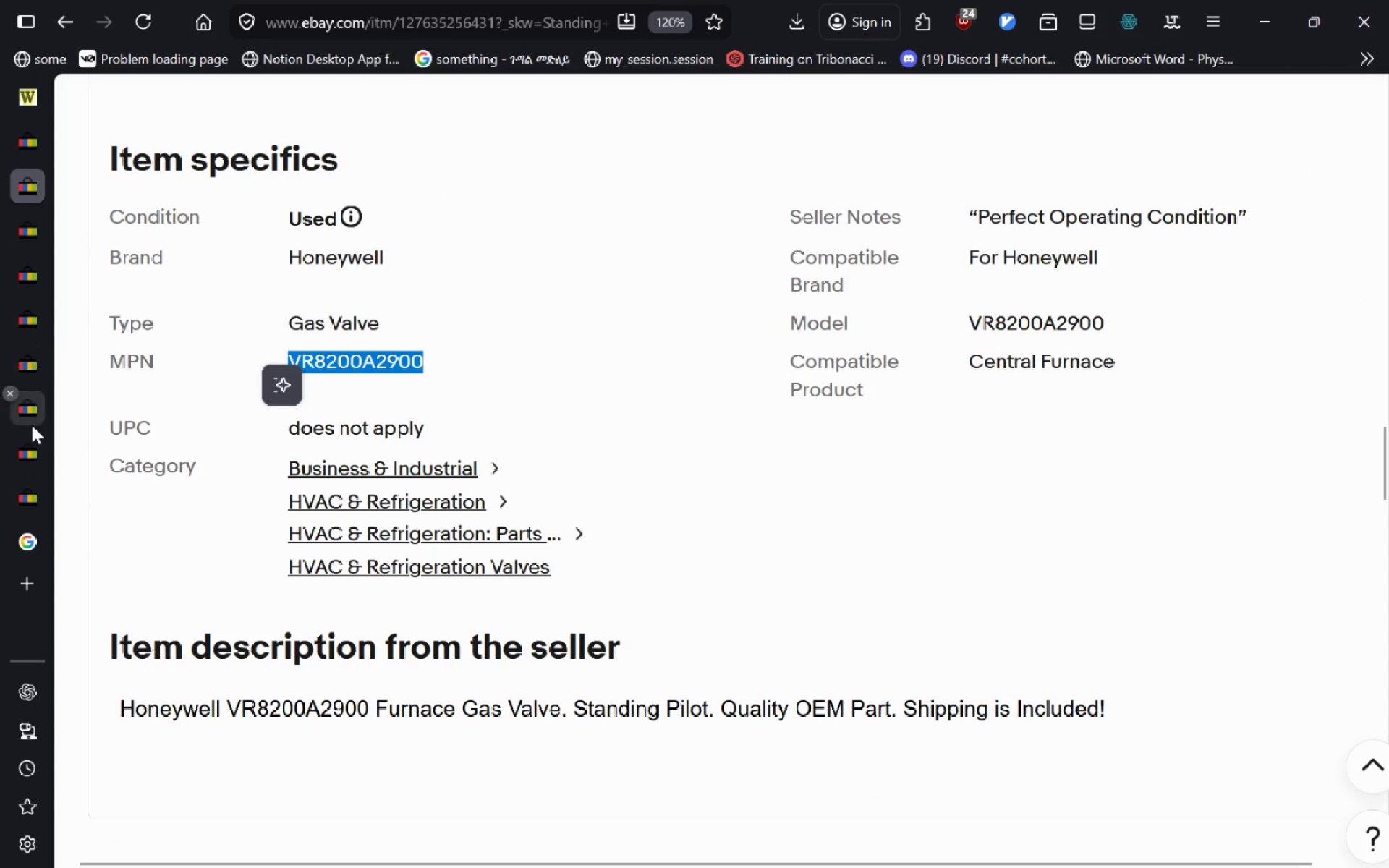 
left_click([33, 461])
 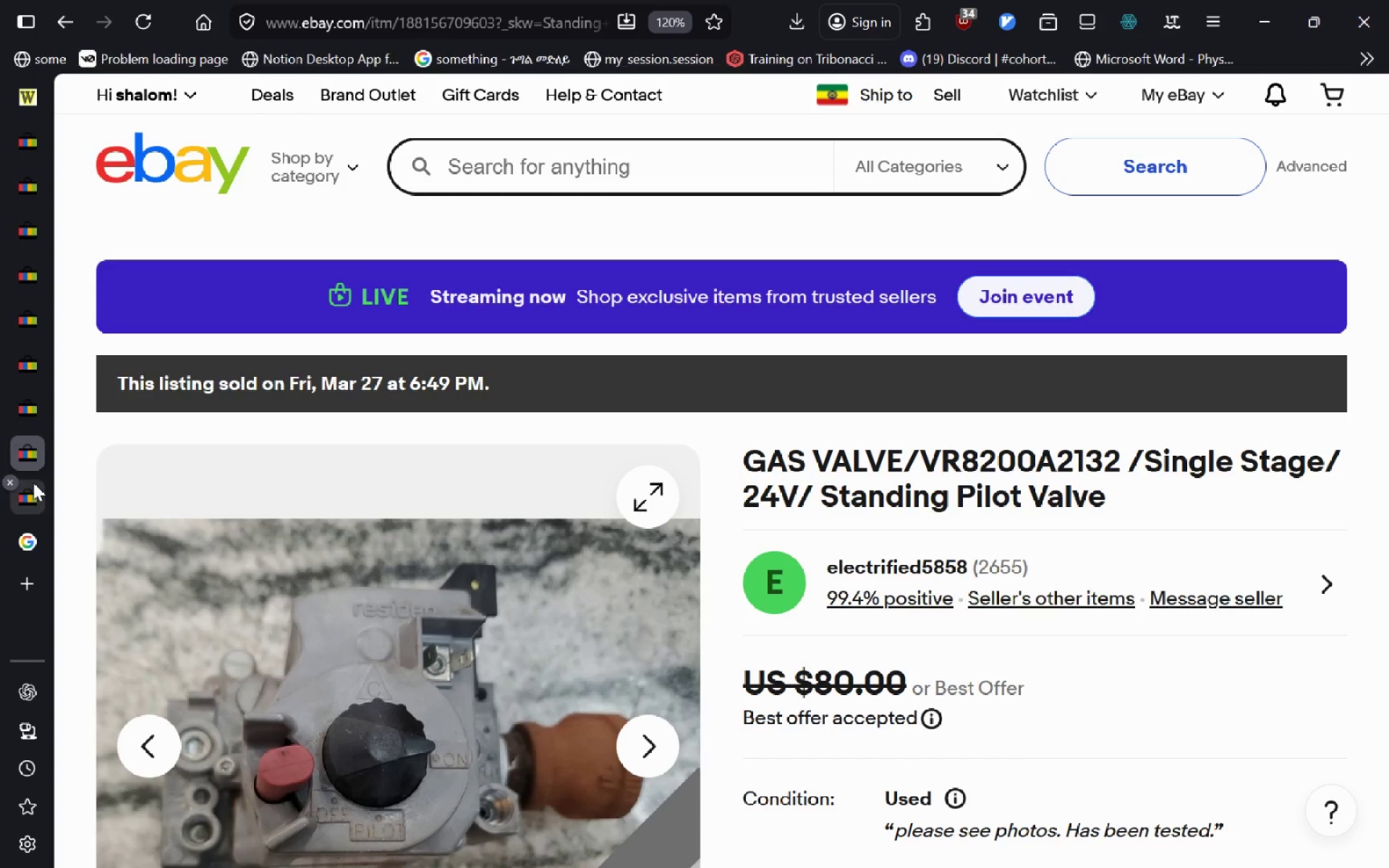 
left_click([33, 482])
 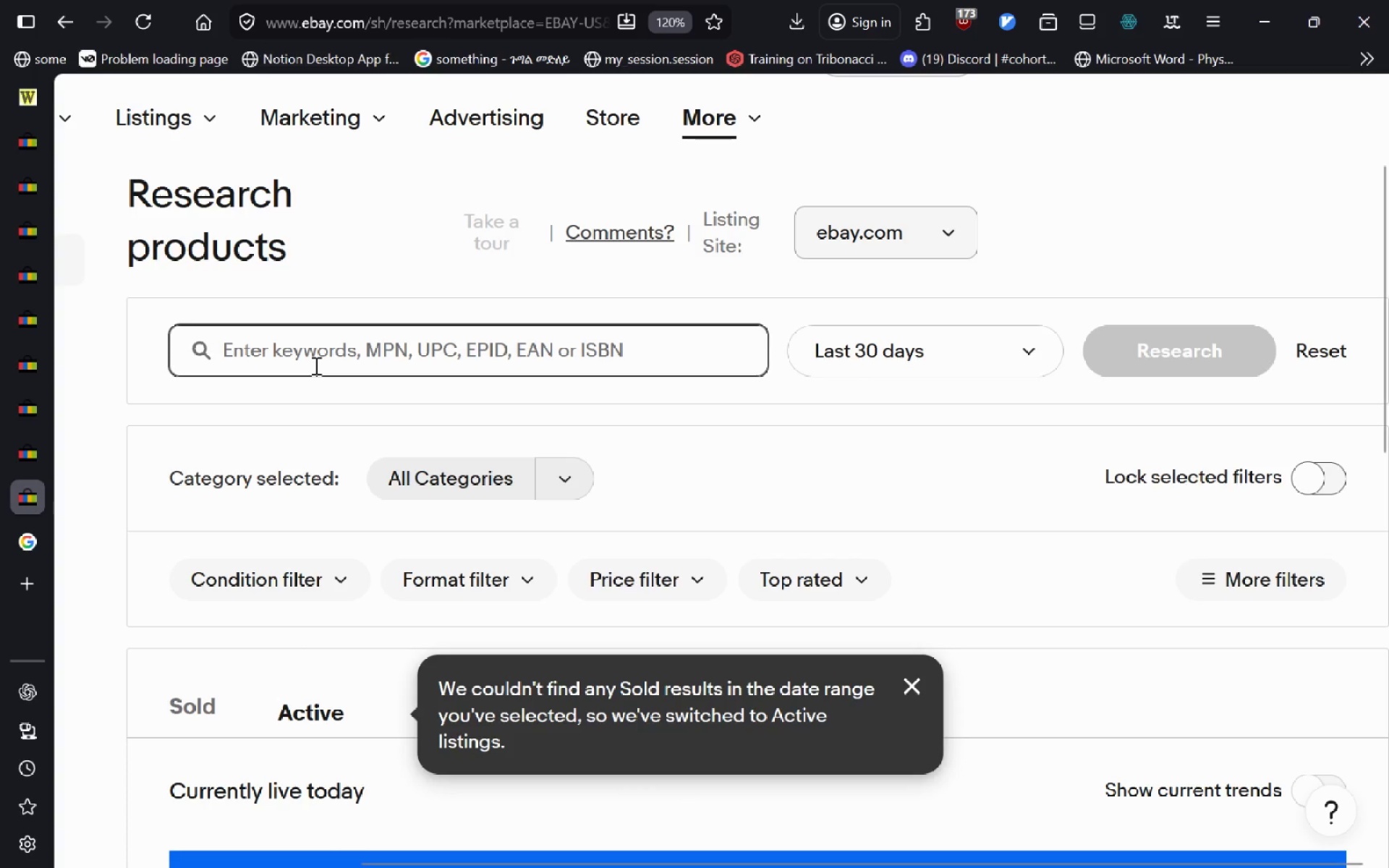 
left_click([315, 365])
 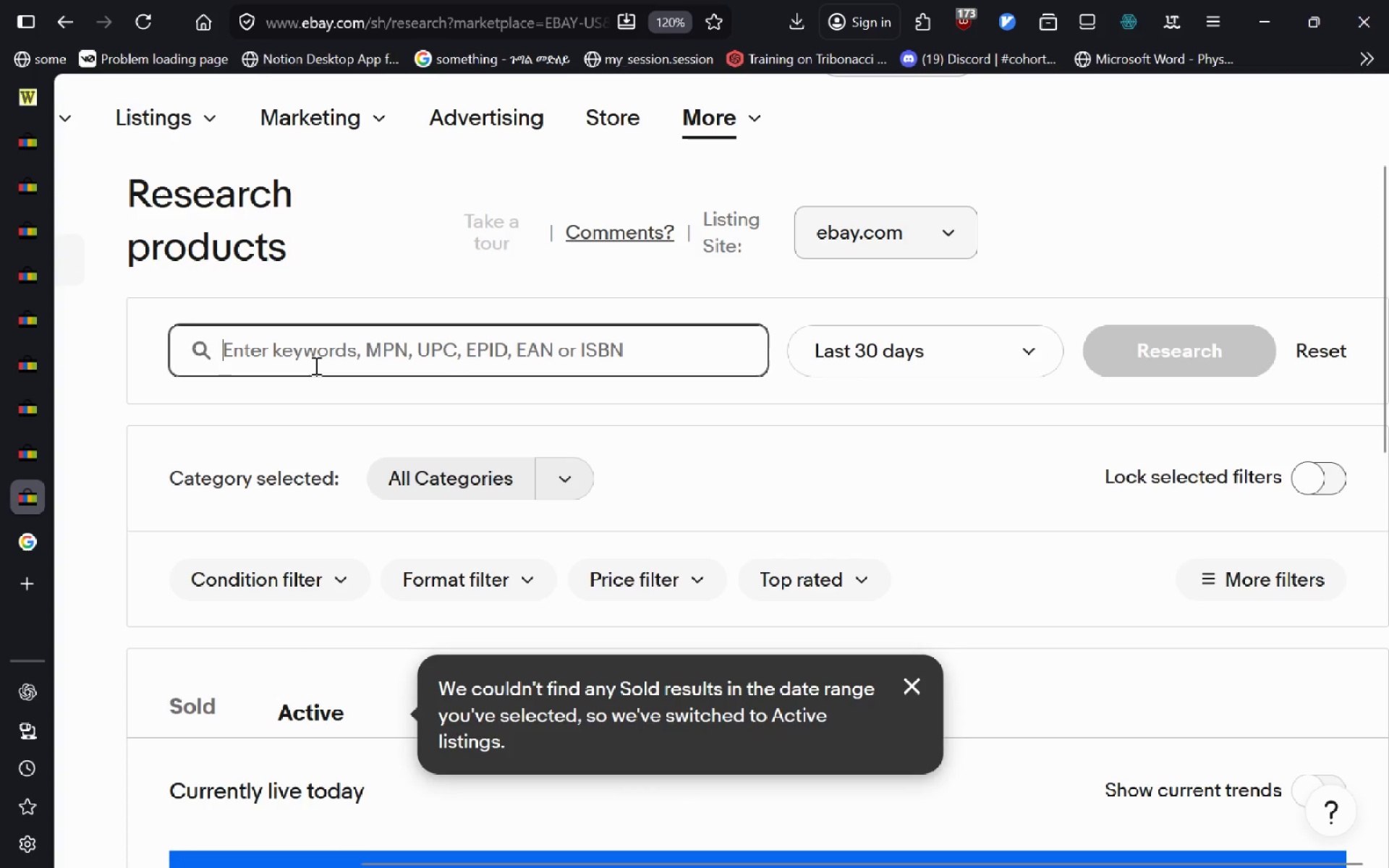 
key(Control+V)
 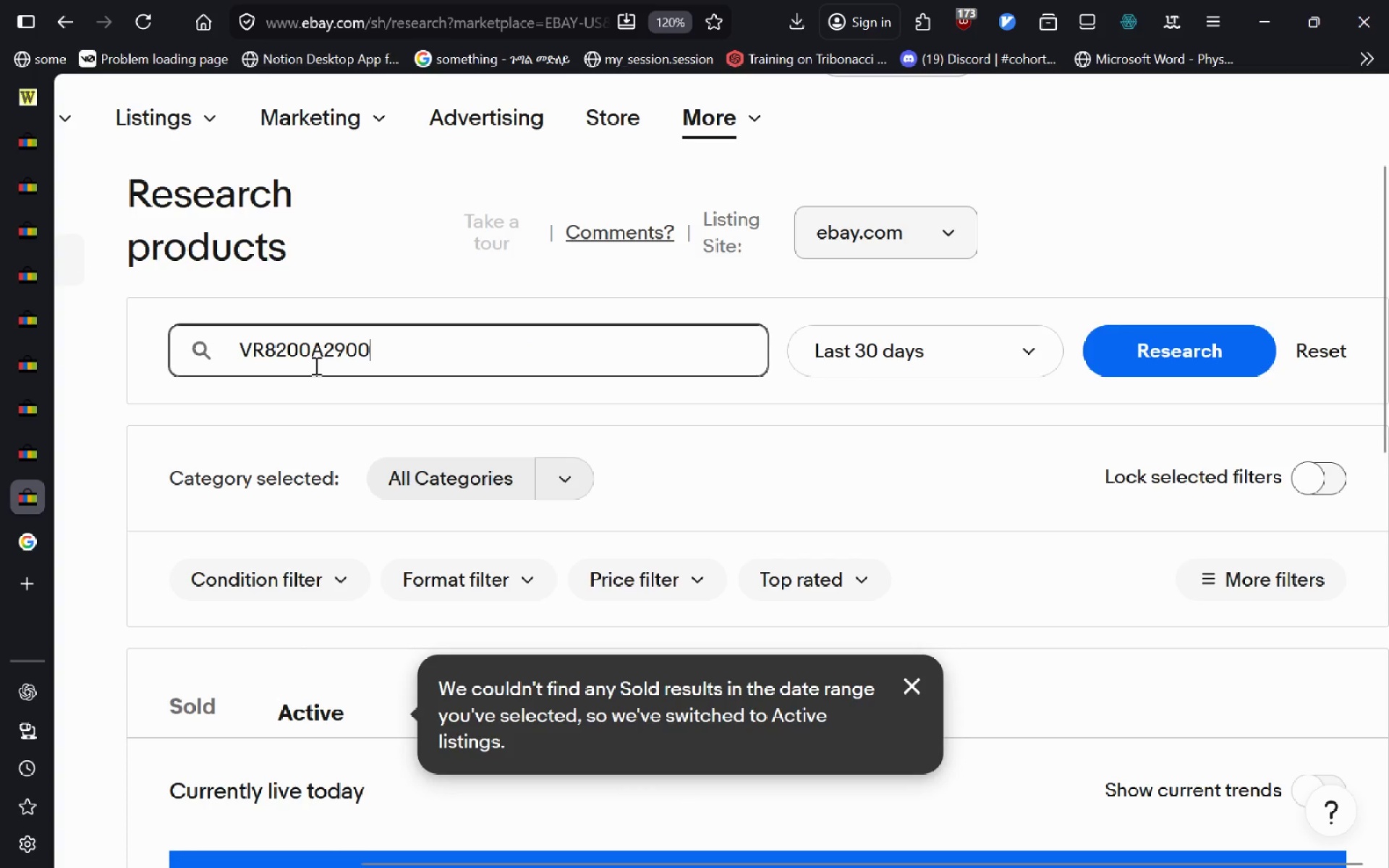 
key(Enter)
 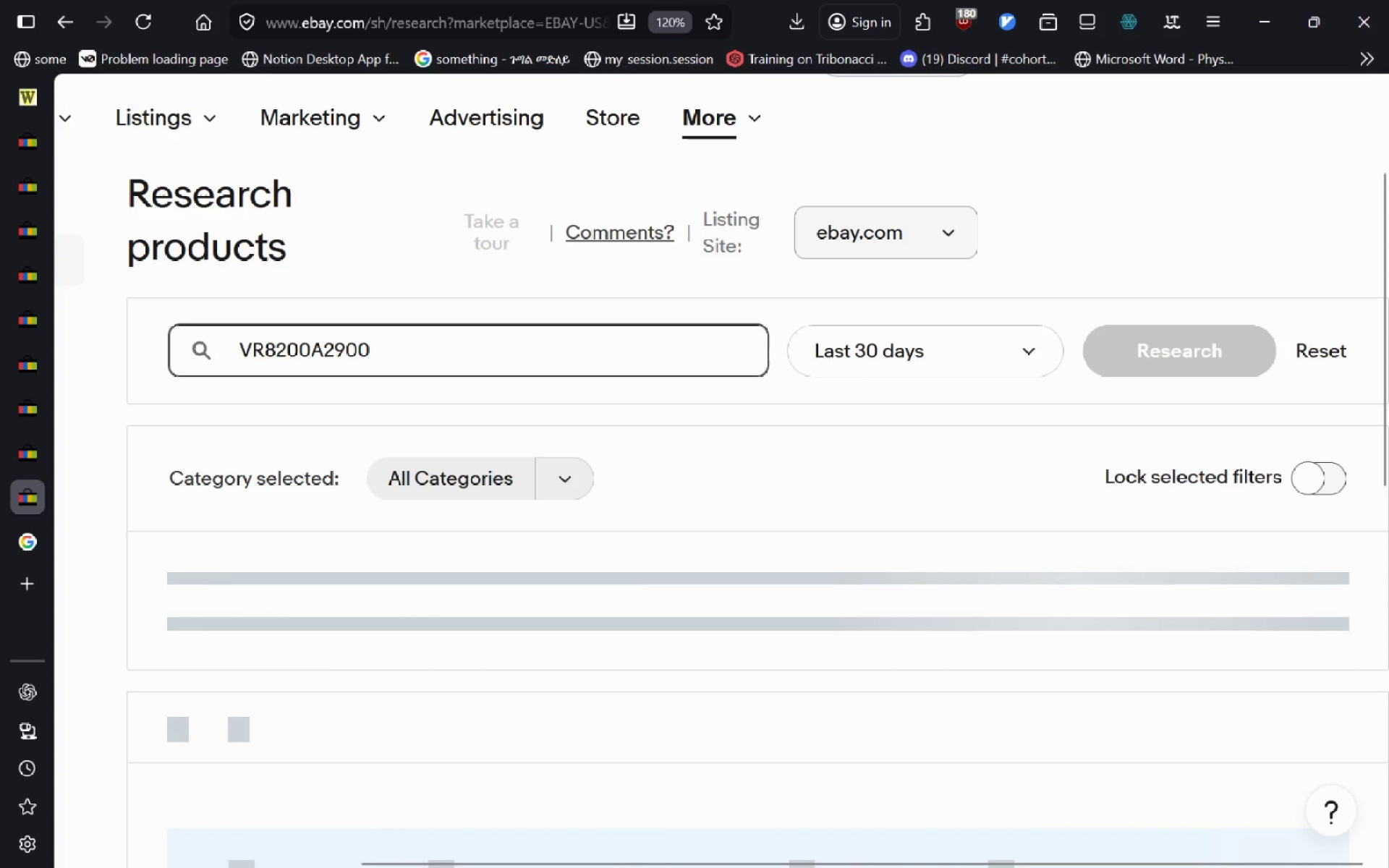 
mouse_move([404, 501])
 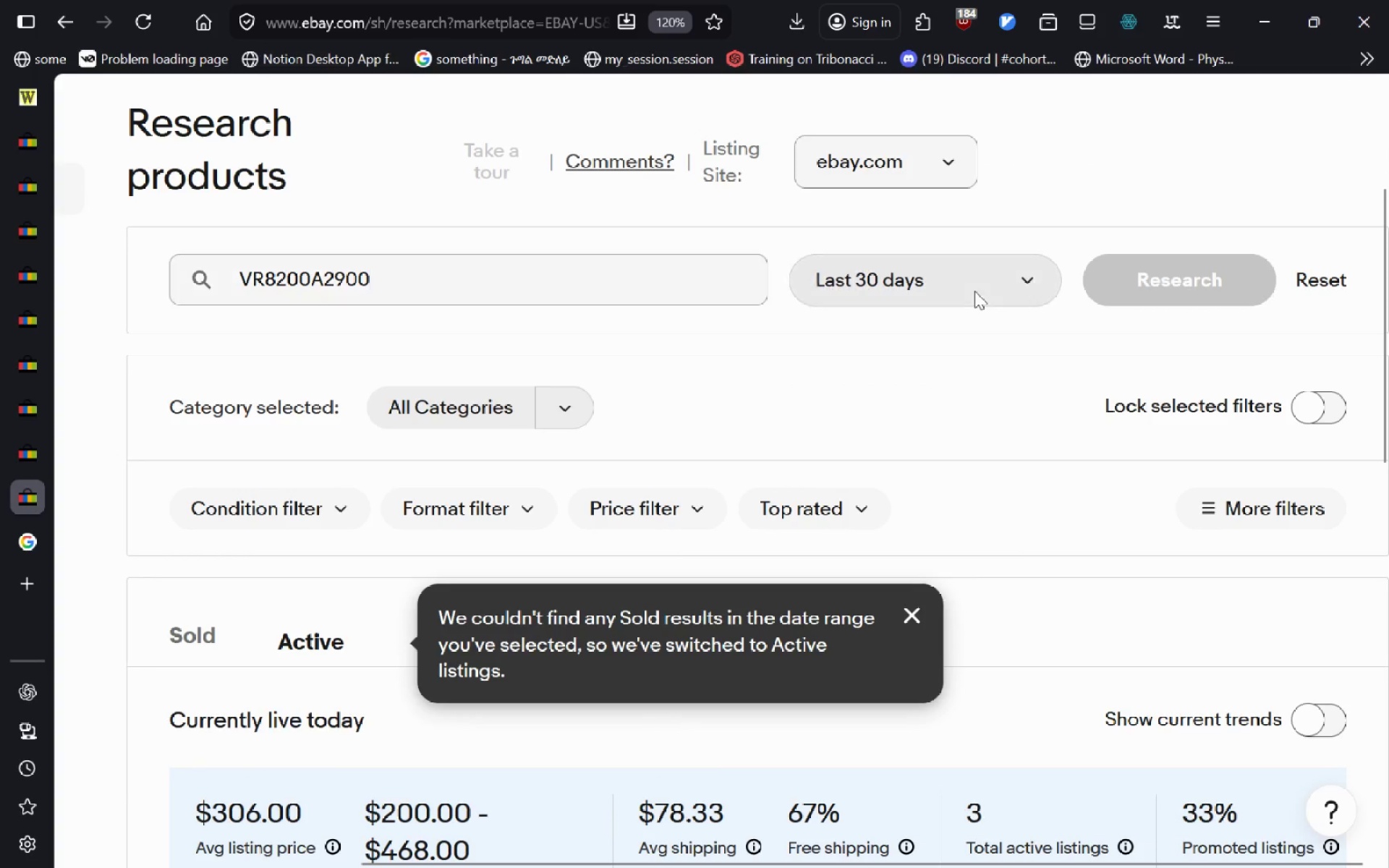 
left_click([974, 291])
 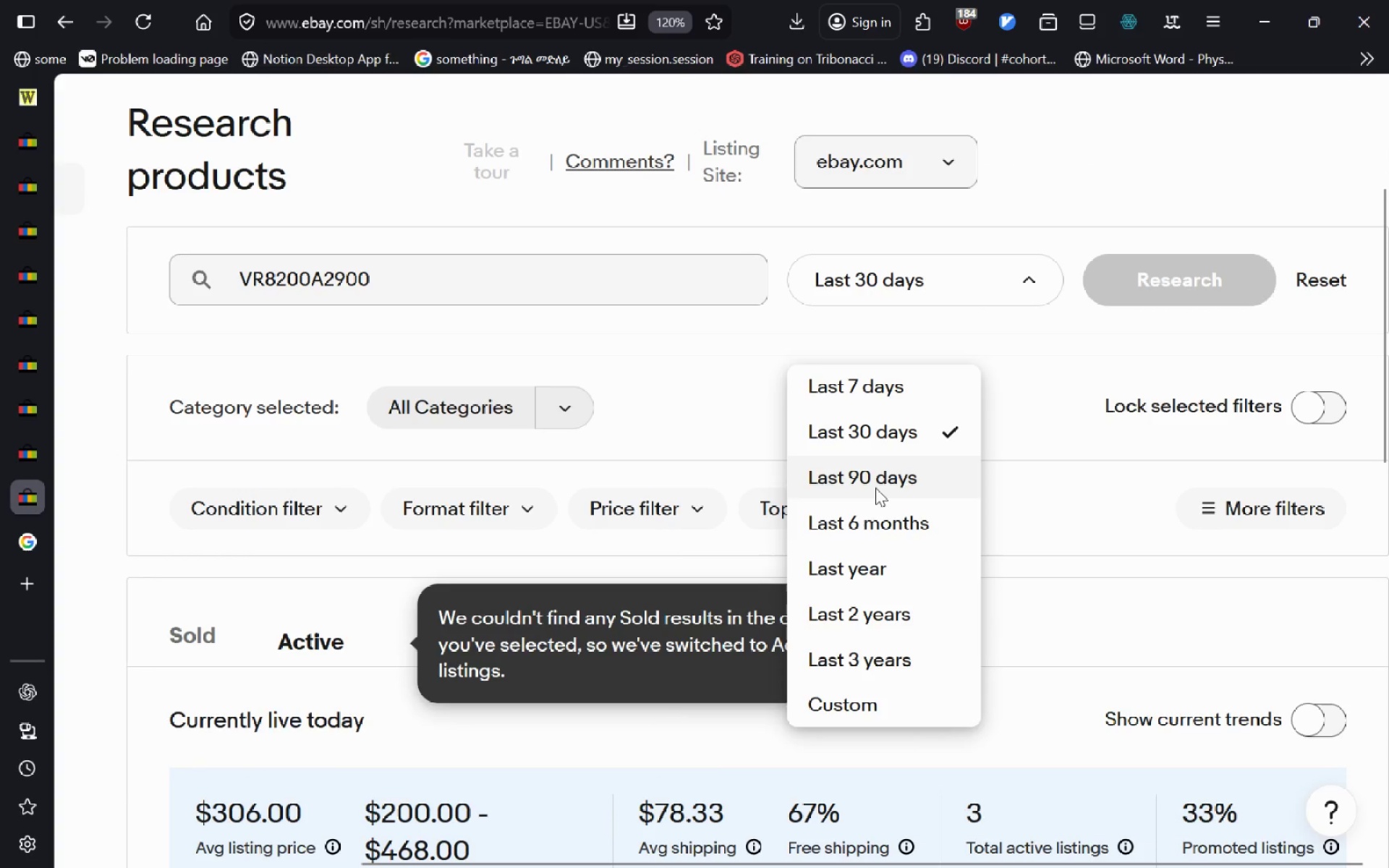 
left_click([875, 488])
 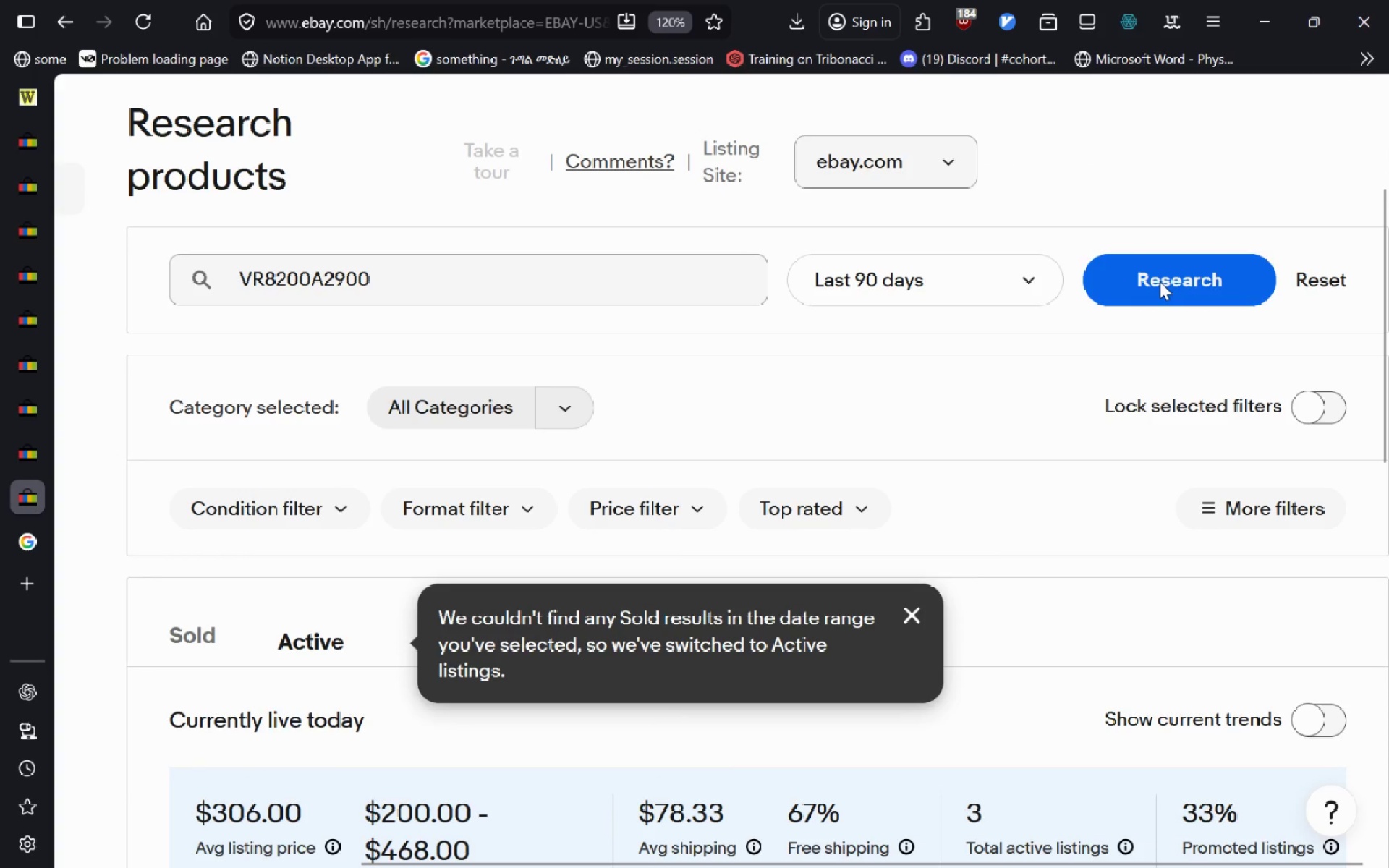 
left_click([1160, 281])
 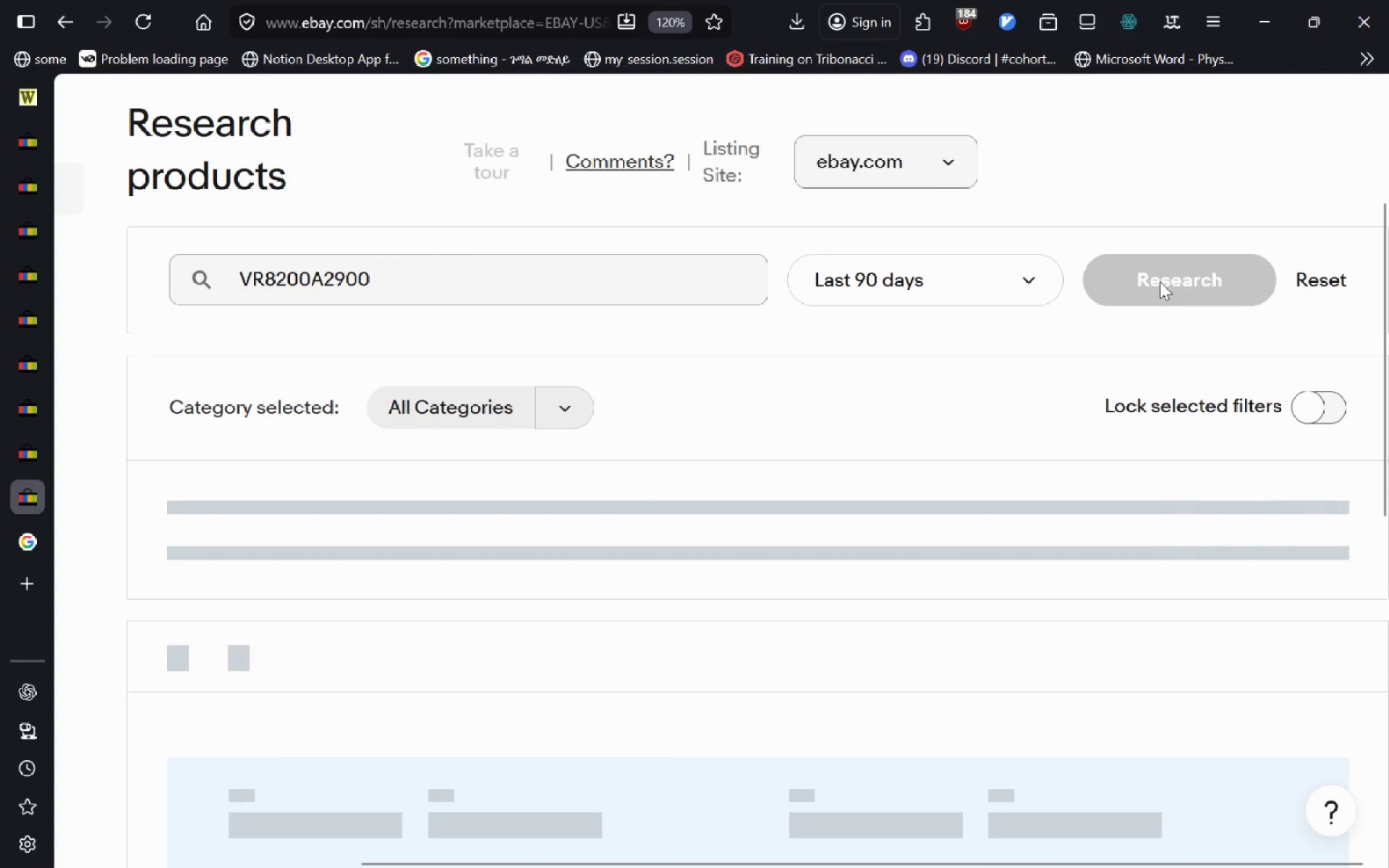 
mouse_move([675, 410])
 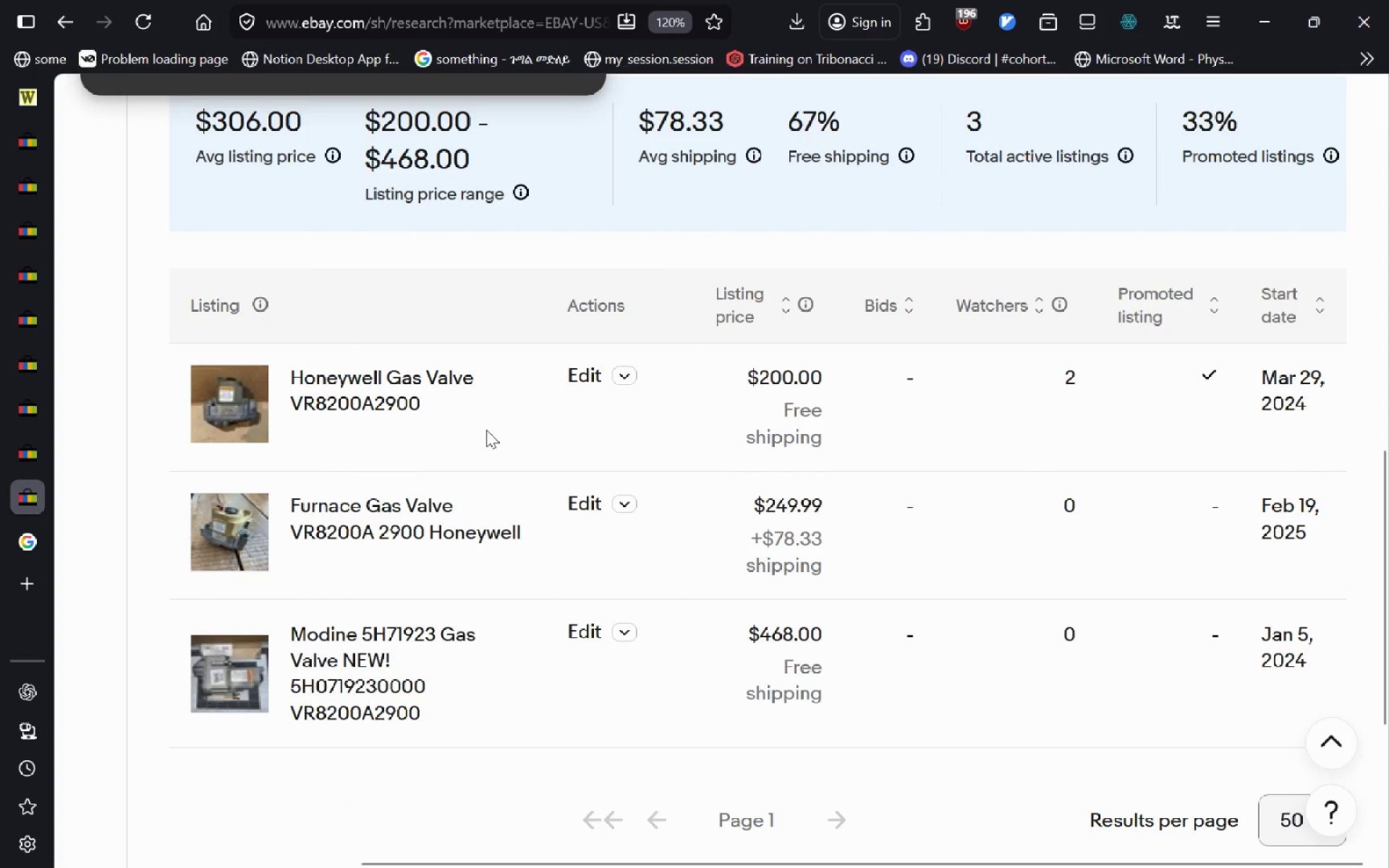 
key(Alt+AltLeft)
 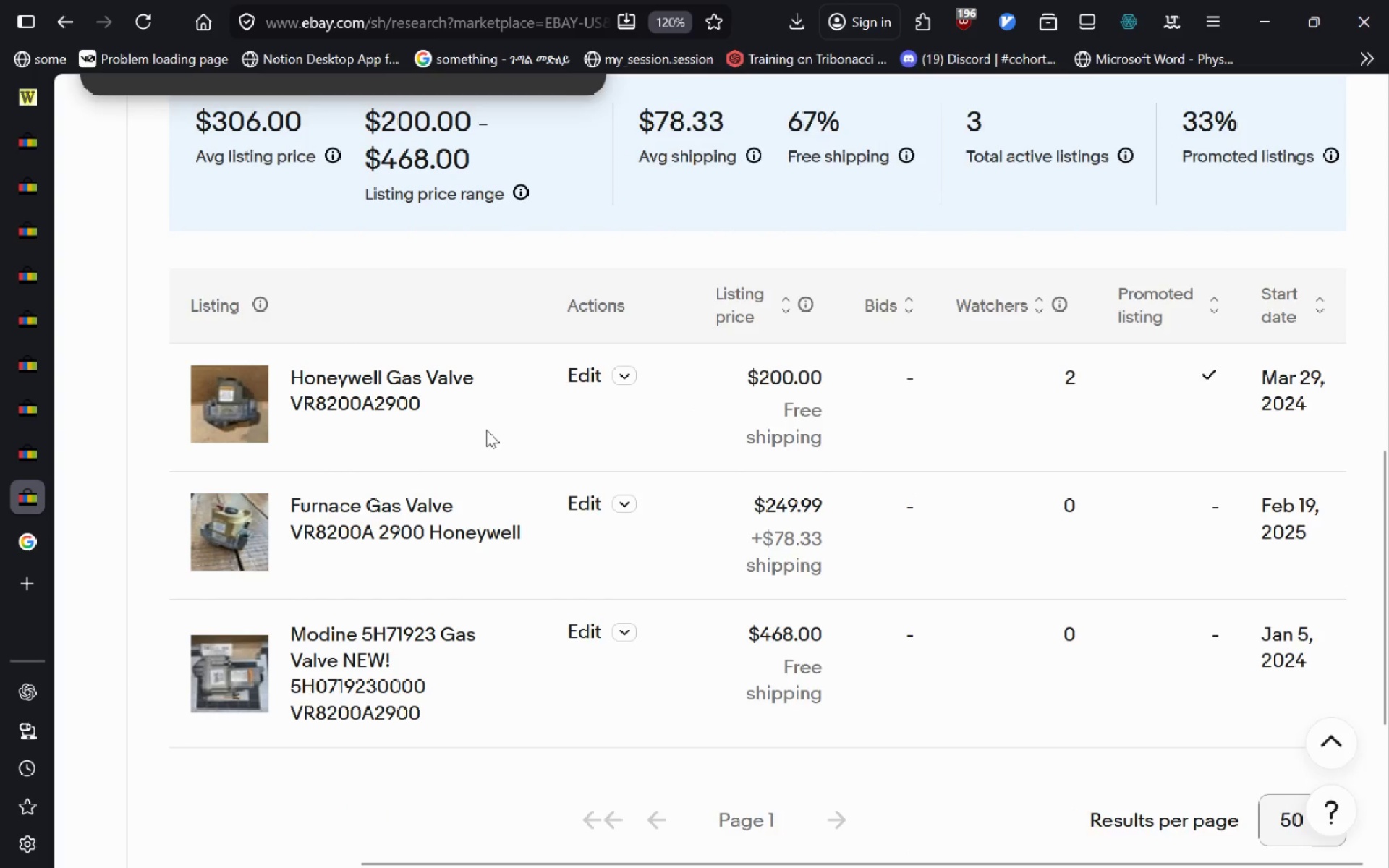 
key(Alt+Tab)
 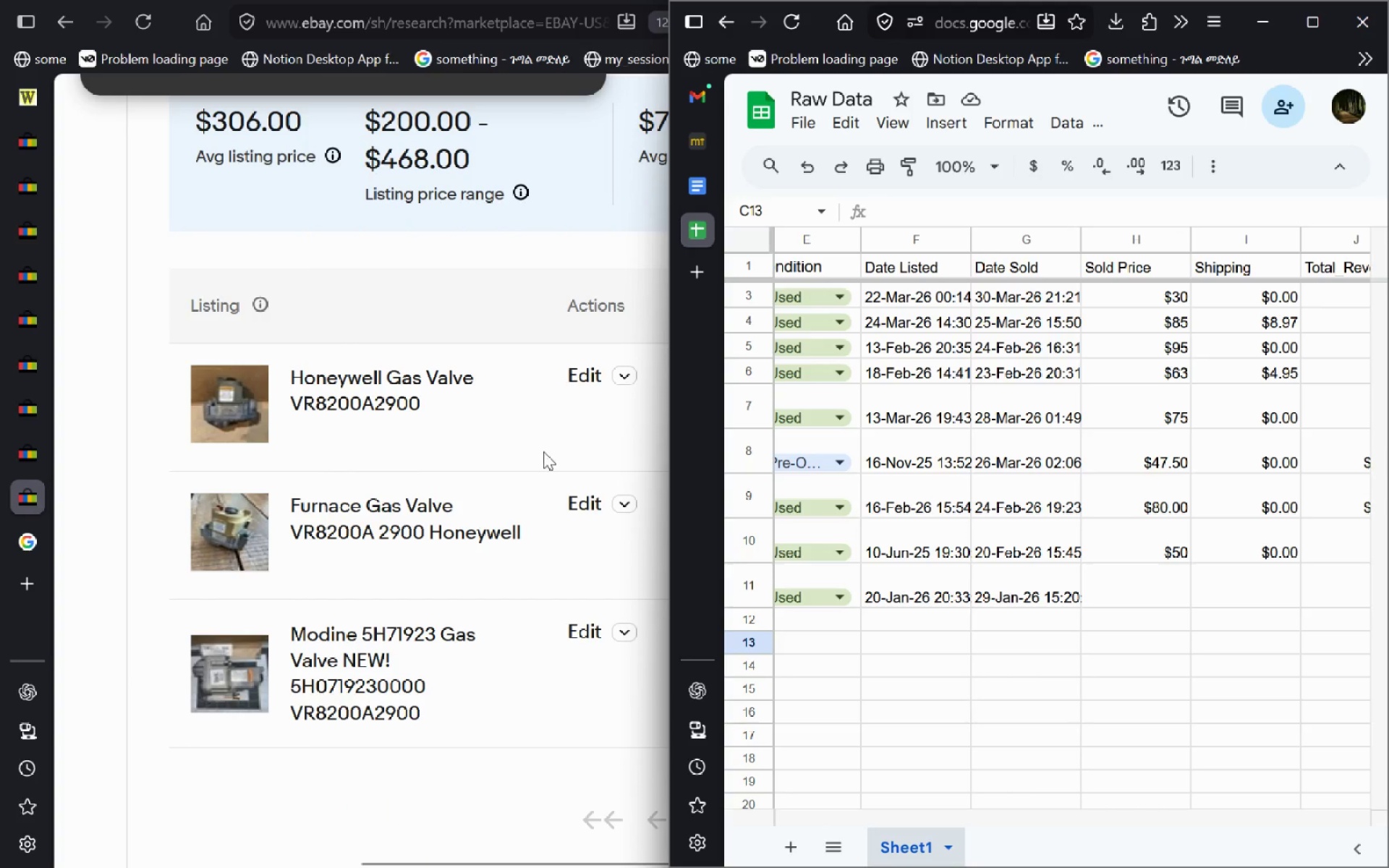 
key(Alt+AltLeft)
 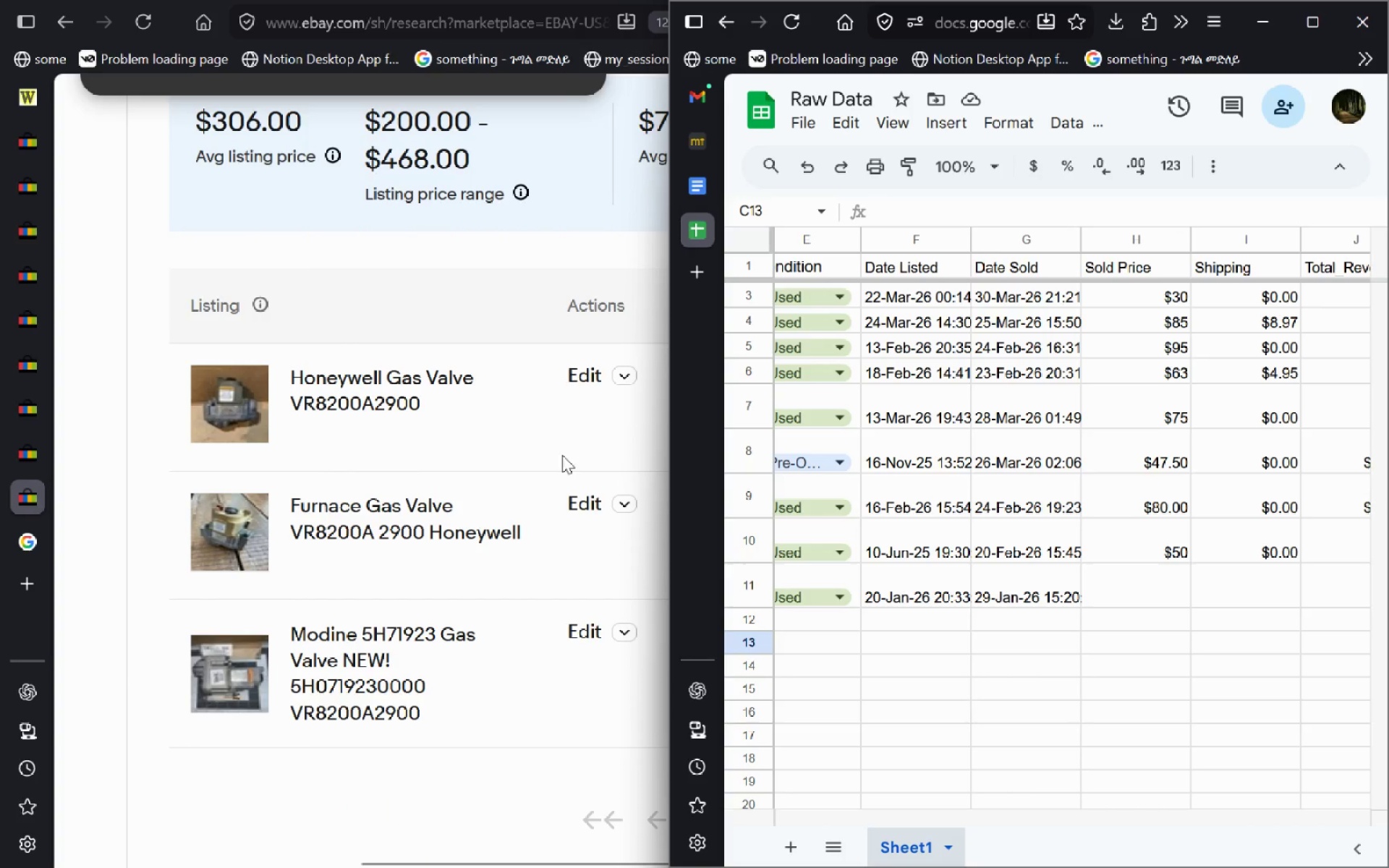 
key(Alt+Tab)
 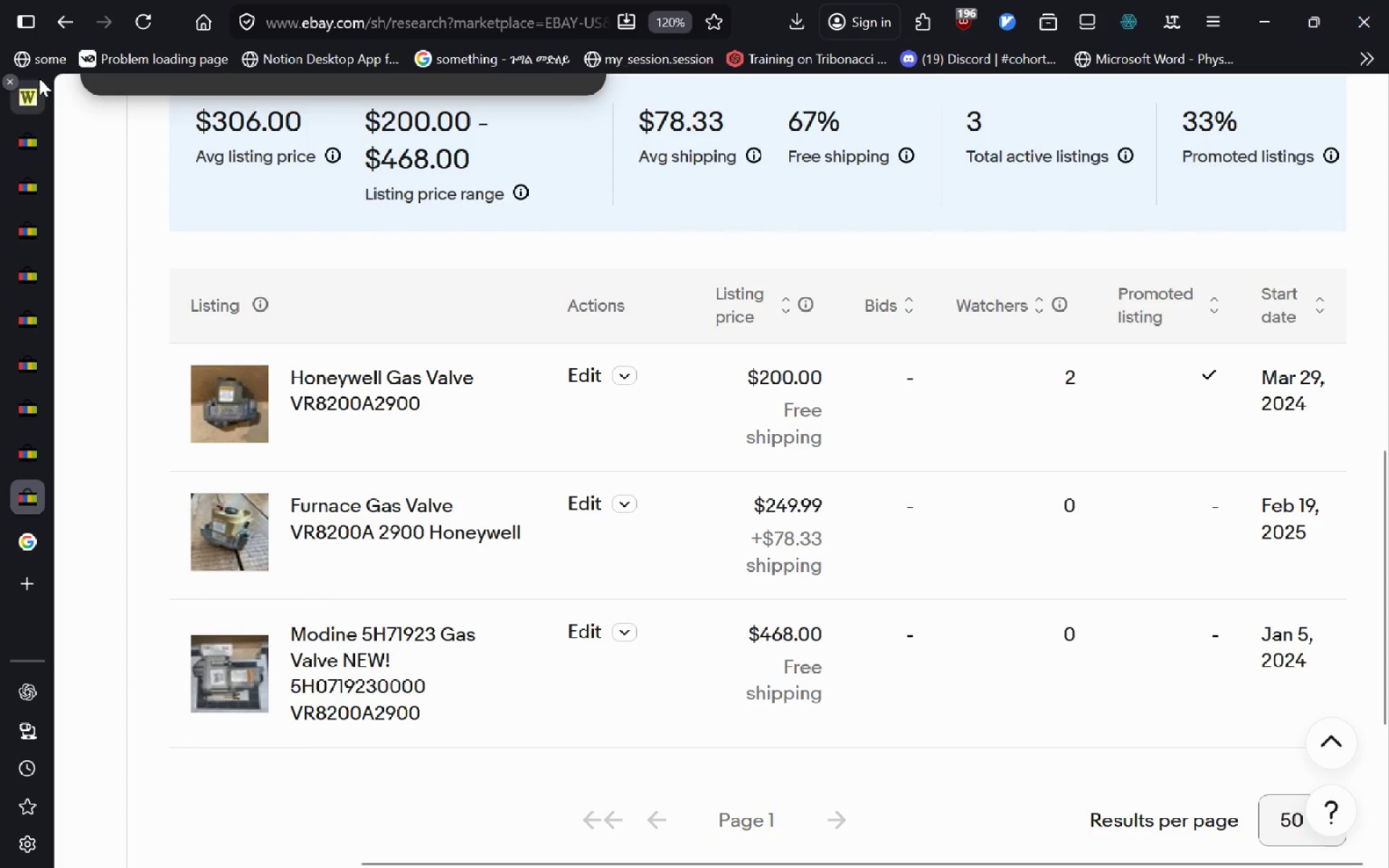 
left_click([31, 95])
 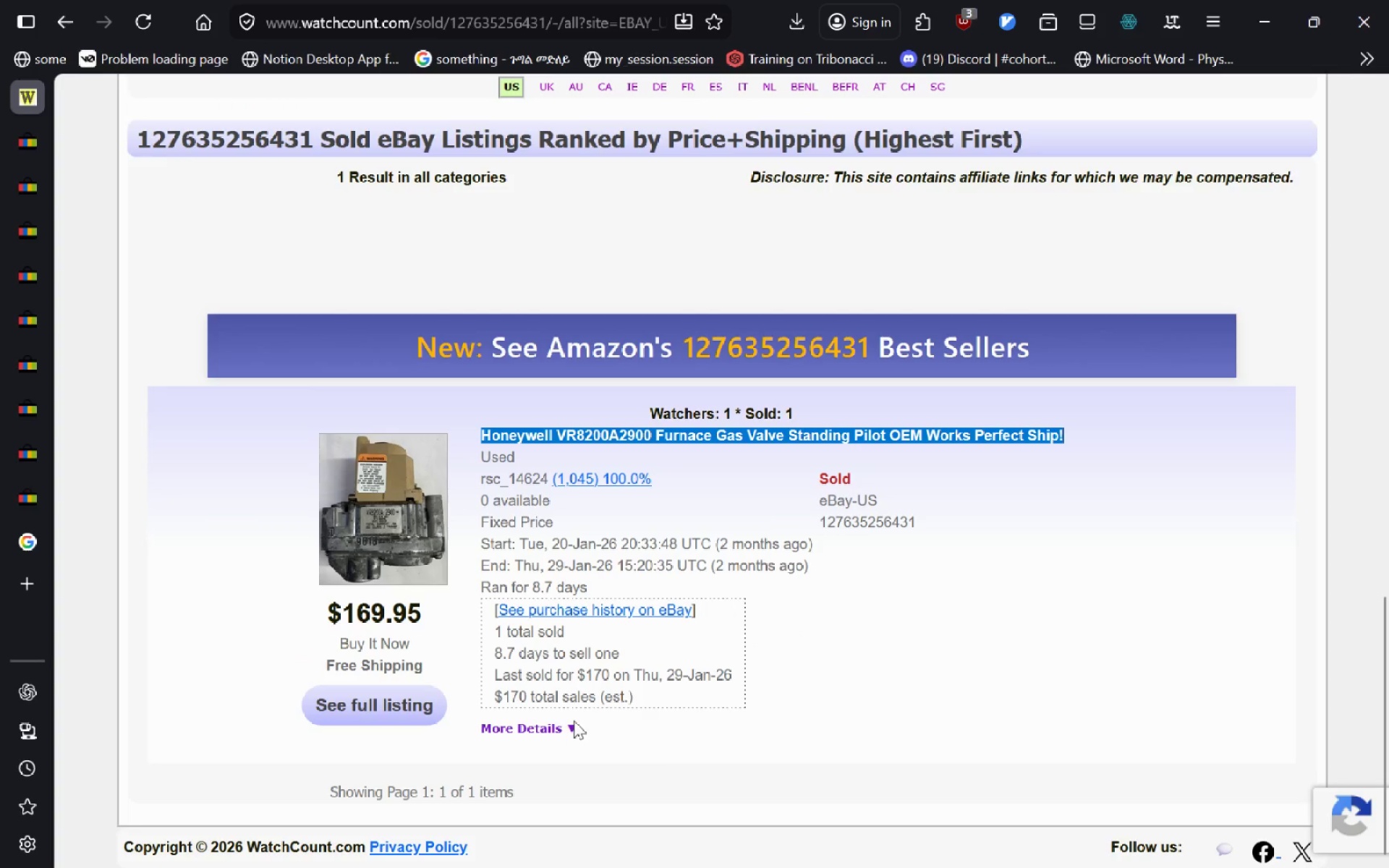 
wait(9.34)
 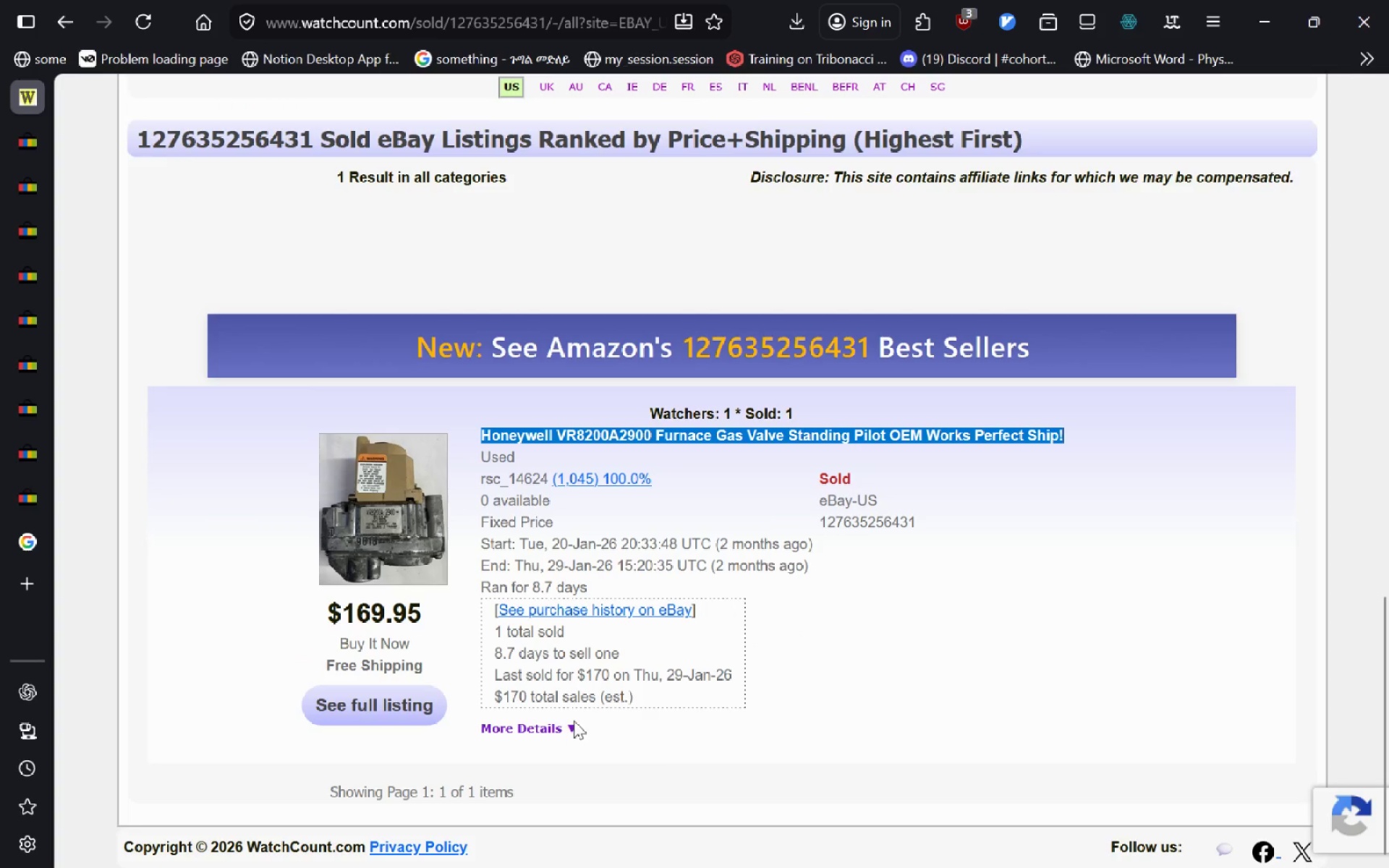 
left_click_drag(start_coordinate=[429, 619], to_coordinate=[326, 619])
 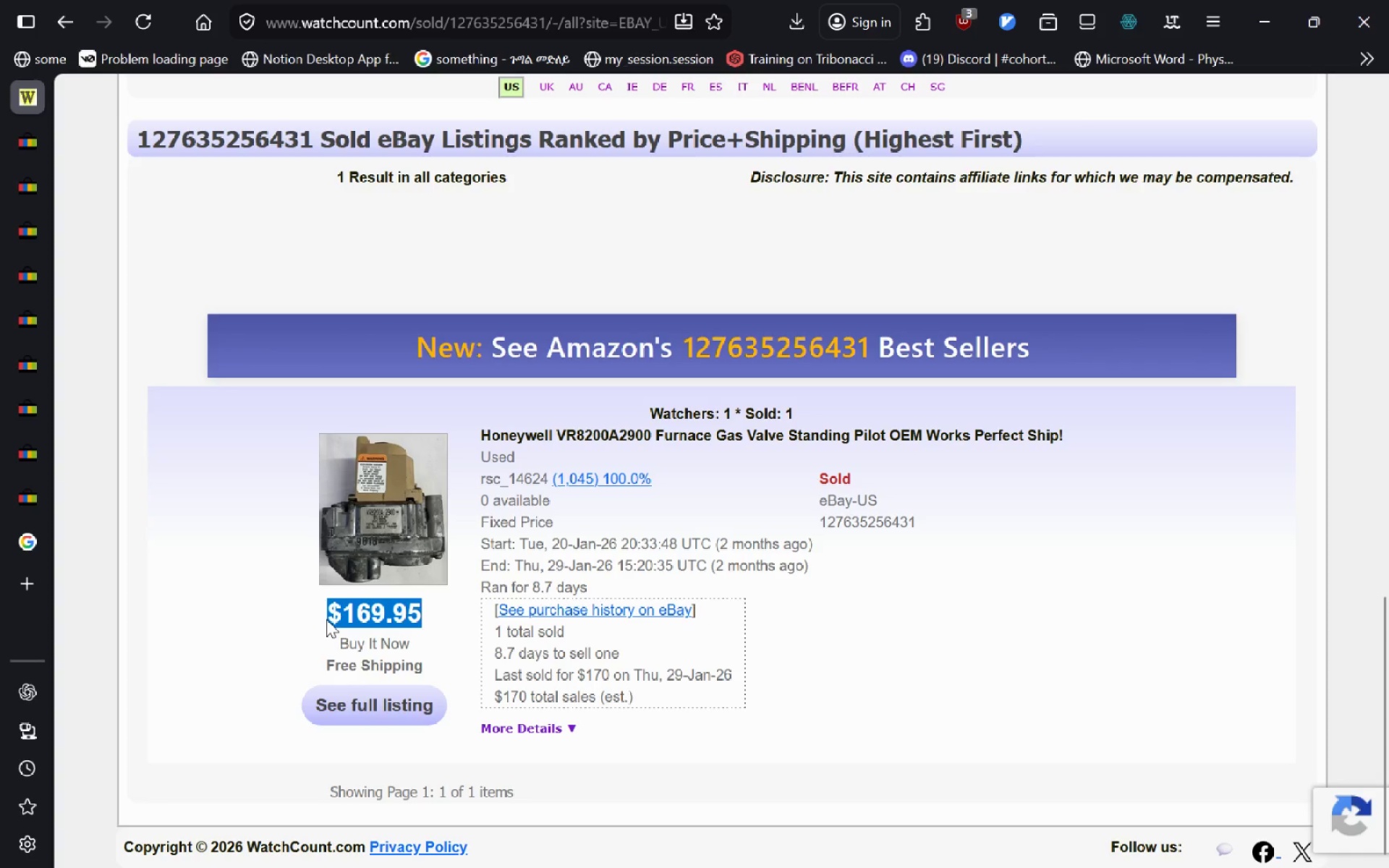 
key(Control+C)
 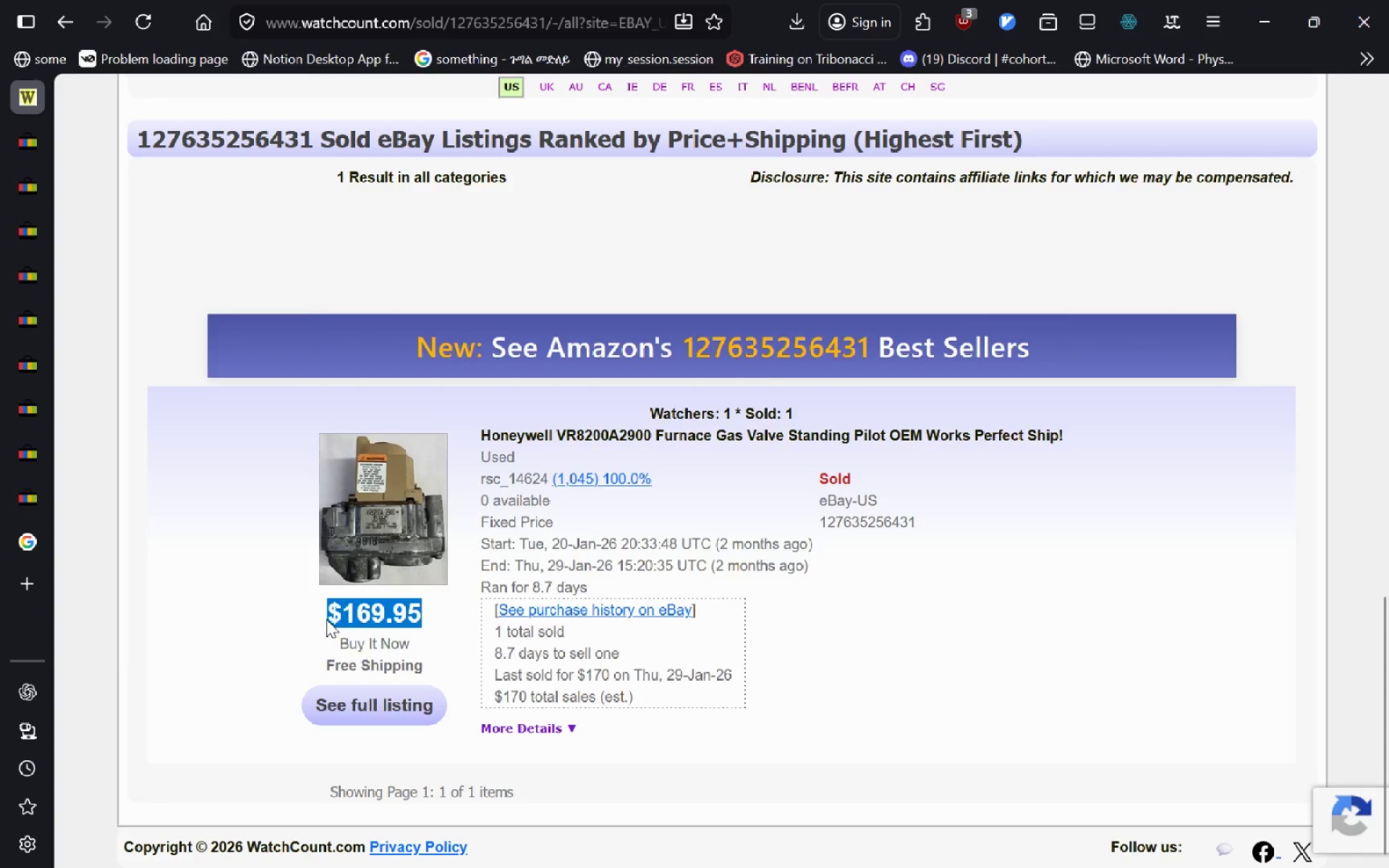 
key(Alt+Tab)
 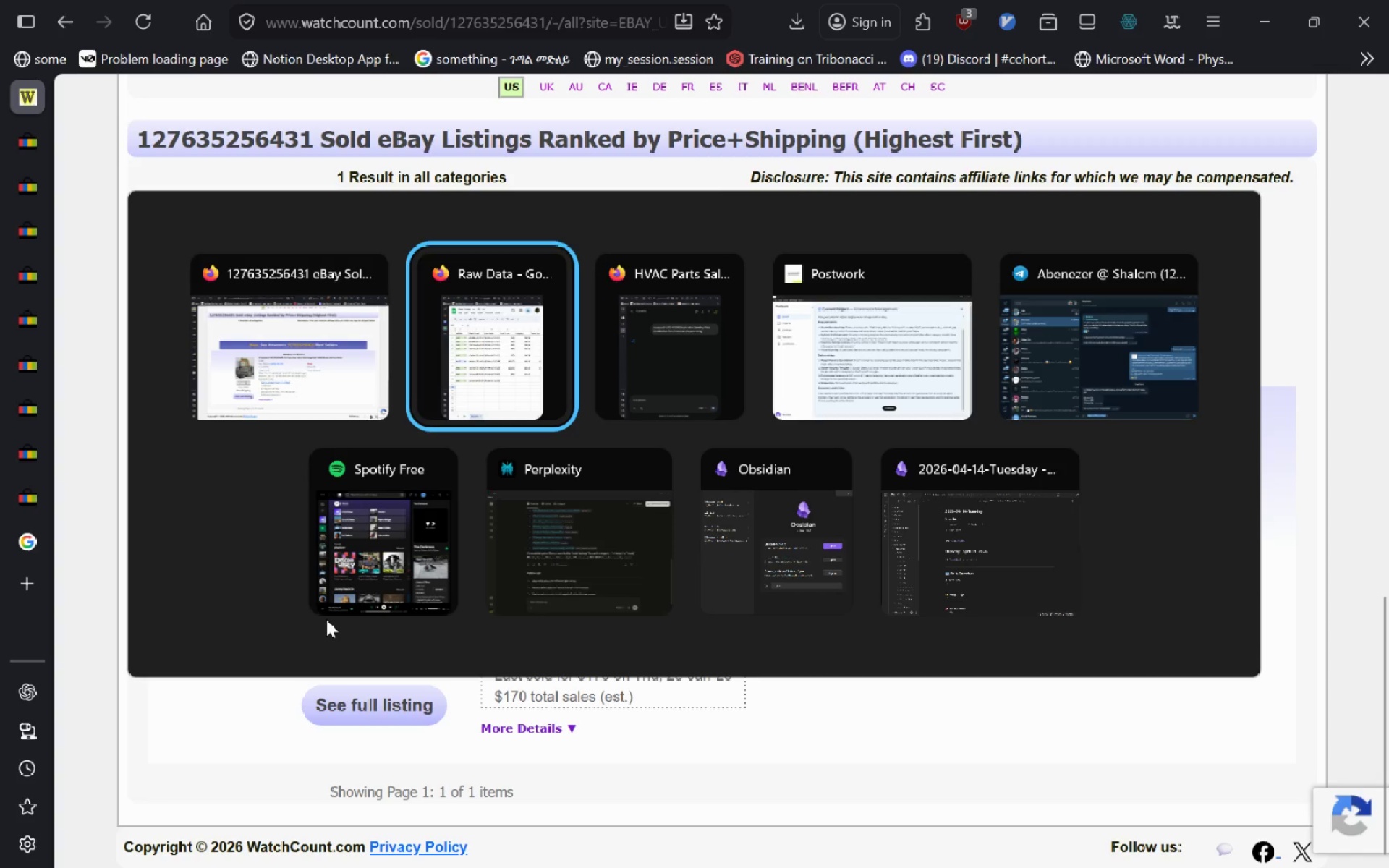 
key(Alt+Tab)
 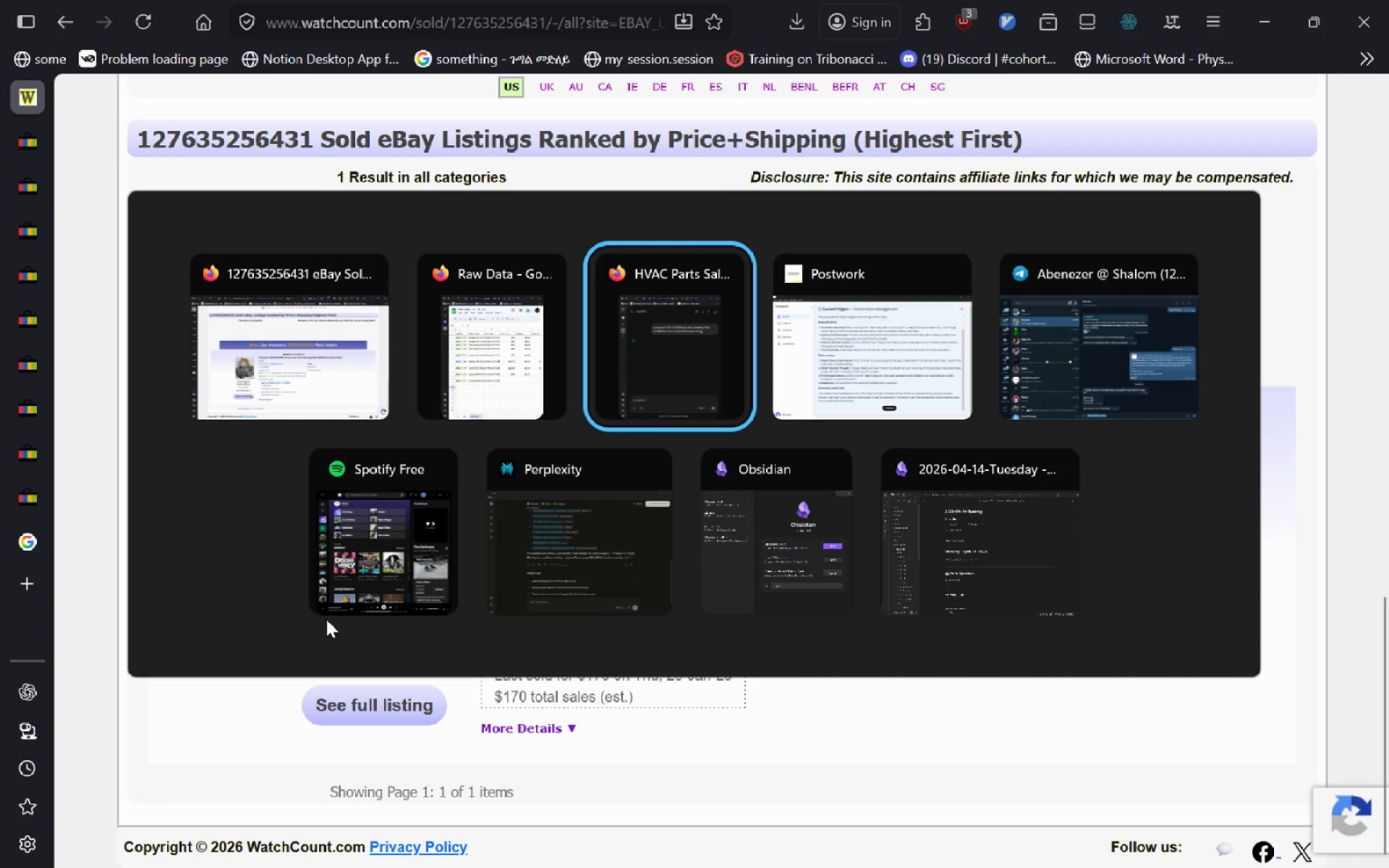 
key(Alt+Shift+ShiftLeft)
 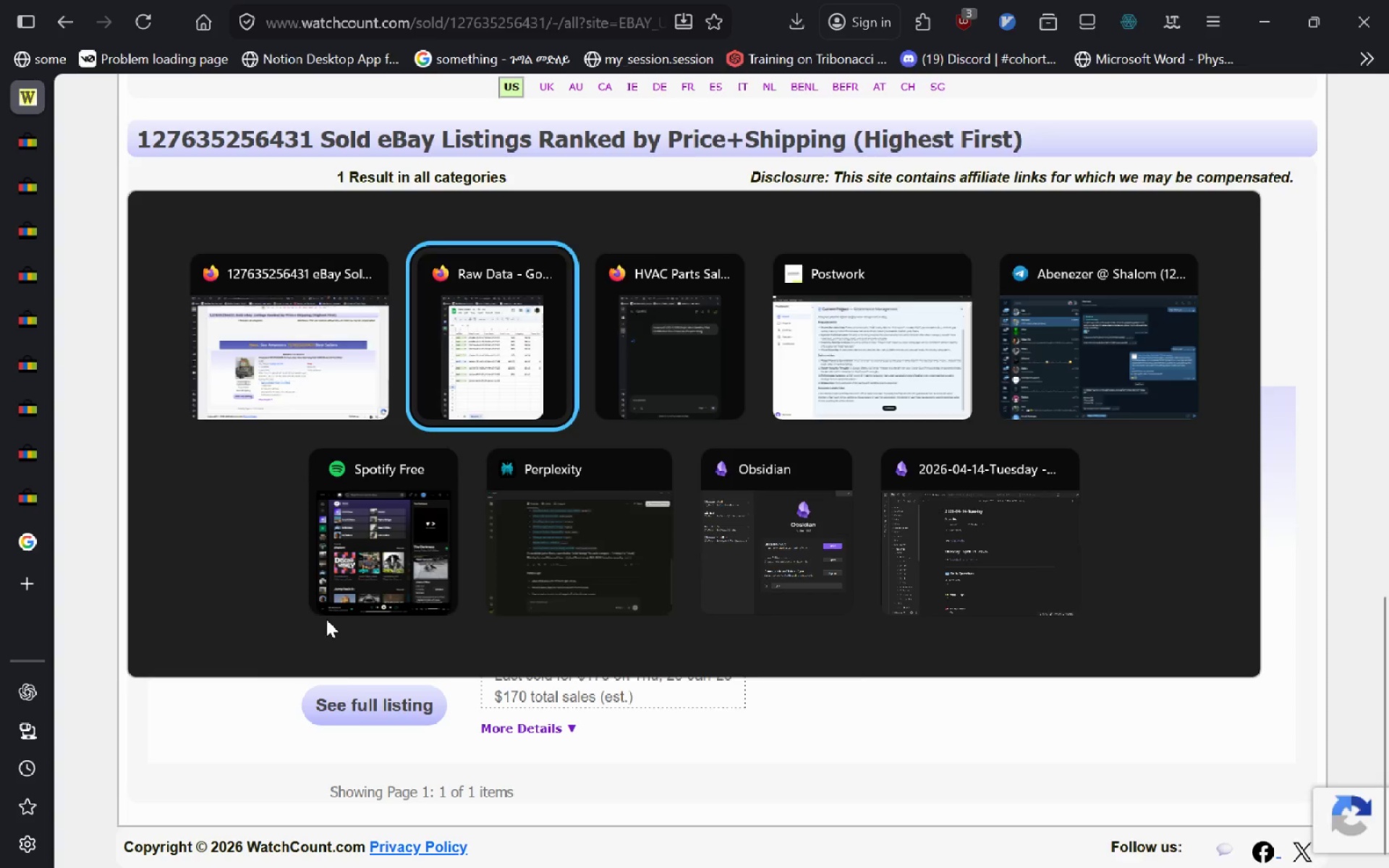 
key(Alt+Shift+Tab)
 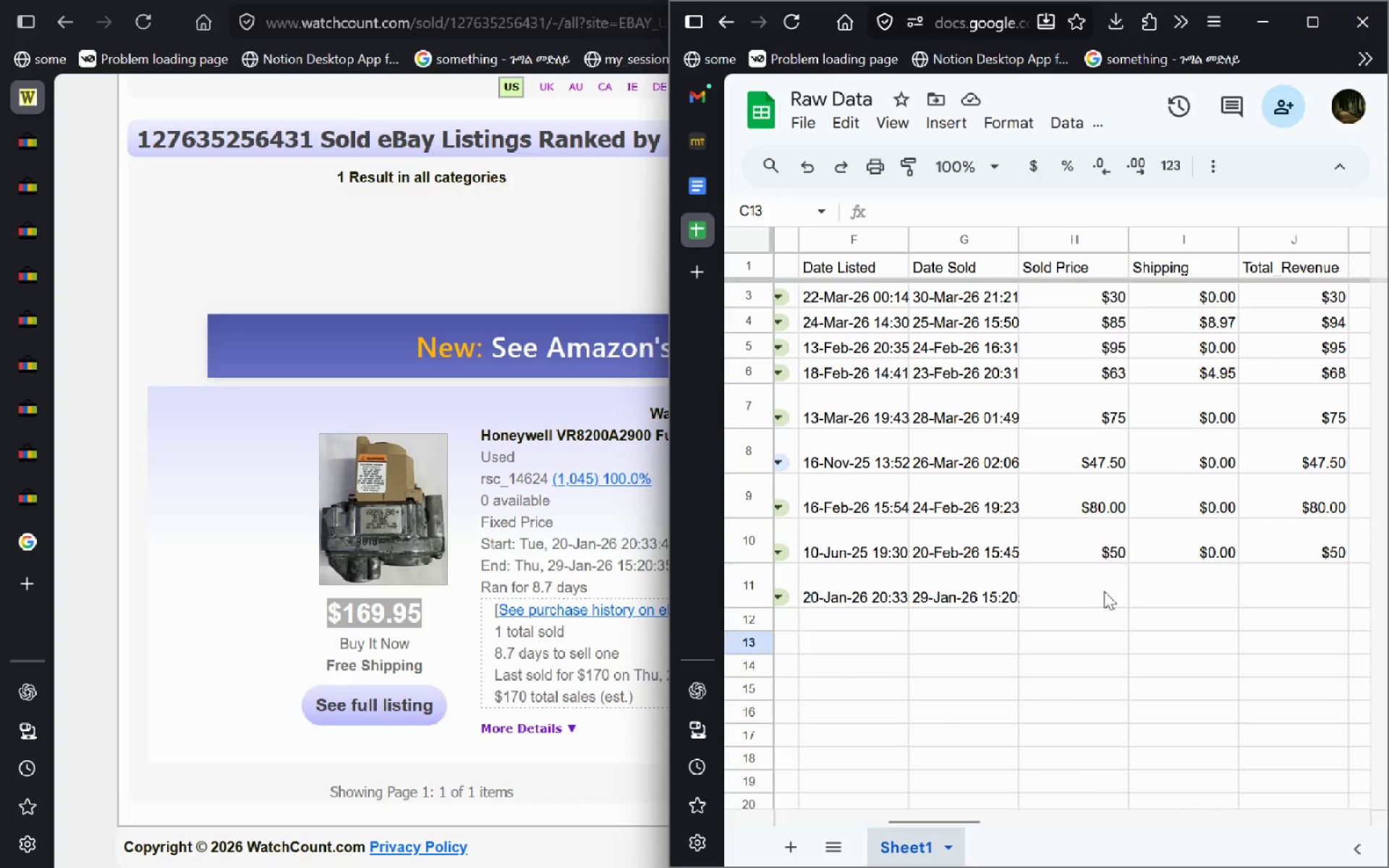 
double_click([1100, 593])
 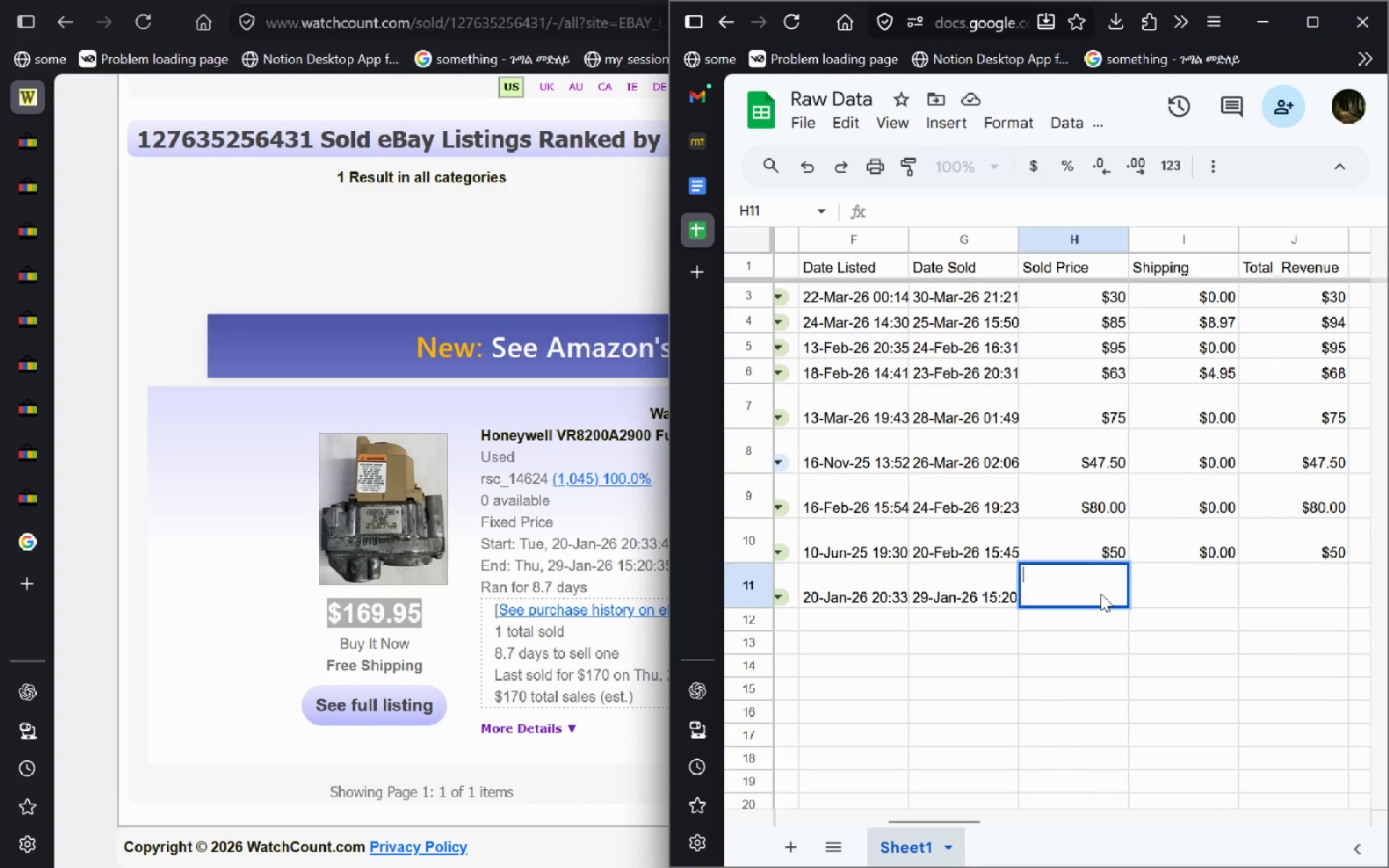 
key(Control+V)
 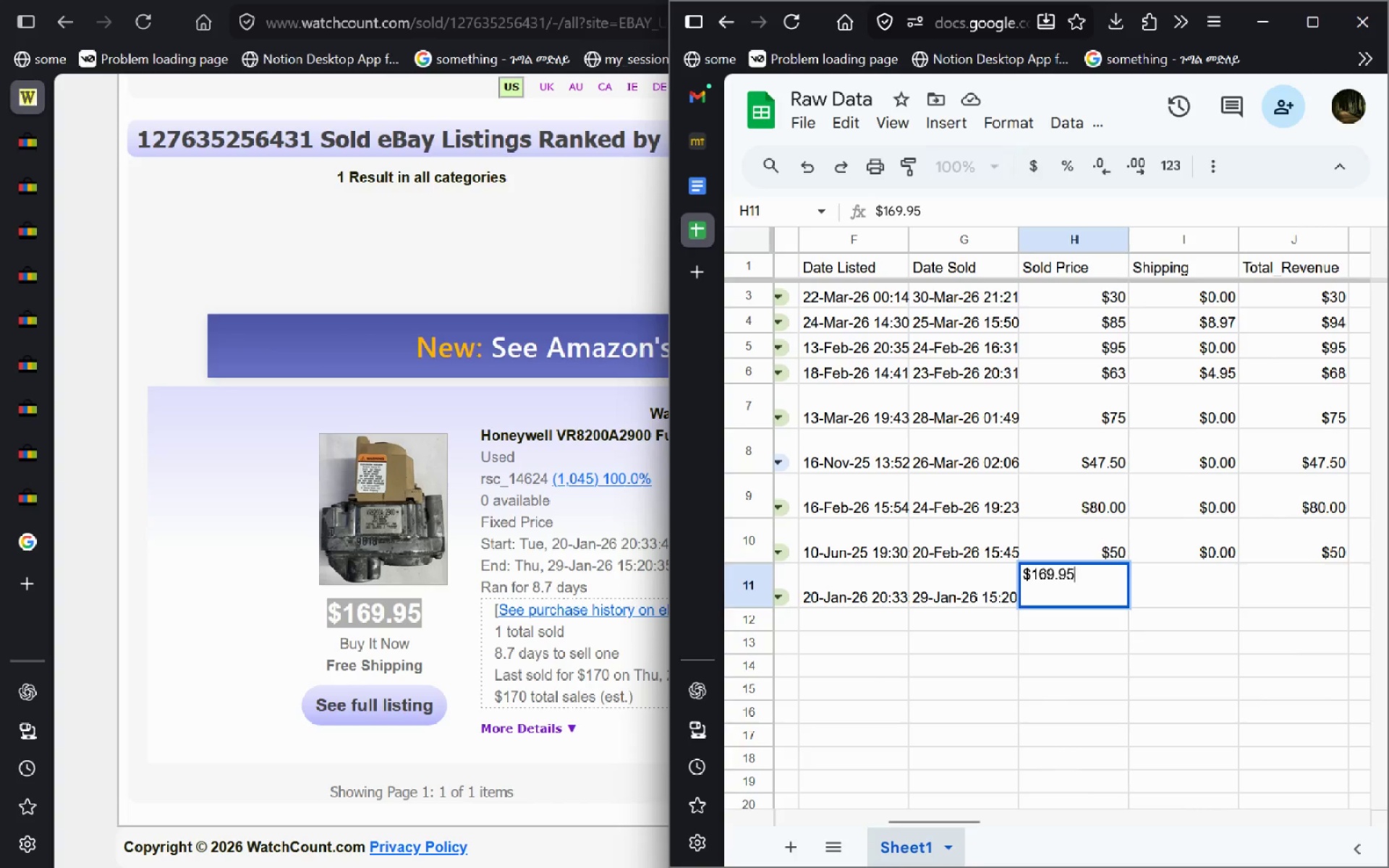 
key(Enter)
 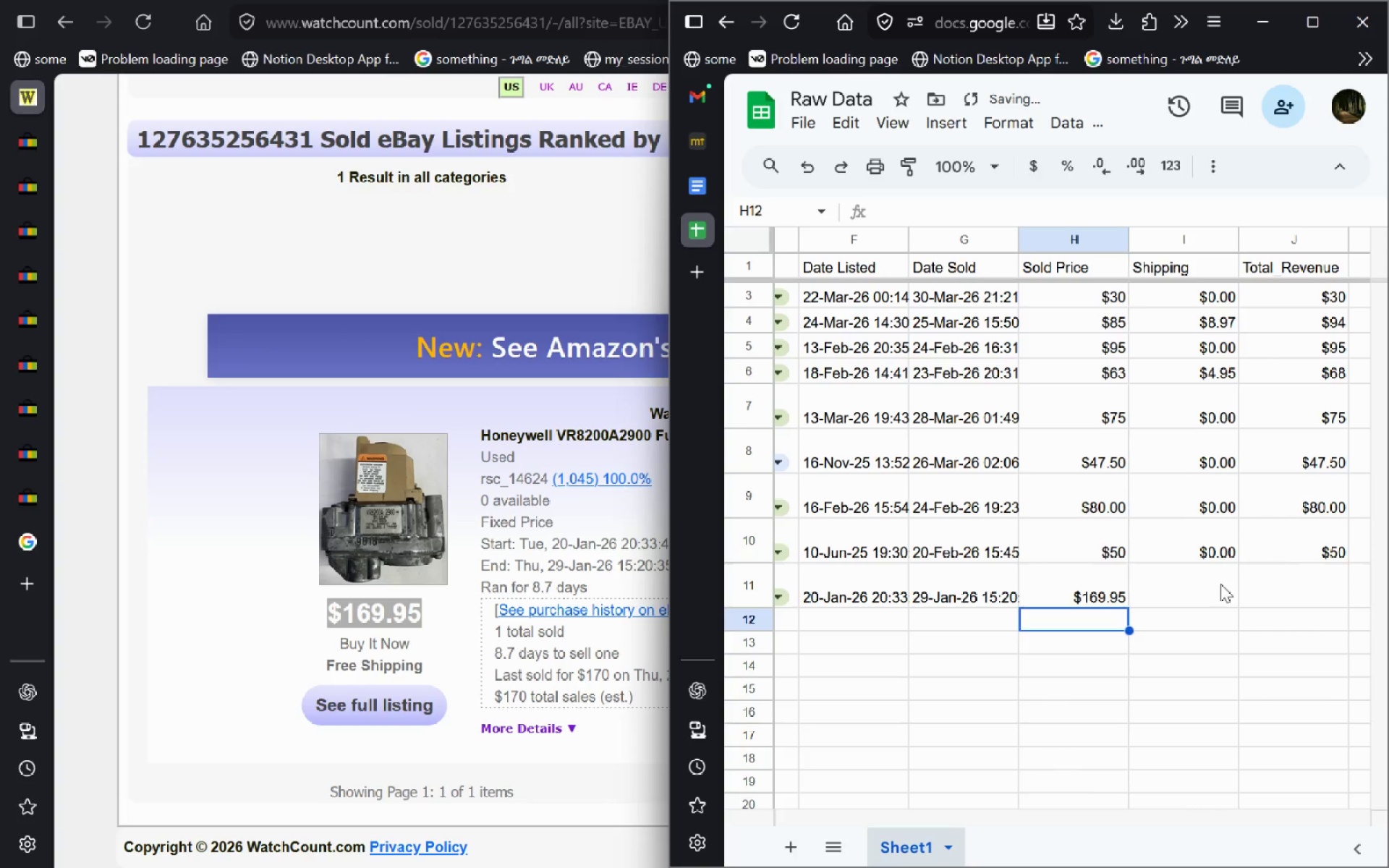 
left_click([1208, 589])
 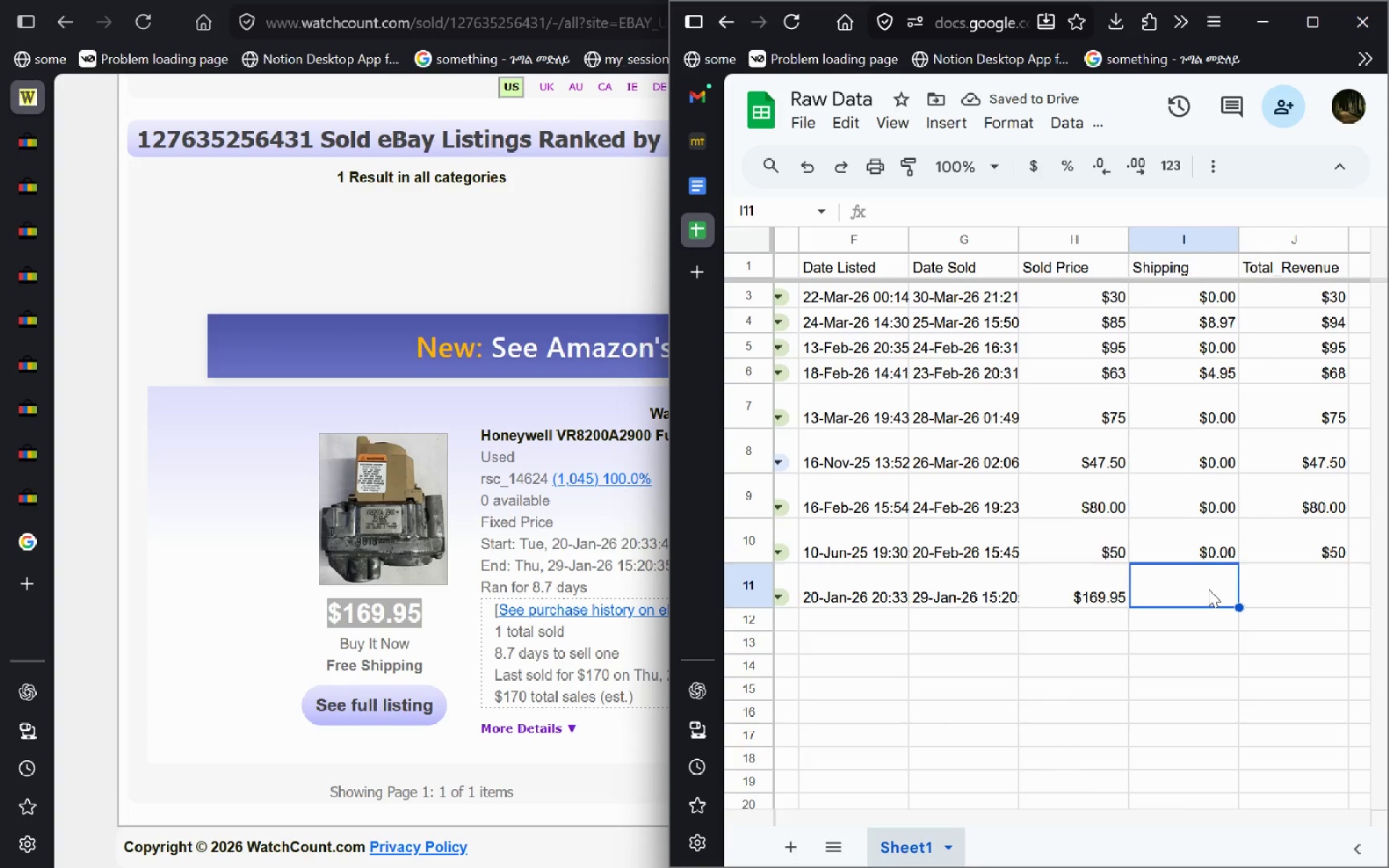 
key(0)
 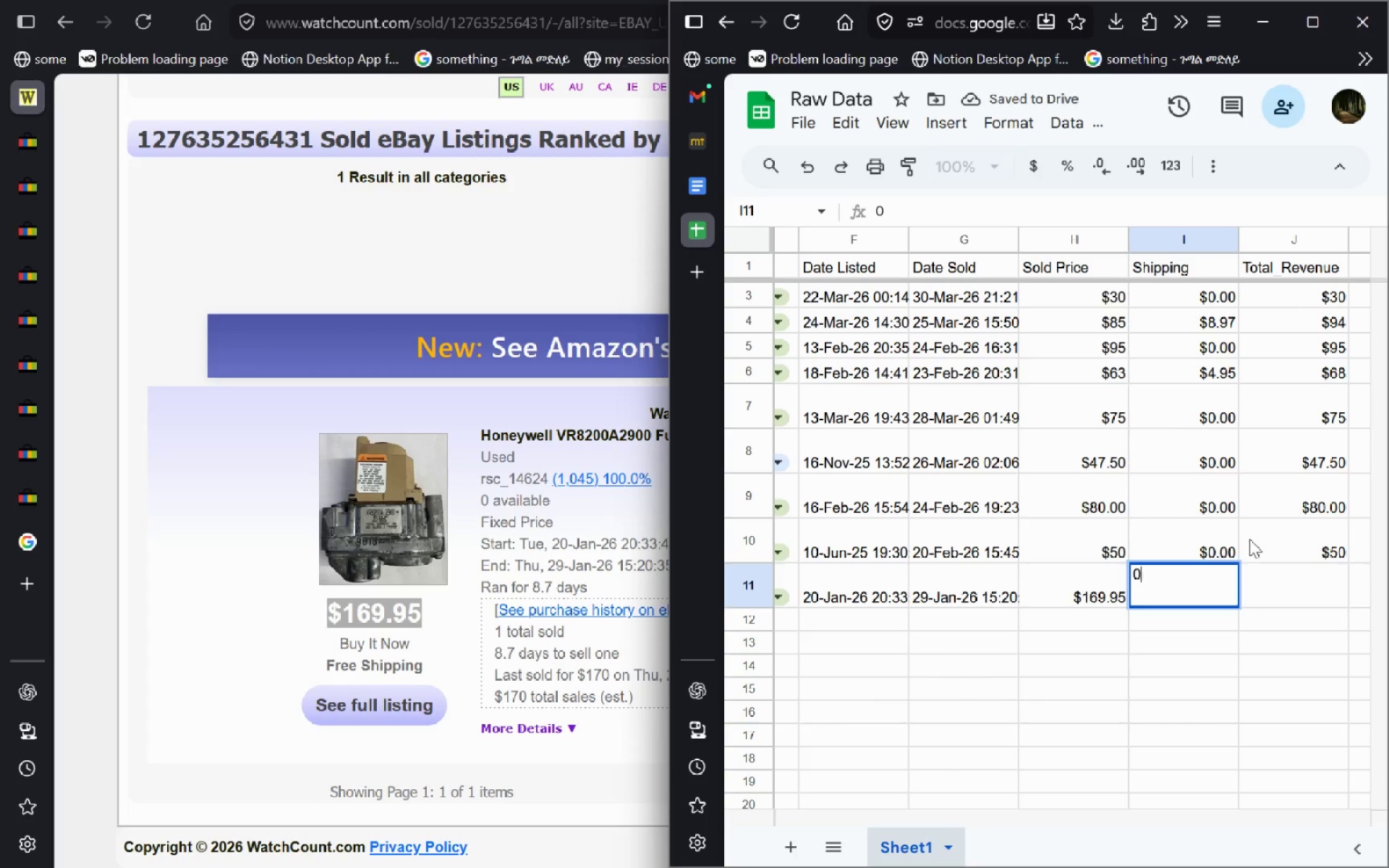 
left_click([1212, 542])
 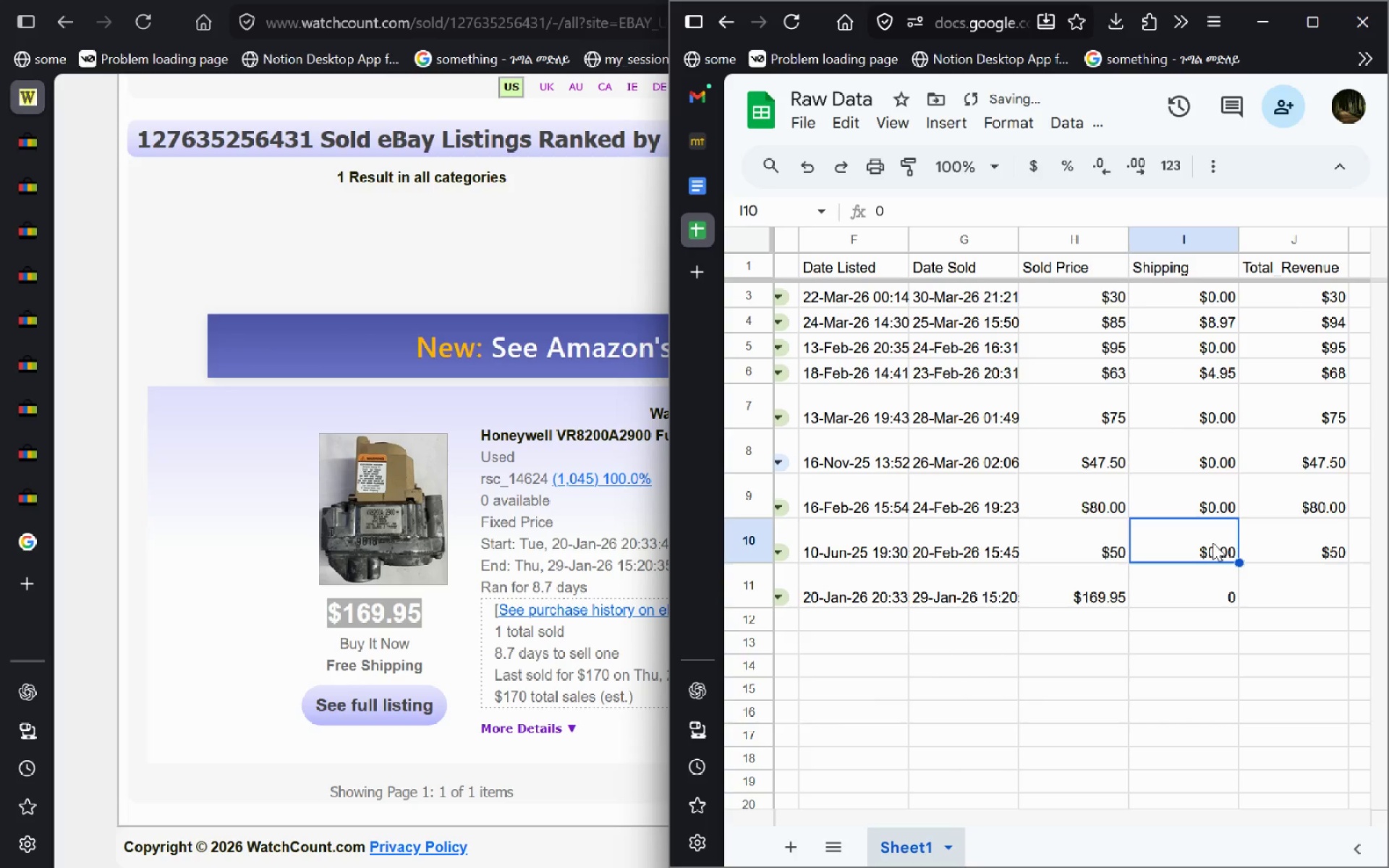 
key(Control+C)
 